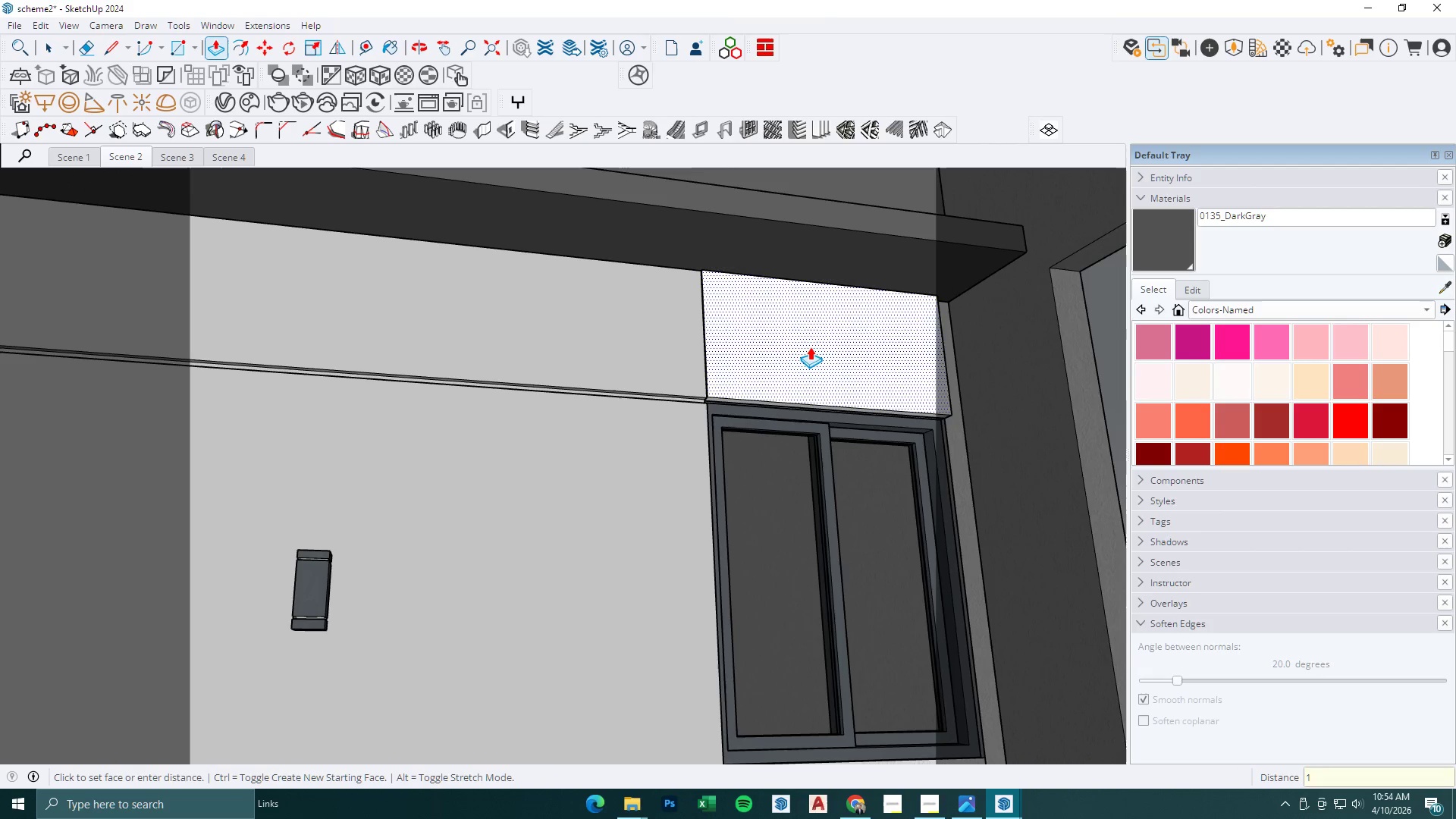 
key(Numpad0)
 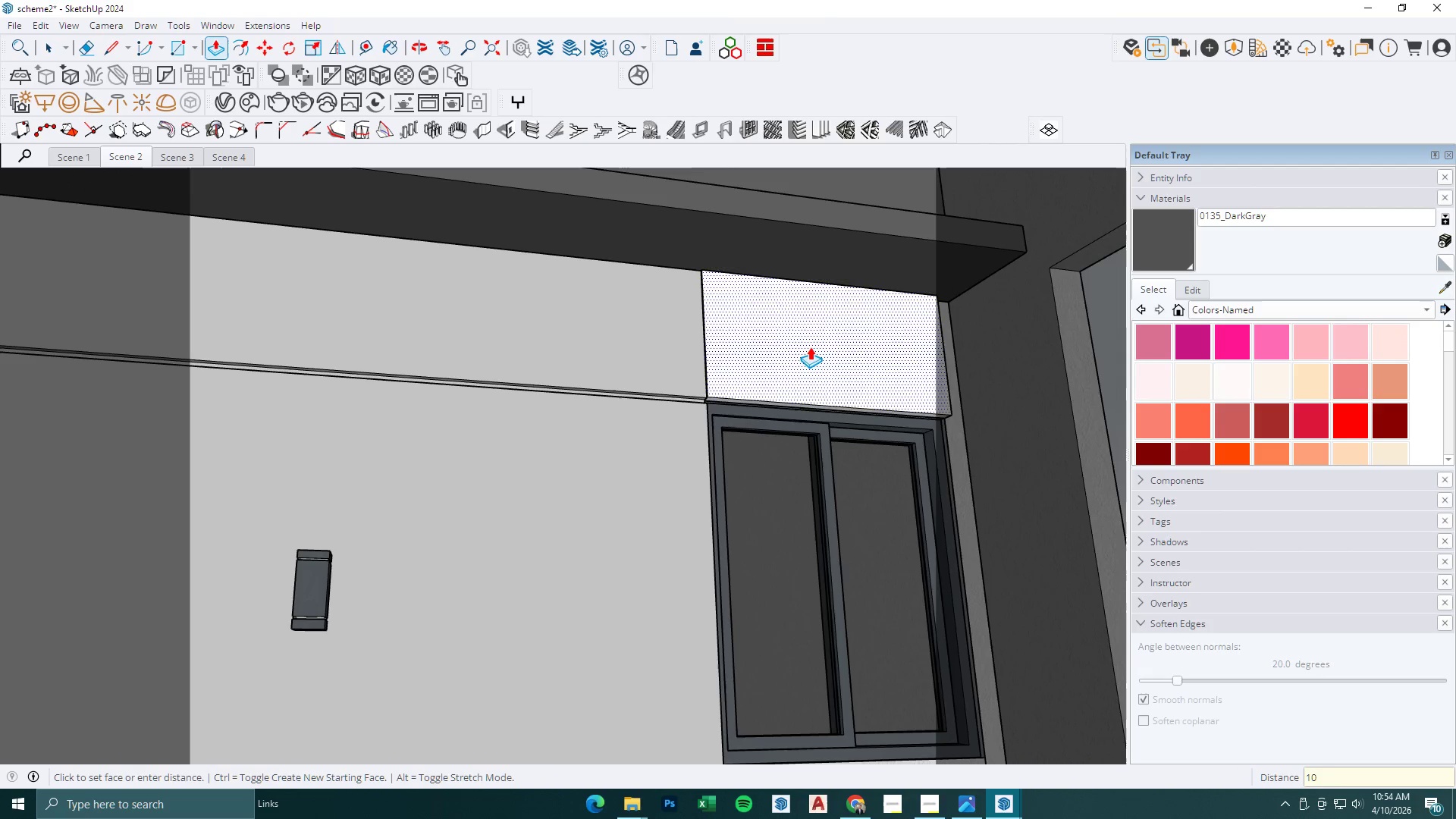 
key(NumpadEnter)
 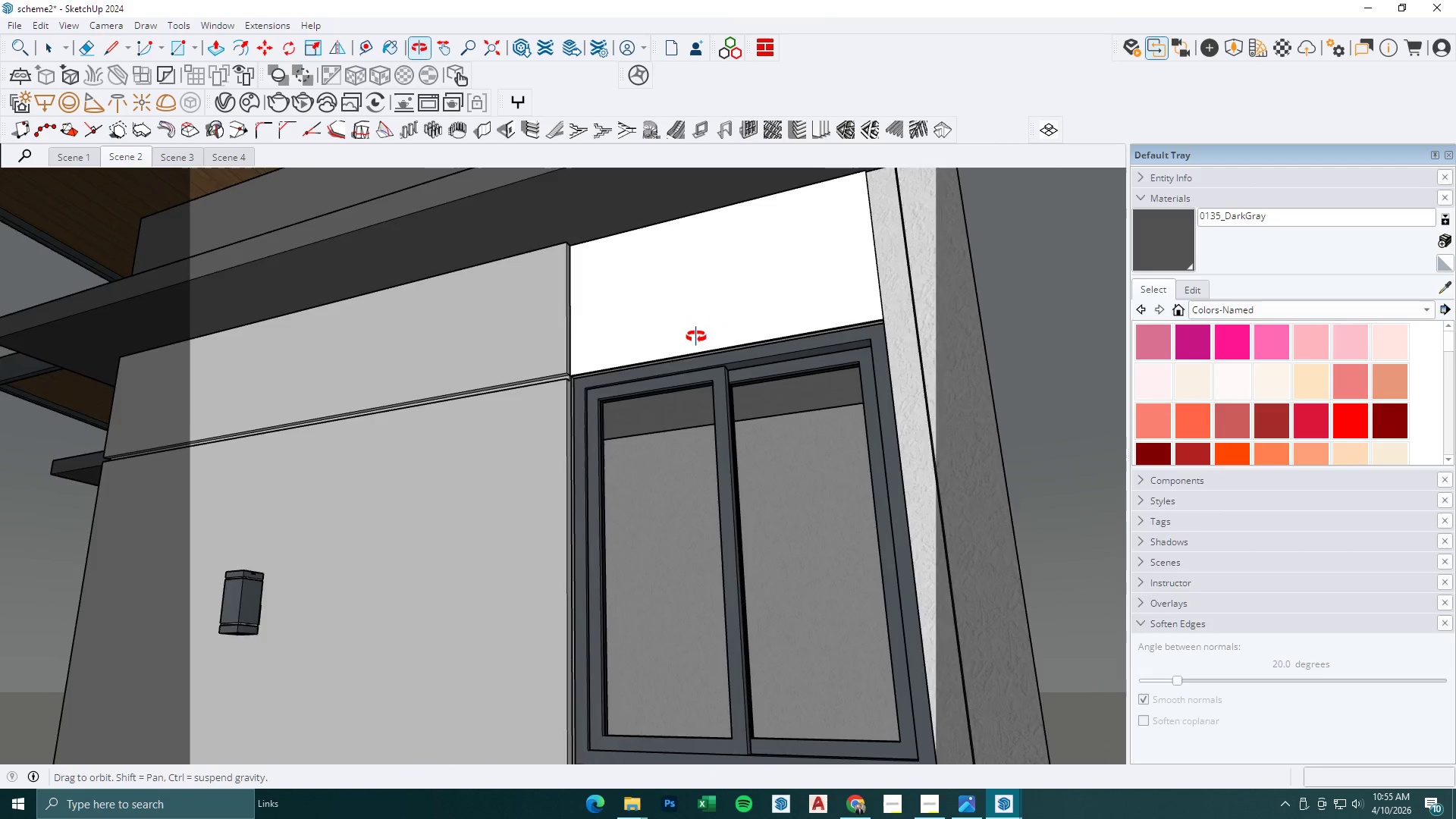 
left_click([856, 312])
 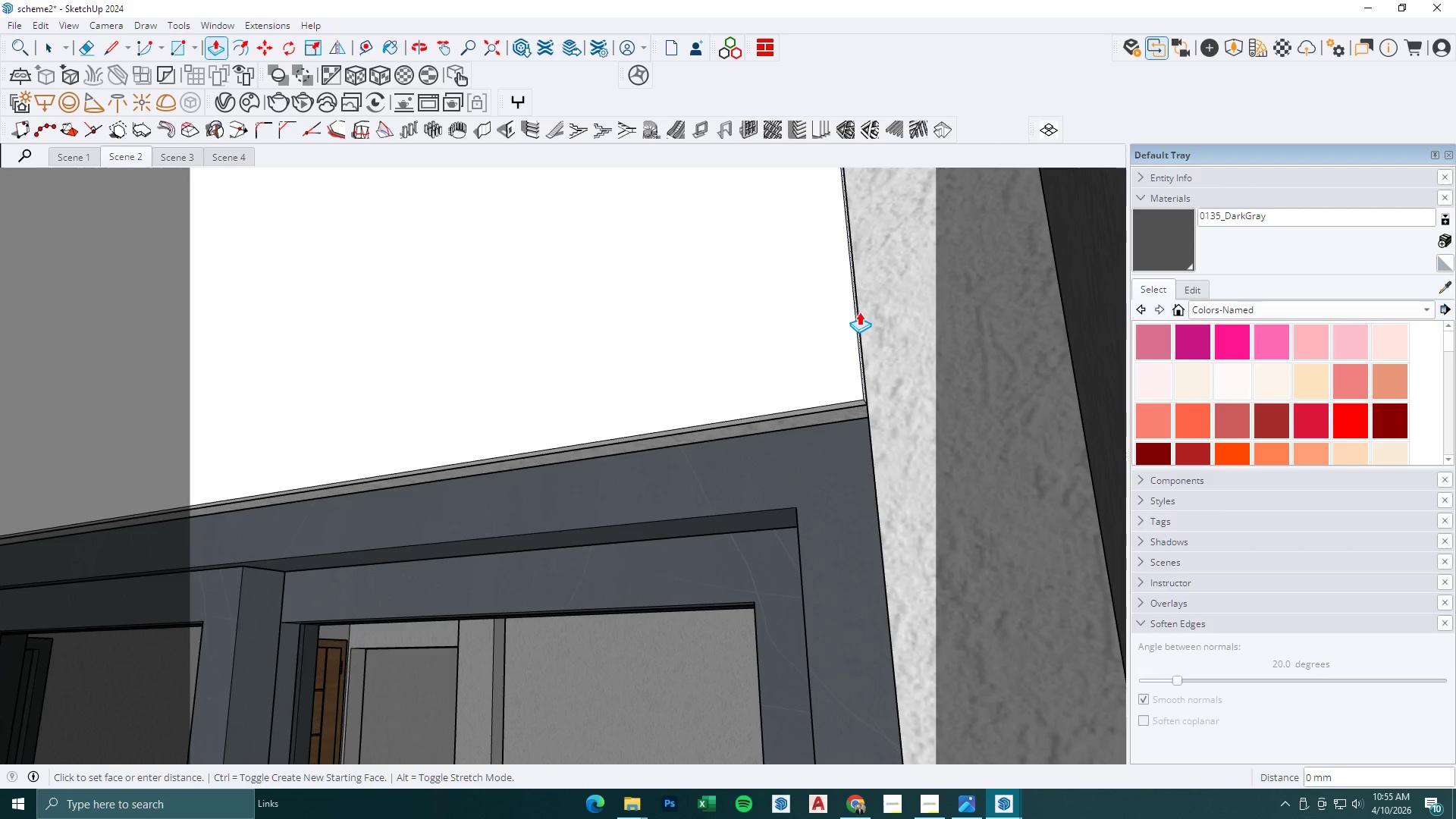 
scroll: coordinate [861, 310], scroll_direction: up, amount: 20.0
 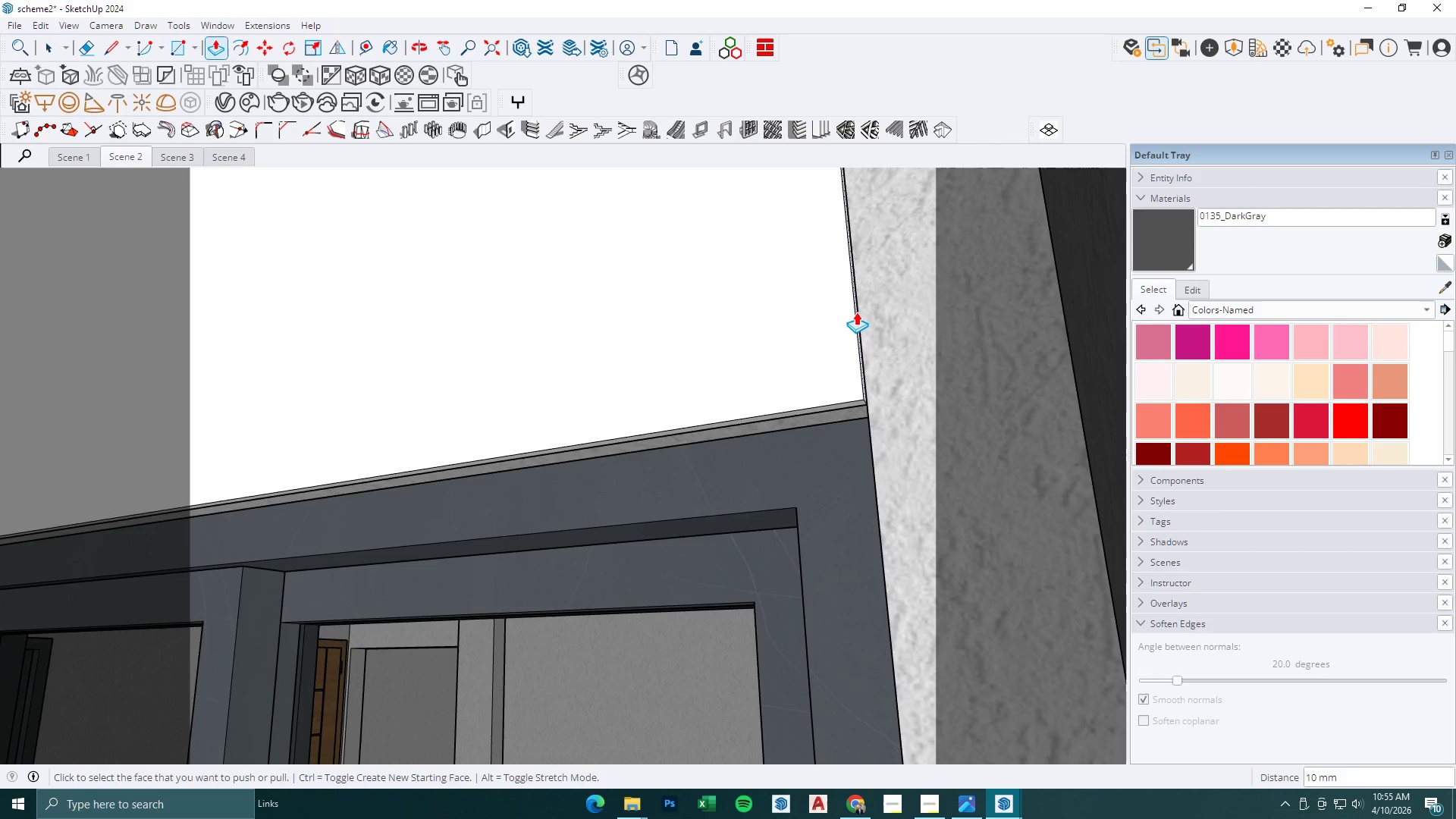 
scroll: coordinate [896, 329], scroll_direction: down, amount: 6.0
 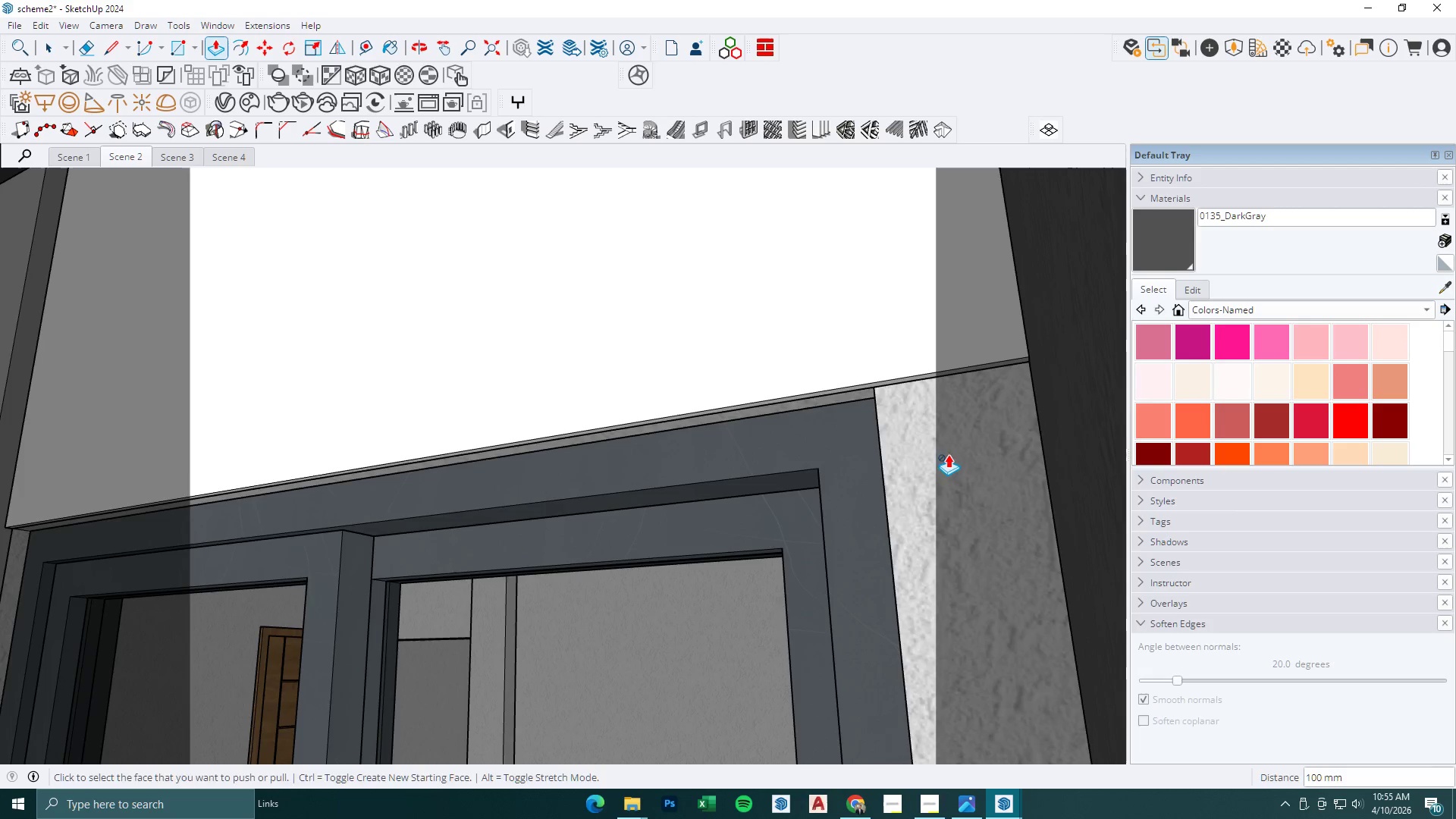 
key(R)
 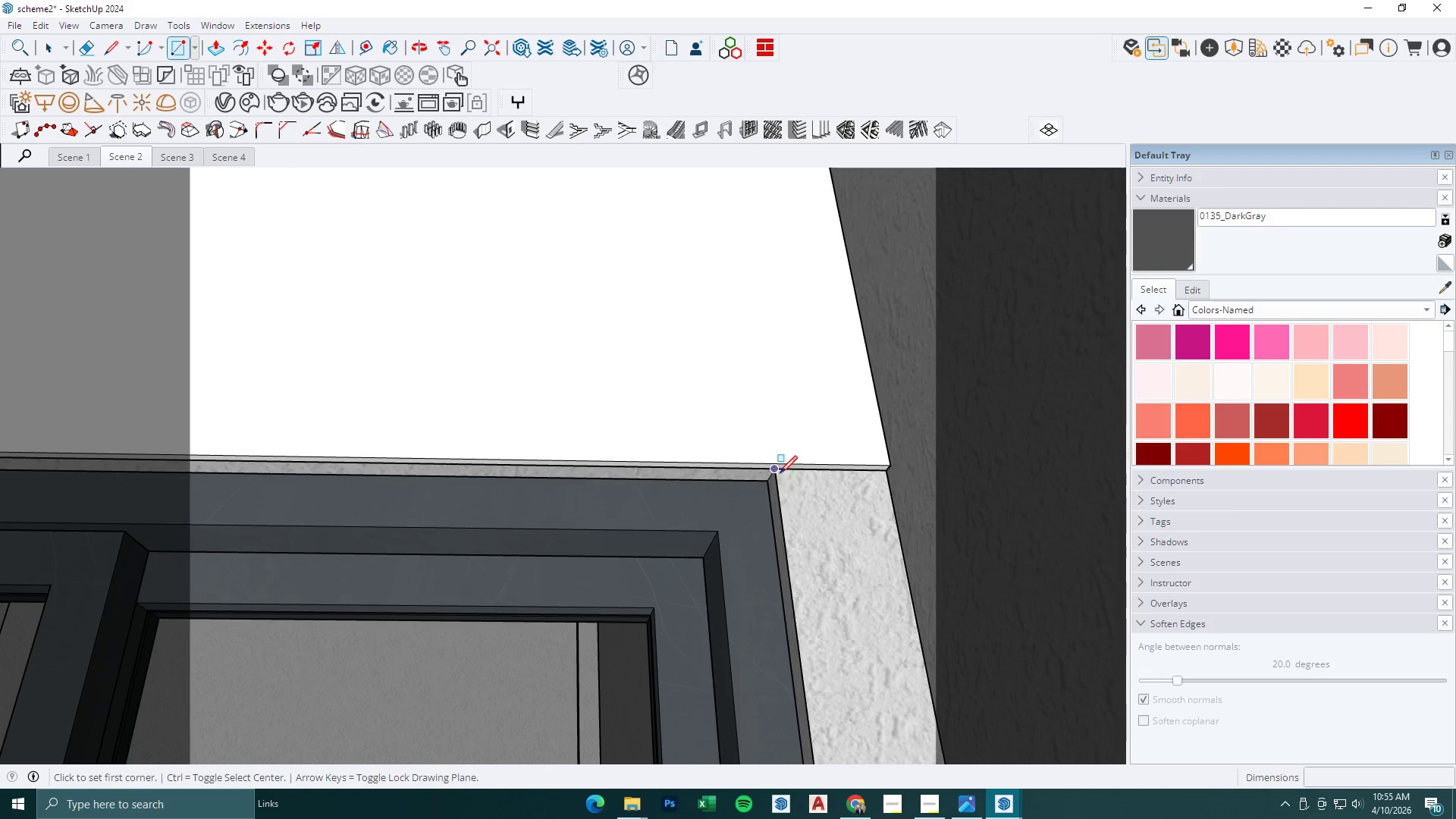 
left_click([779, 472])
 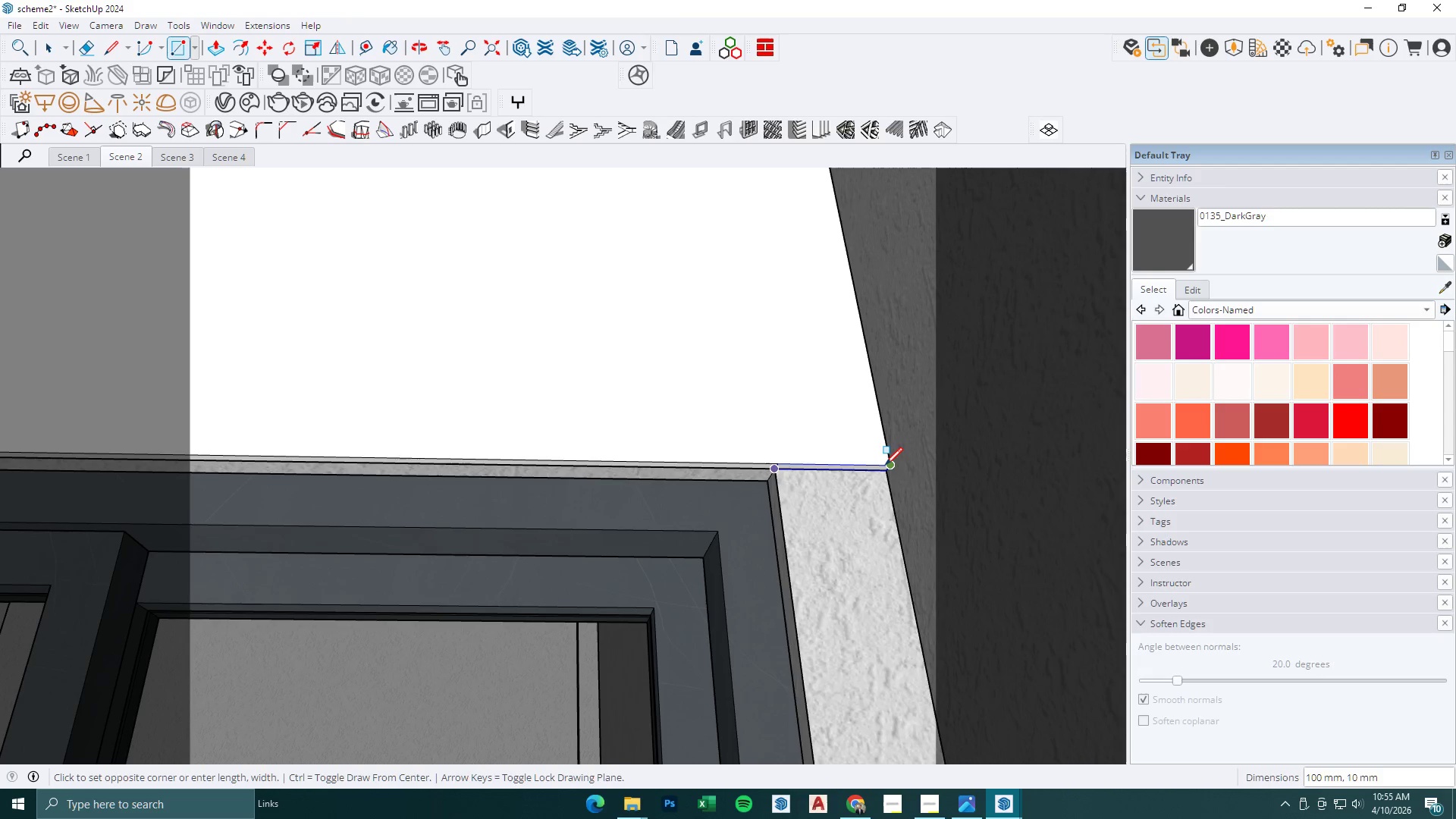 
left_click([884, 465])
 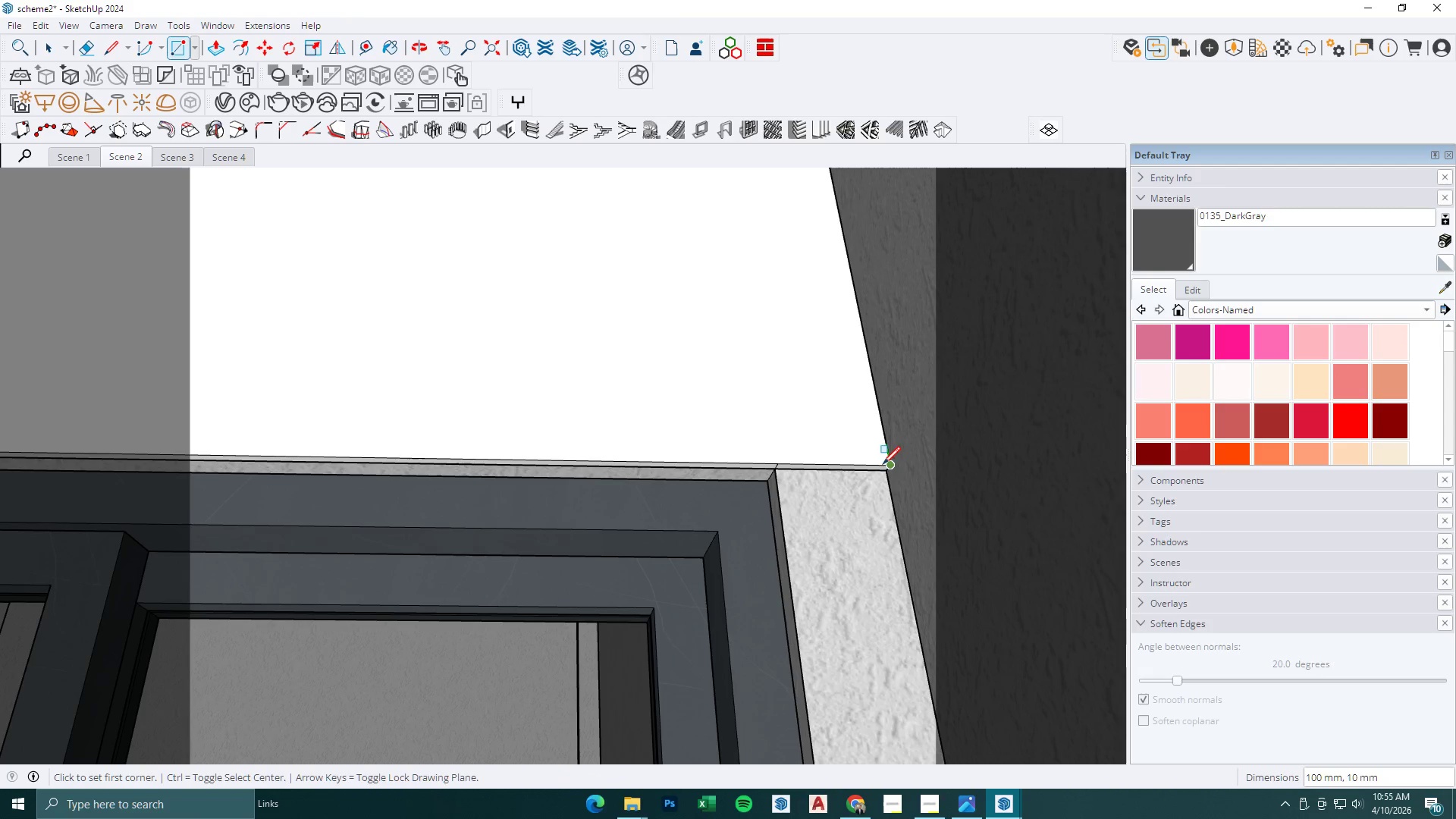 
key(P)
 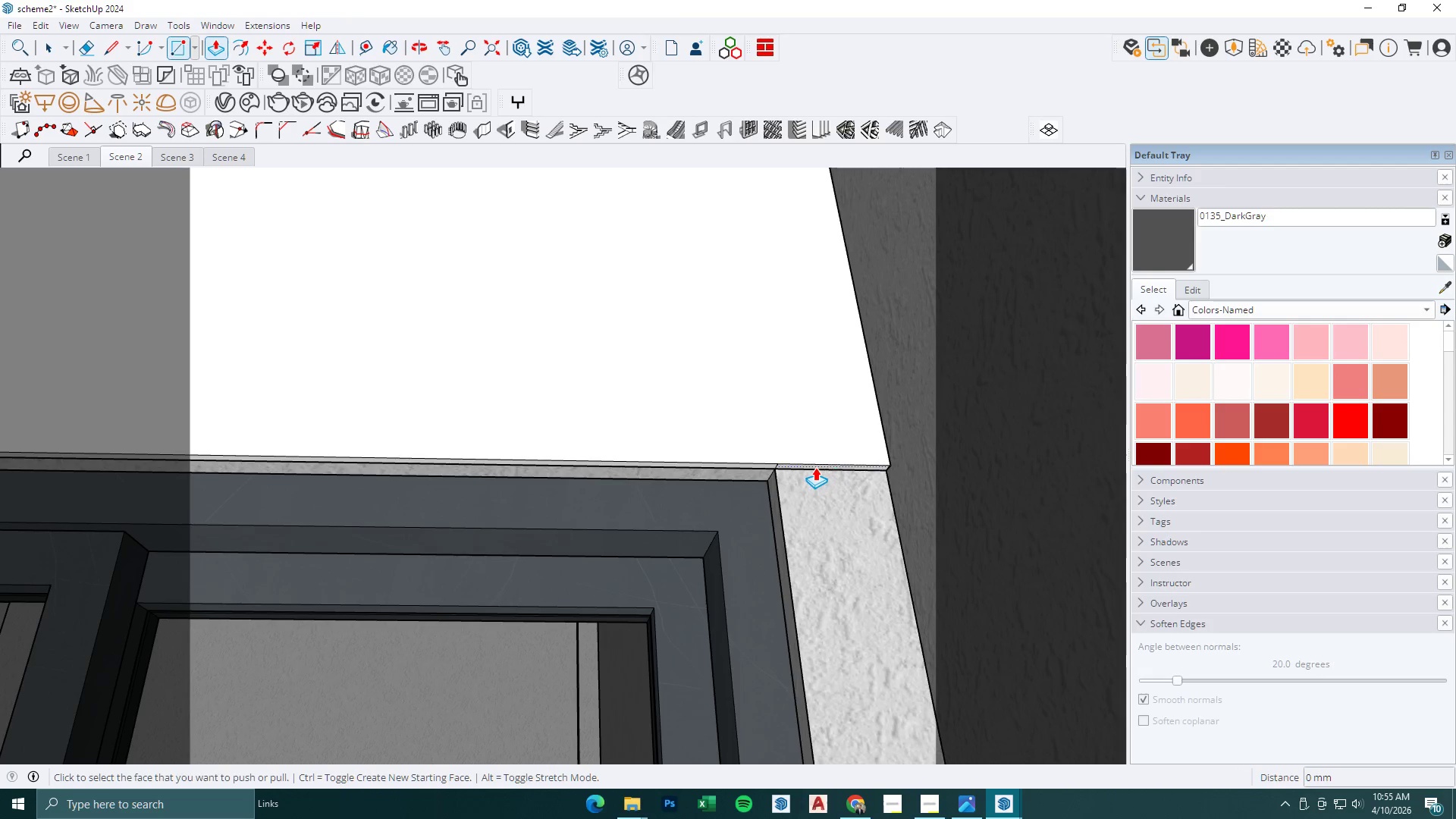 
double_click([814, 467])
 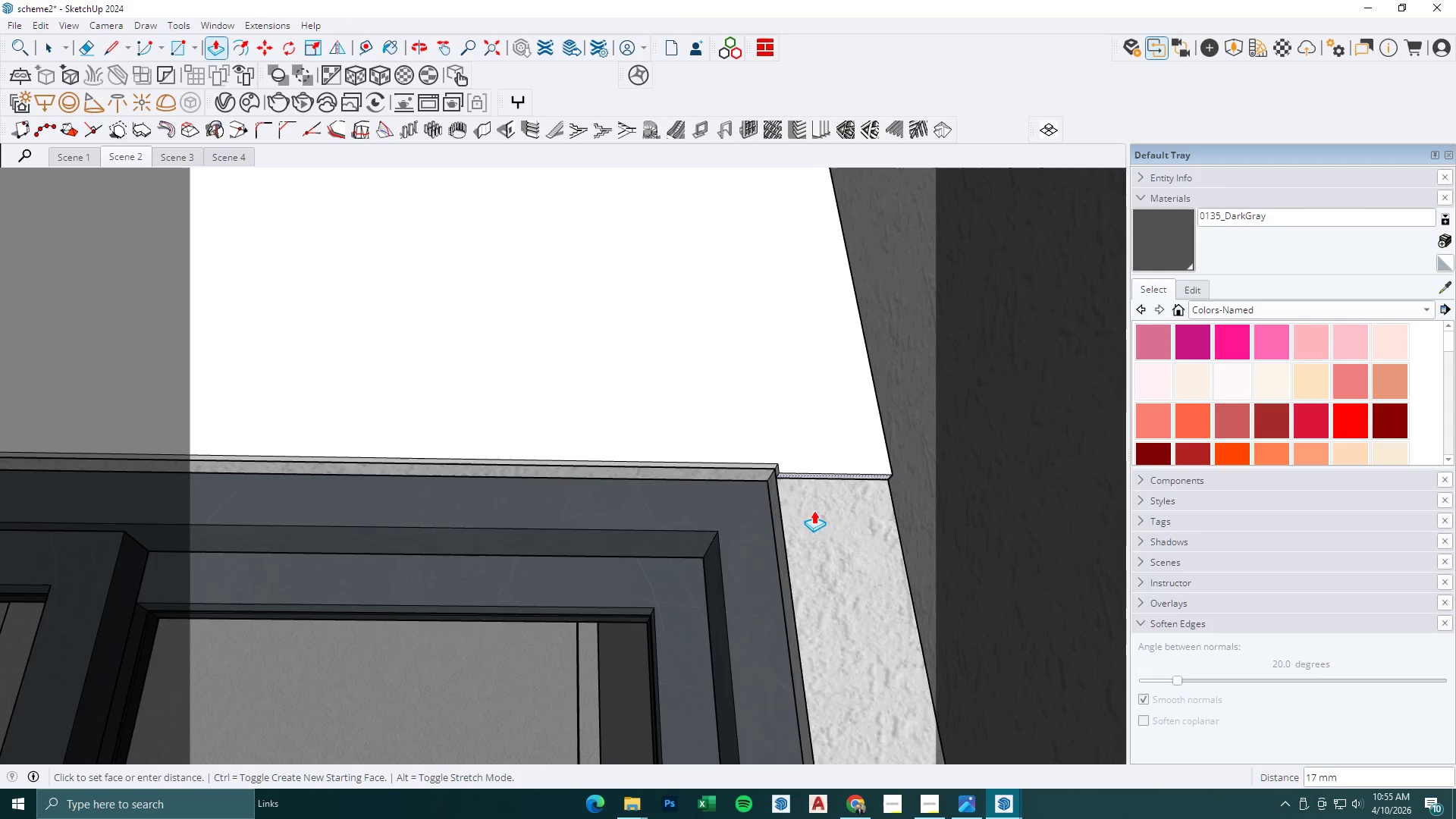 
scroll: coordinate [692, 519], scroll_direction: down, amount: 23.0
 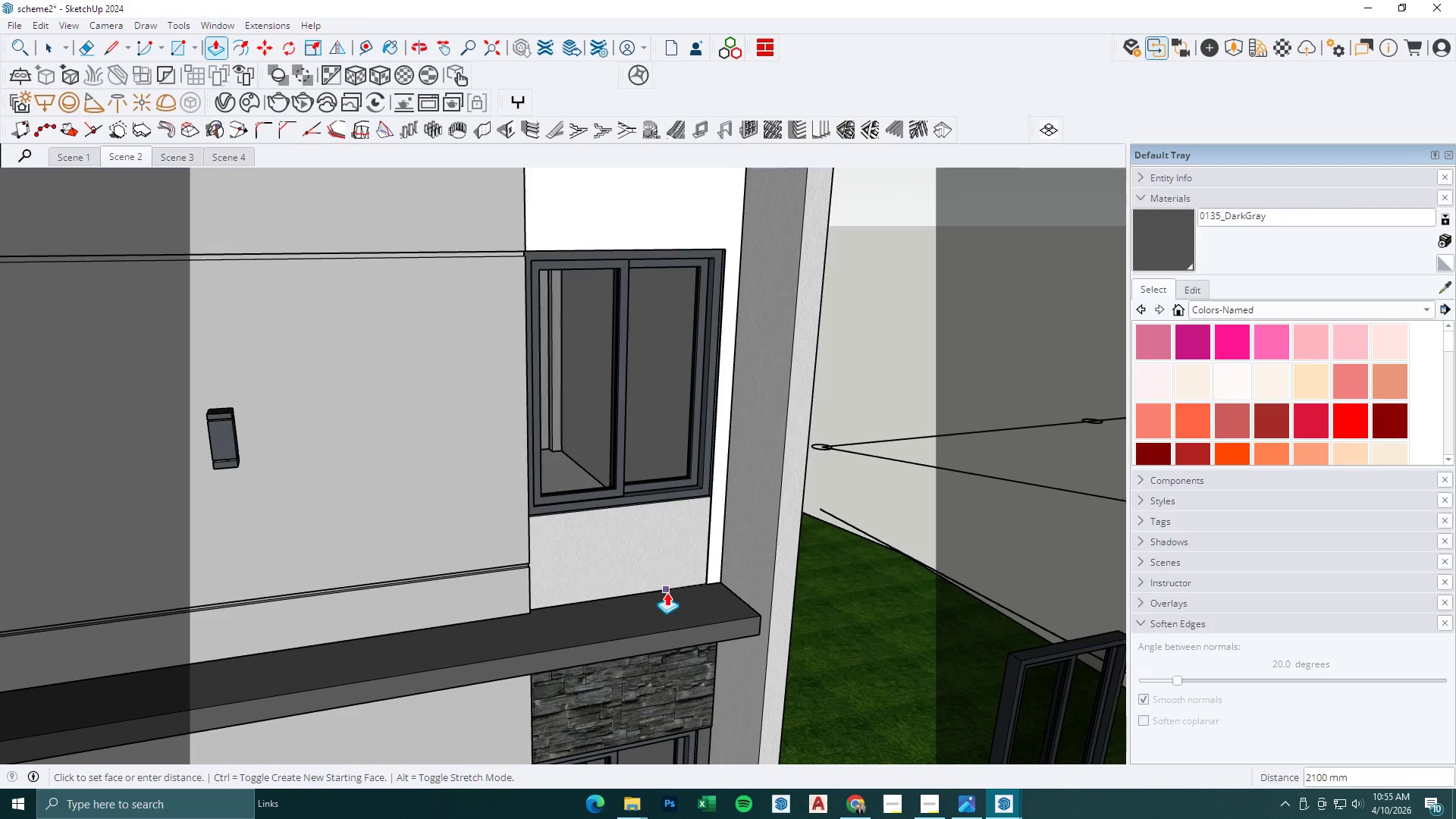 
left_click([667, 592])
 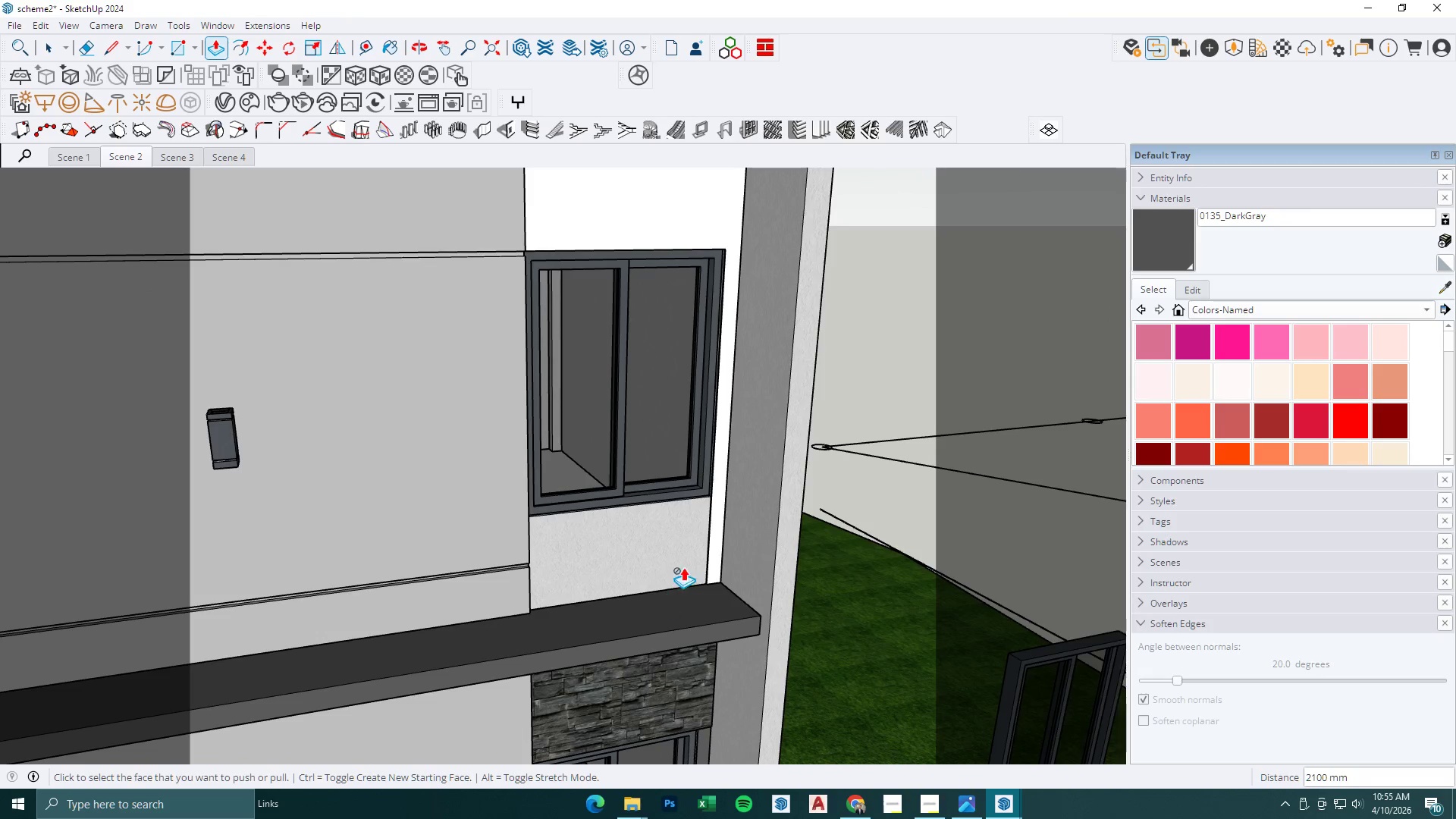 
key(R)
 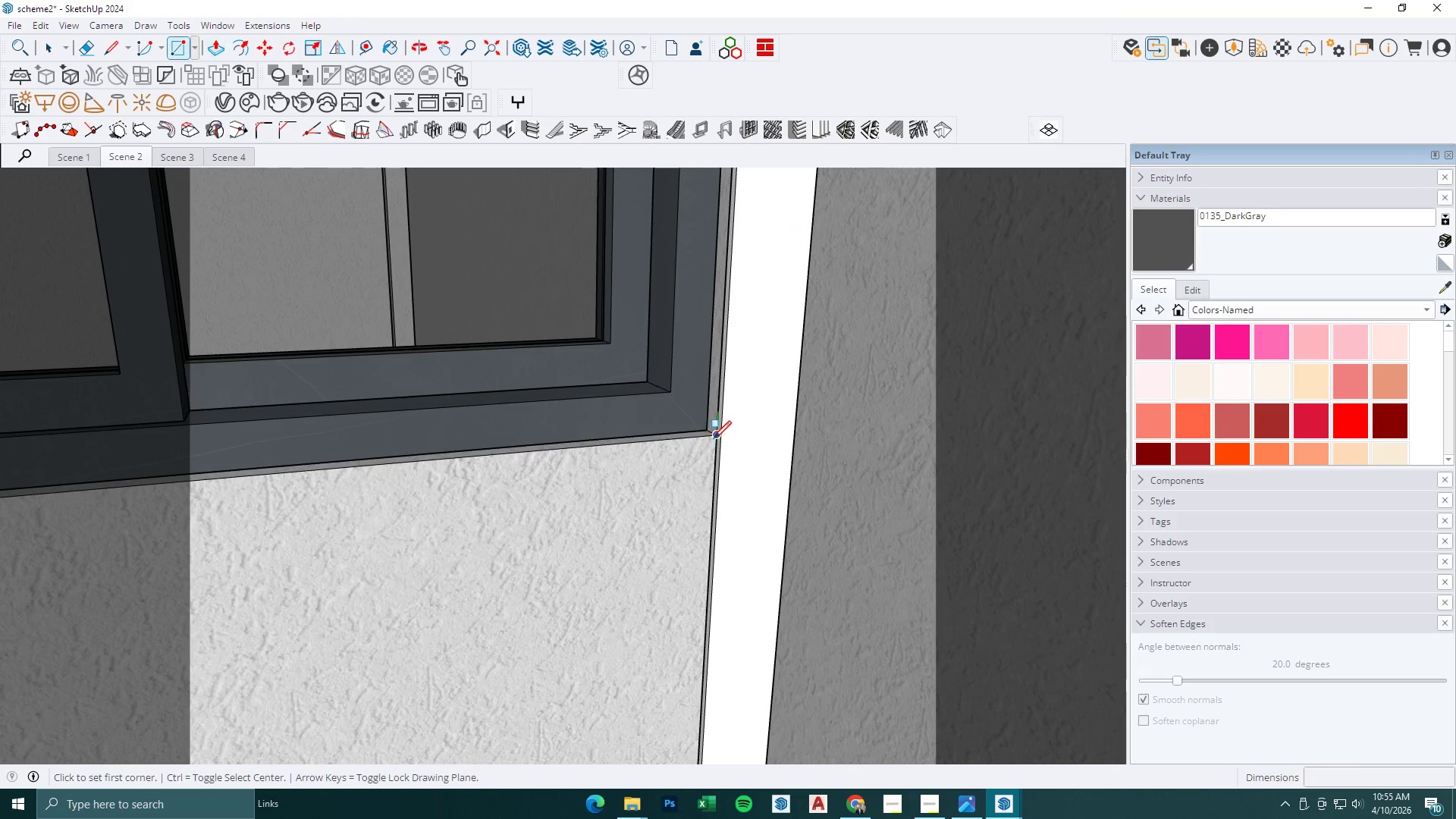 
scroll: coordinate [699, 478], scroll_direction: up, amount: 16.0
 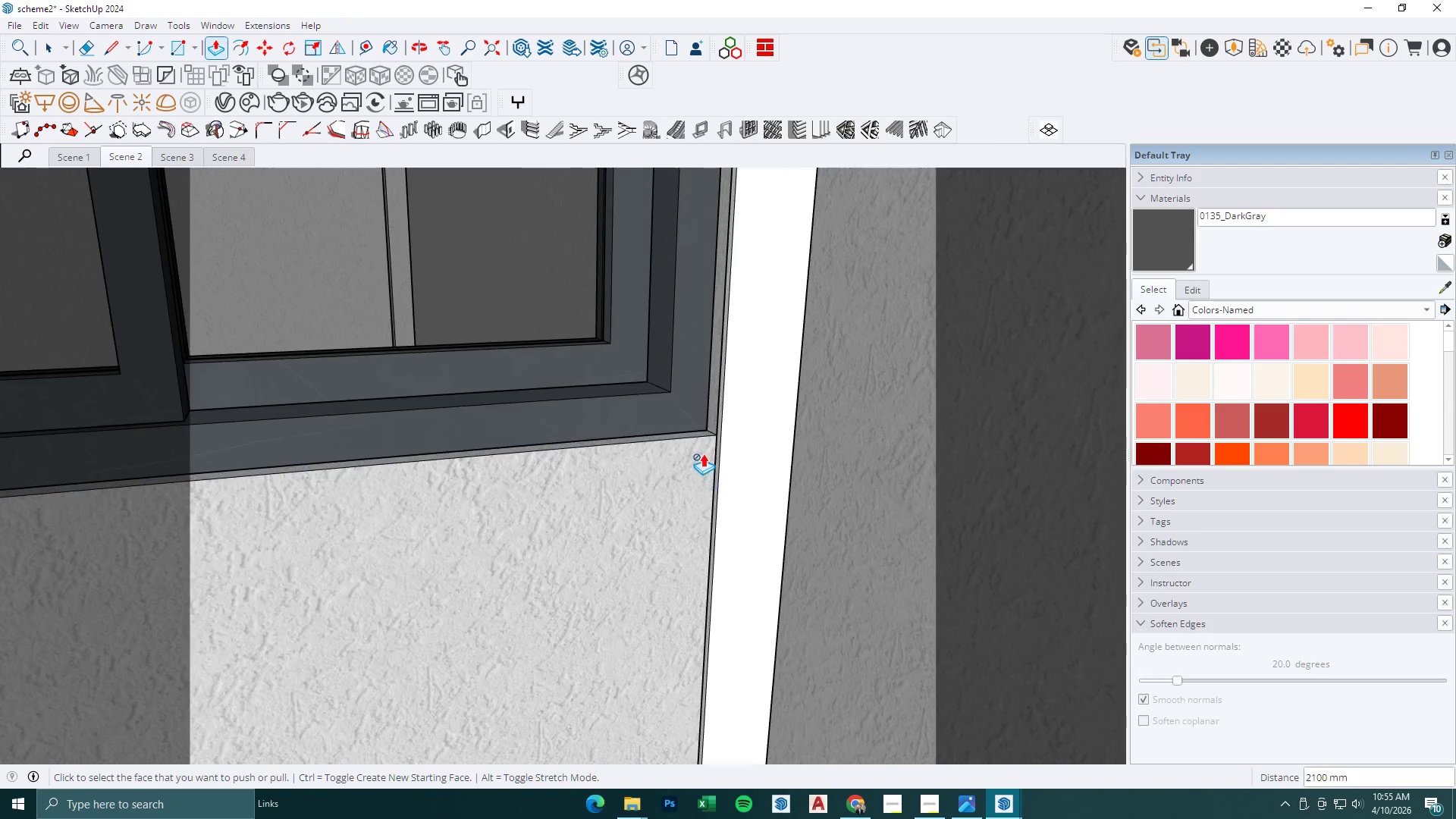 
left_click([714, 438])
 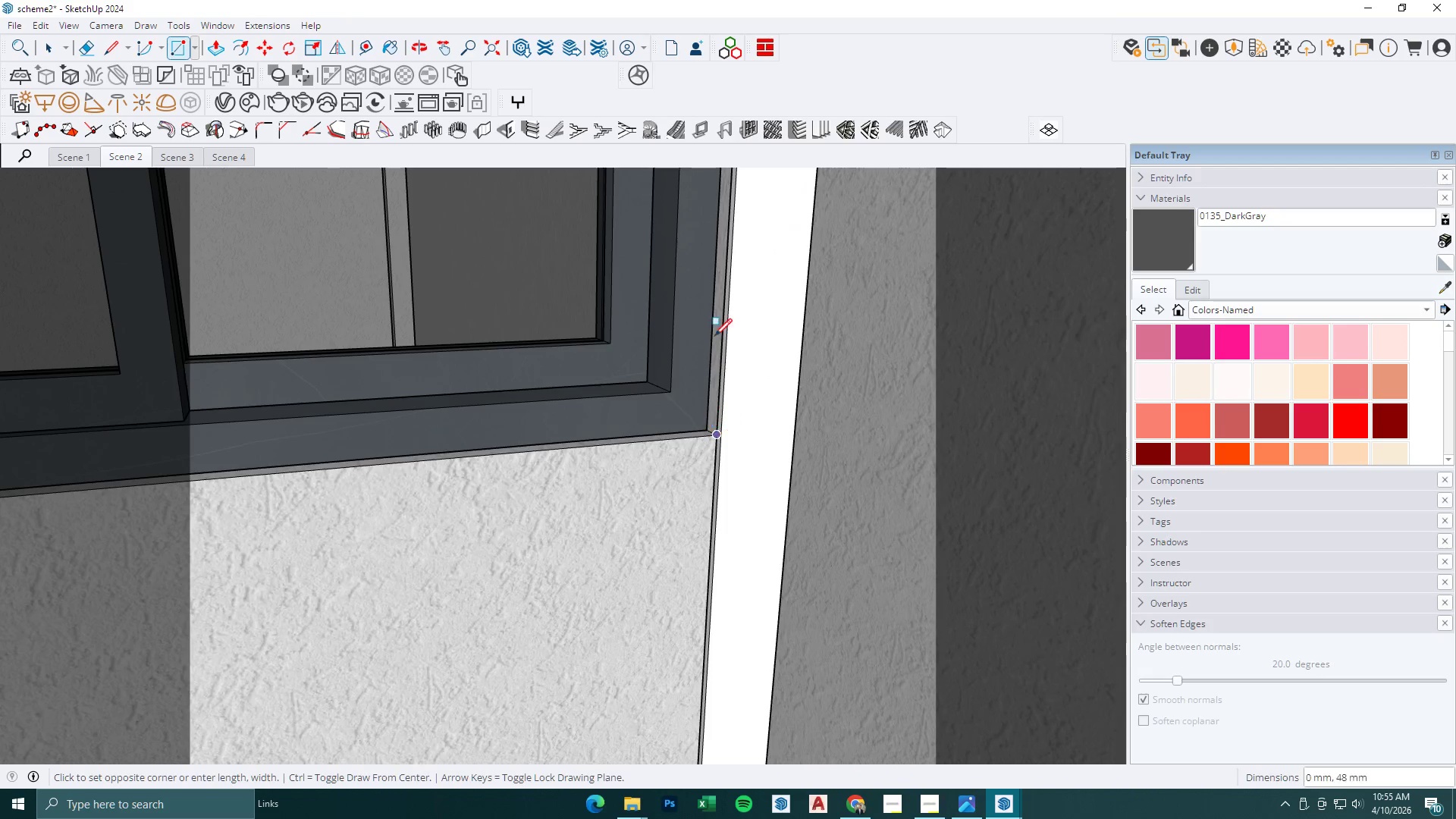 
scroll: coordinate [698, 613], scroll_direction: down, amount: 1.0
 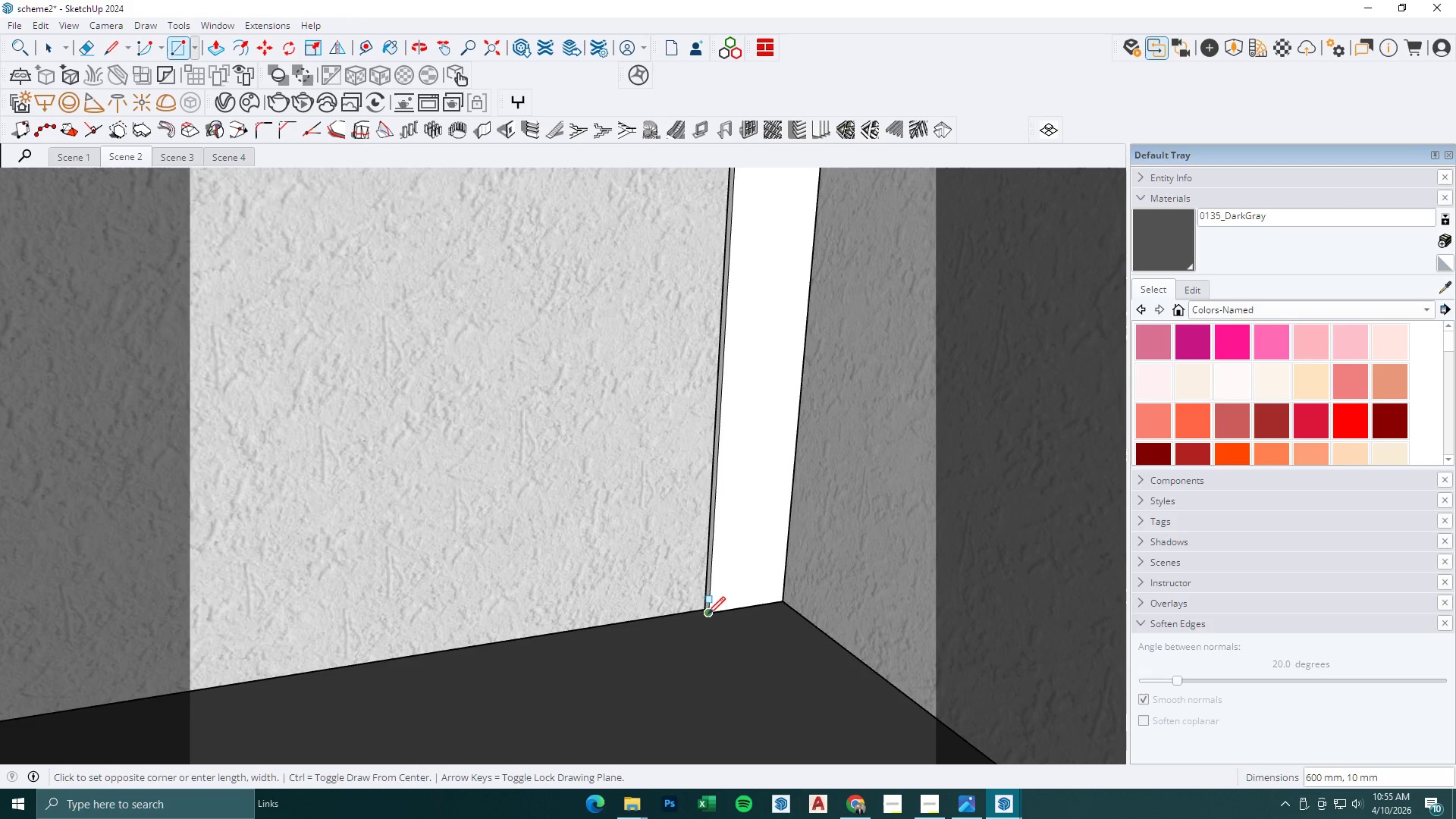 
left_click([708, 614])
 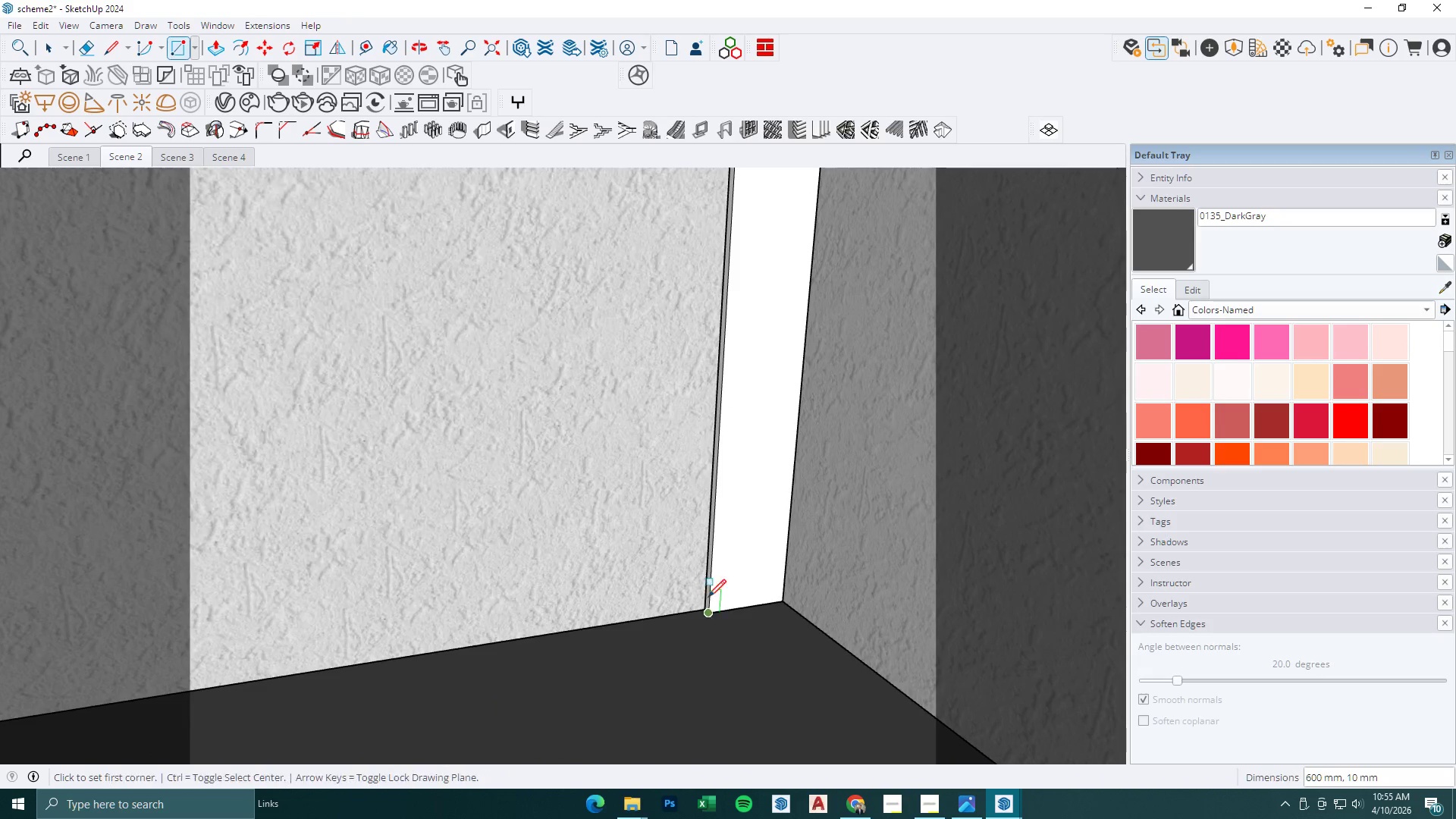 
key(P)
 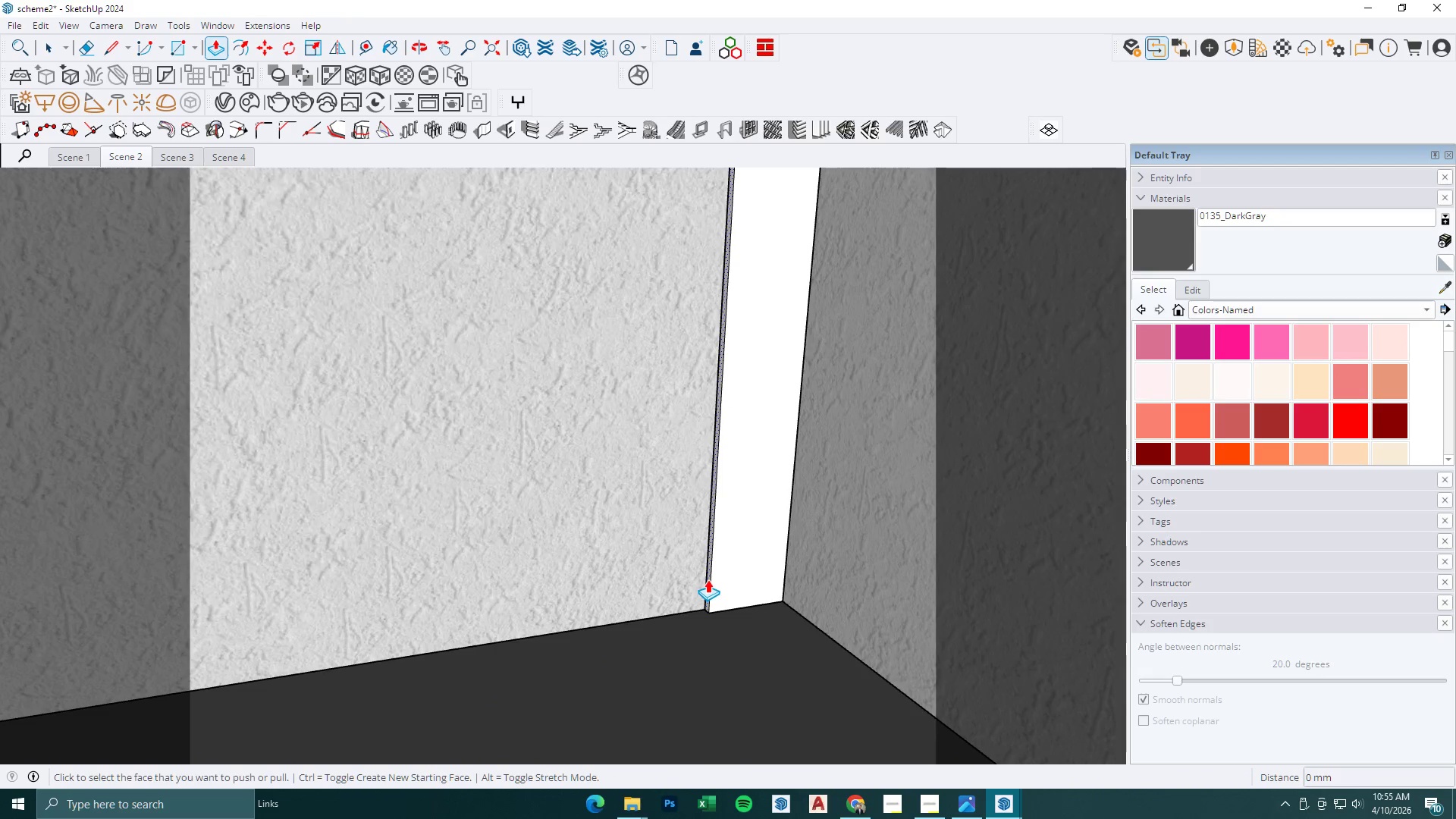 
left_click([708, 579])
 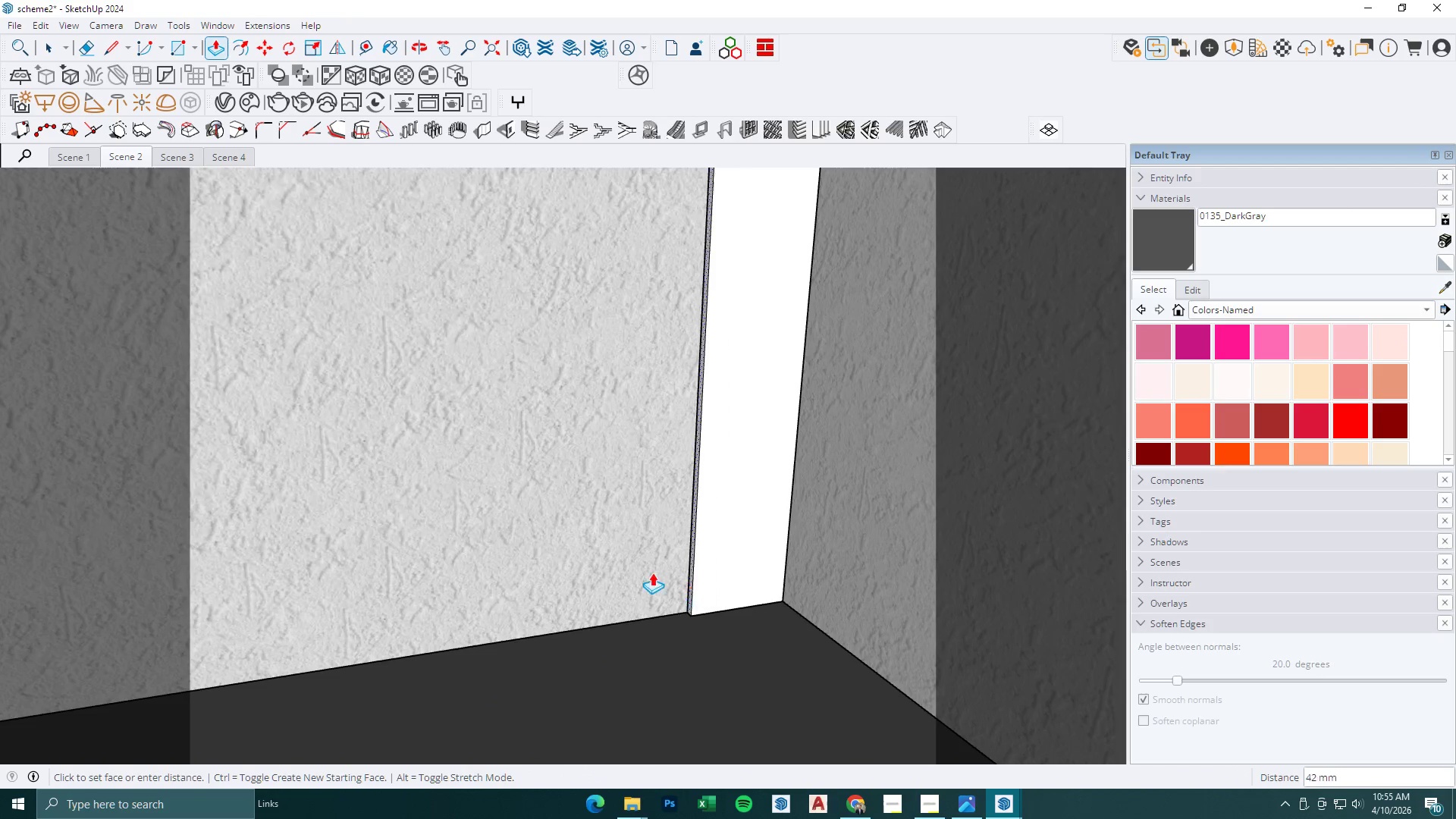 
scroll: coordinate [615, 544], scroll_direction: down, amount: 15.0
 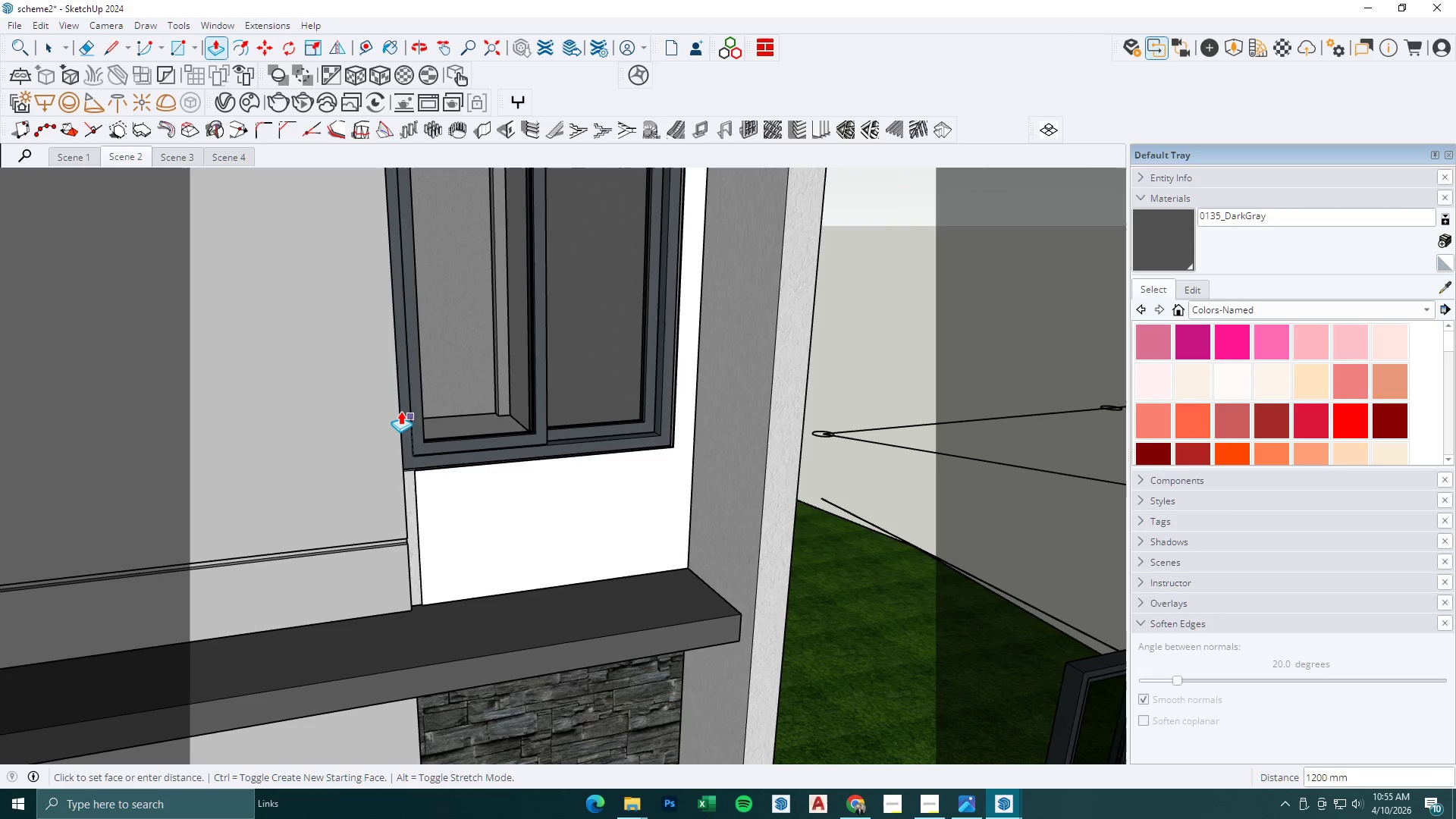 
left_click([398, 410])
 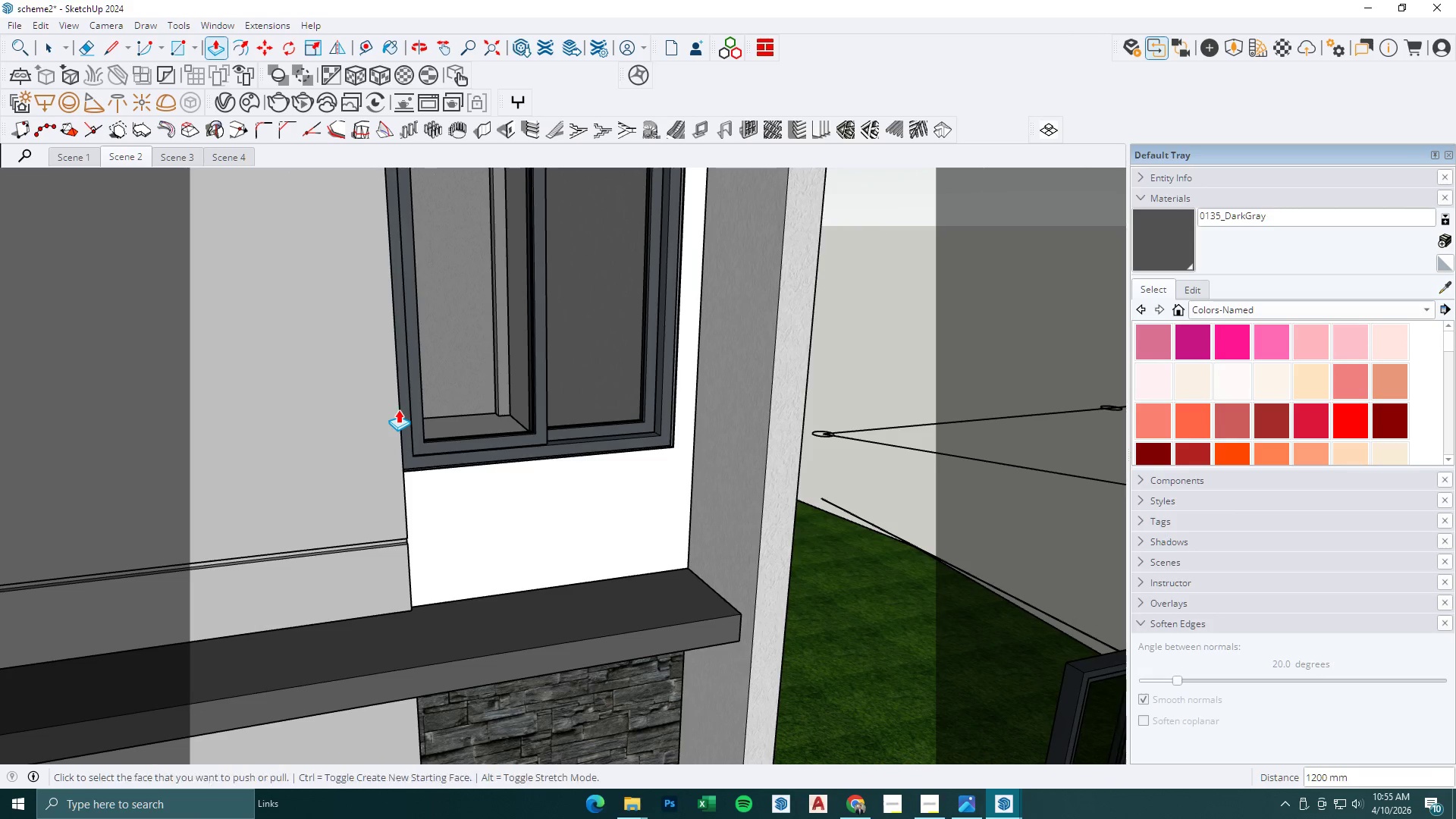 
key(Space)
 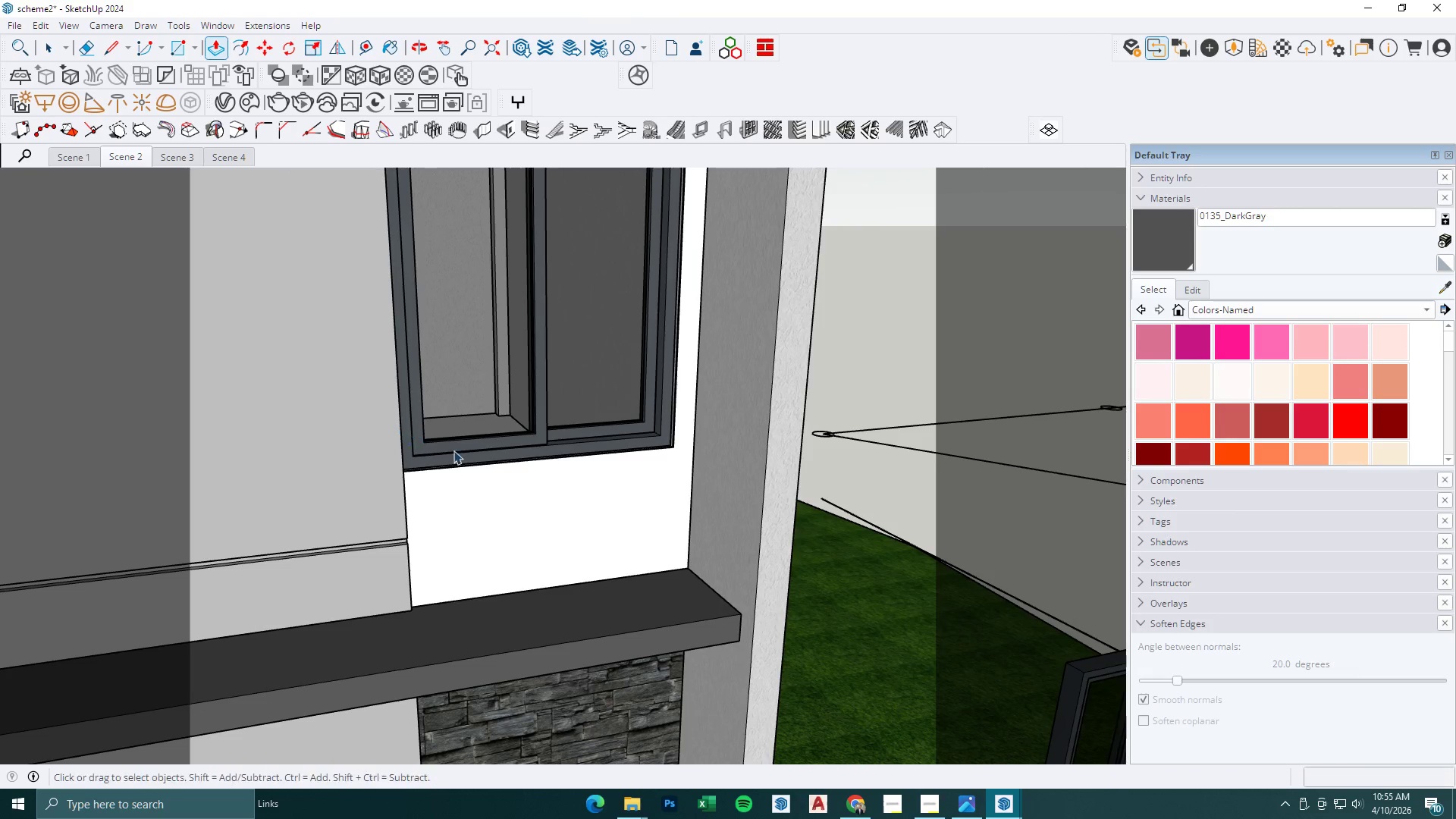 
key(Escape)
 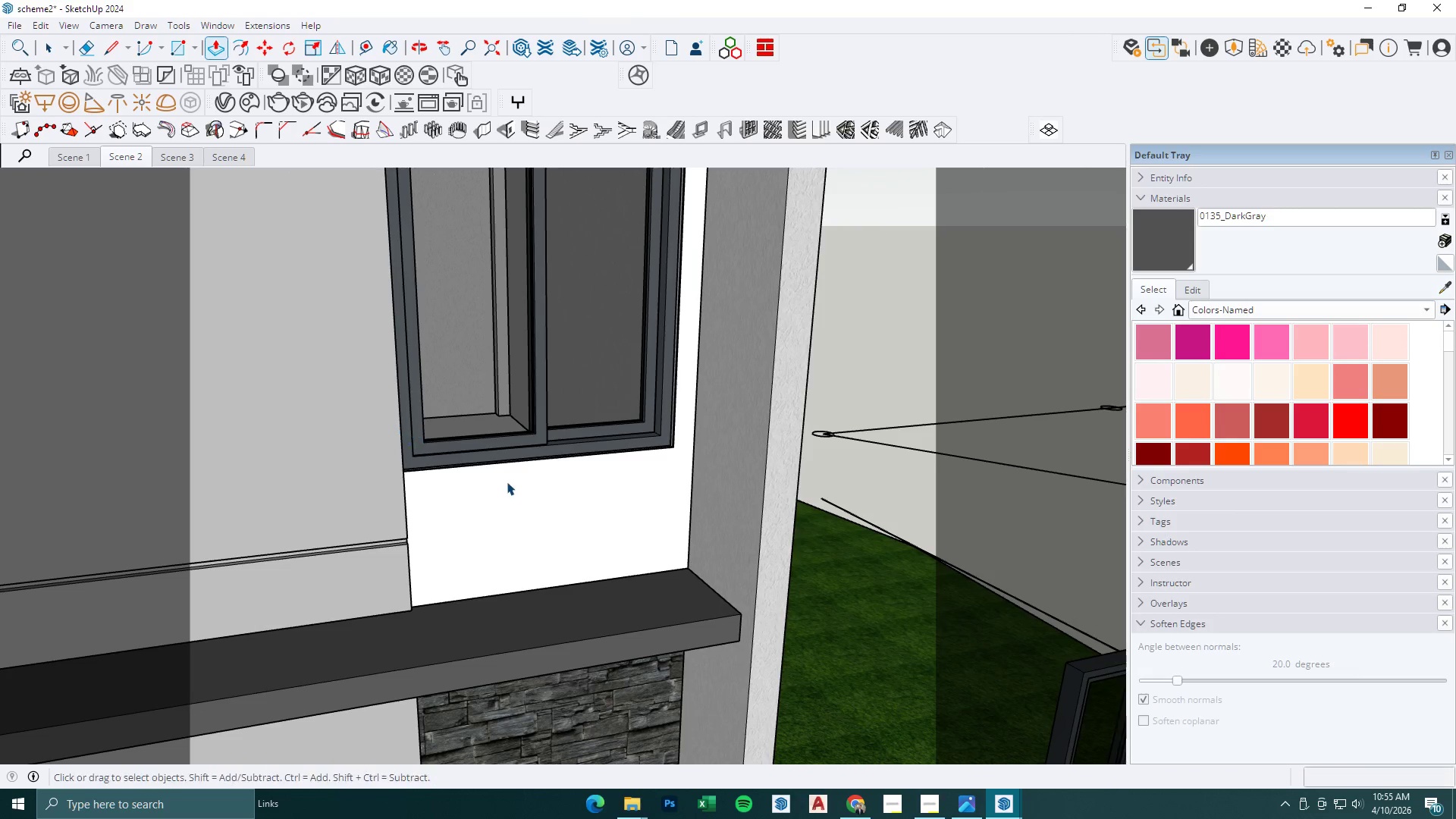 
double_click([507, 482])
 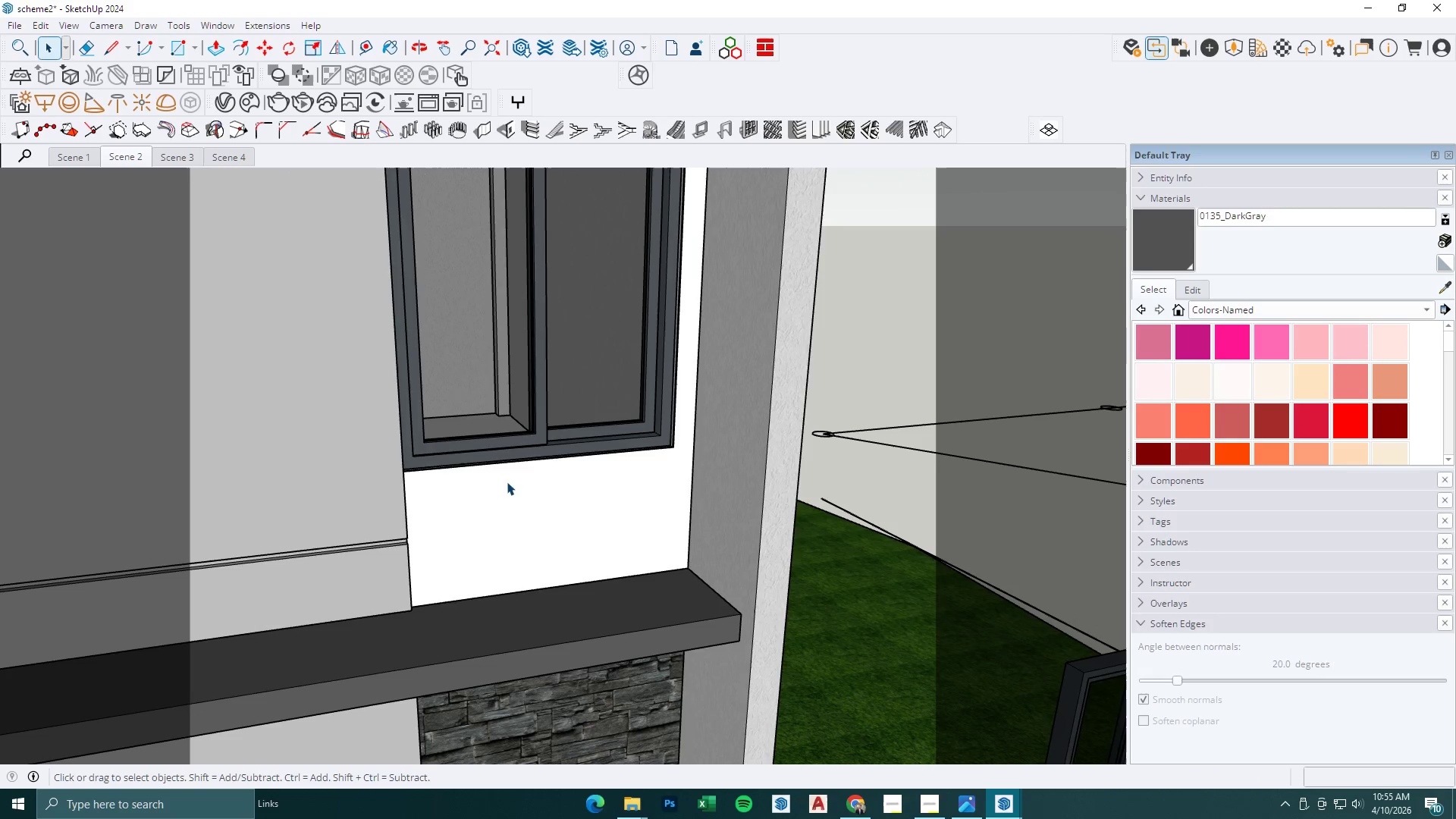 
triple_click([507, 482])
 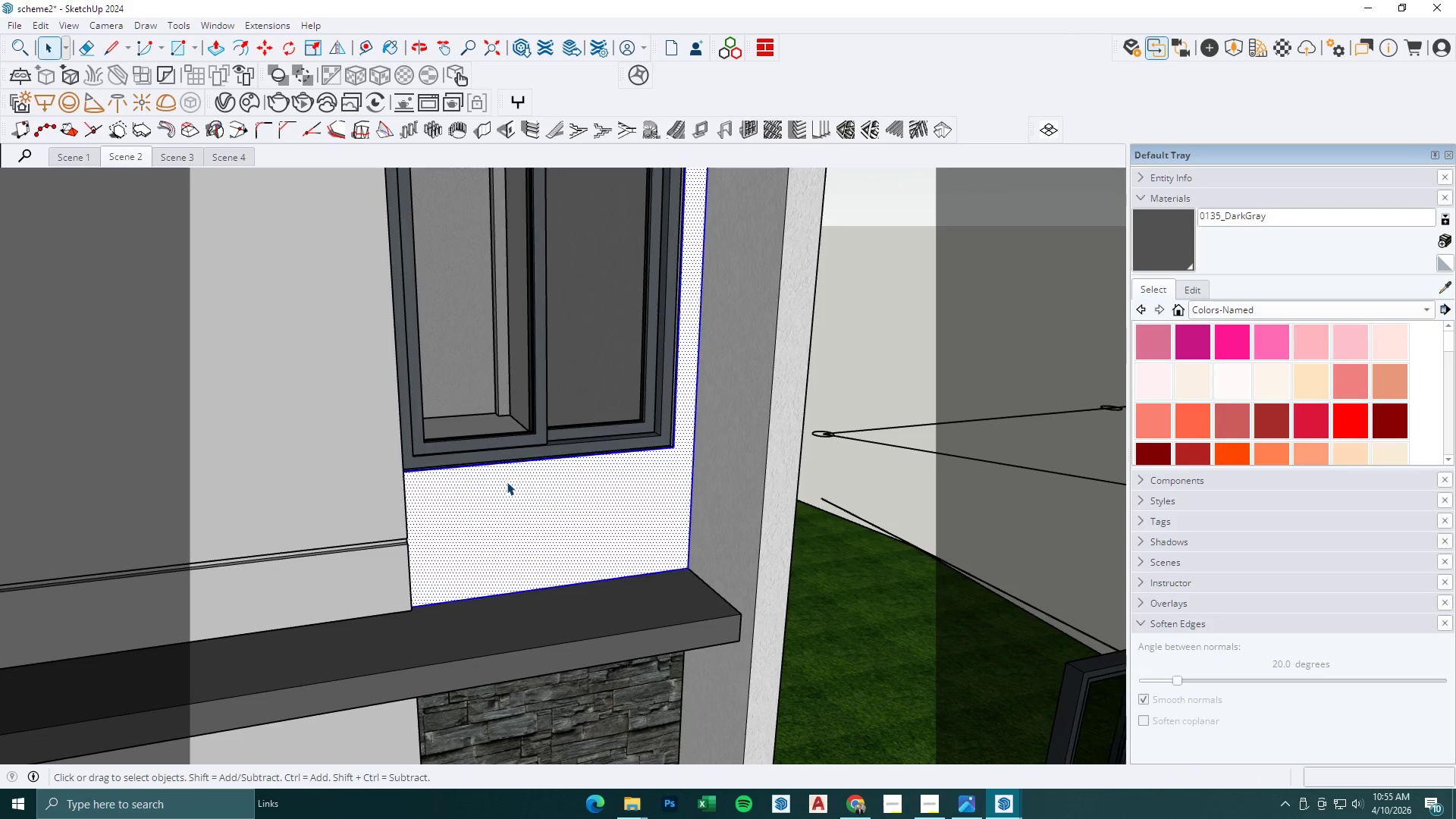 
triple_click([507, 482])
 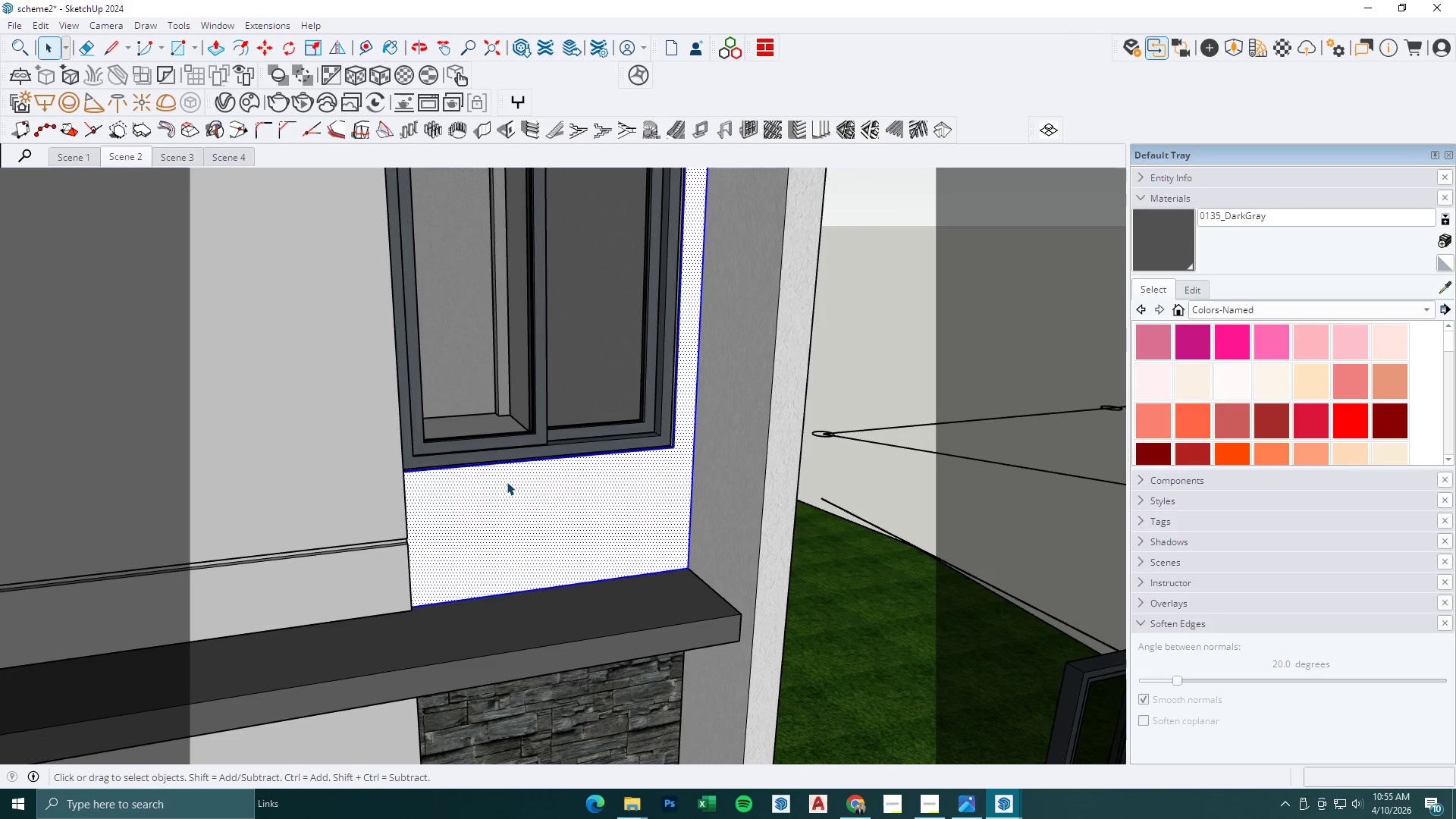 
triple_click([507, 482])
 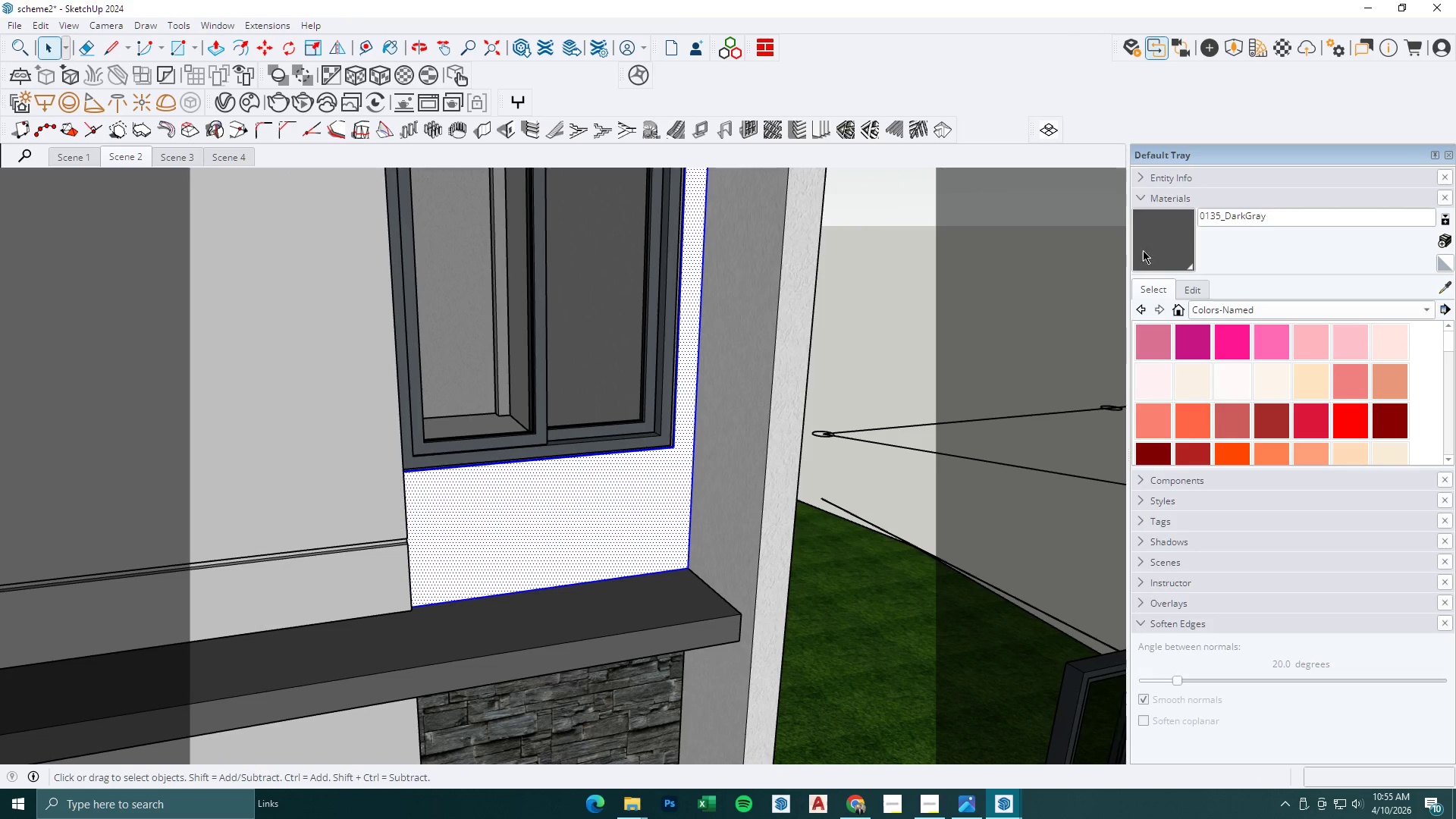 
triple_click([1153, 240])
 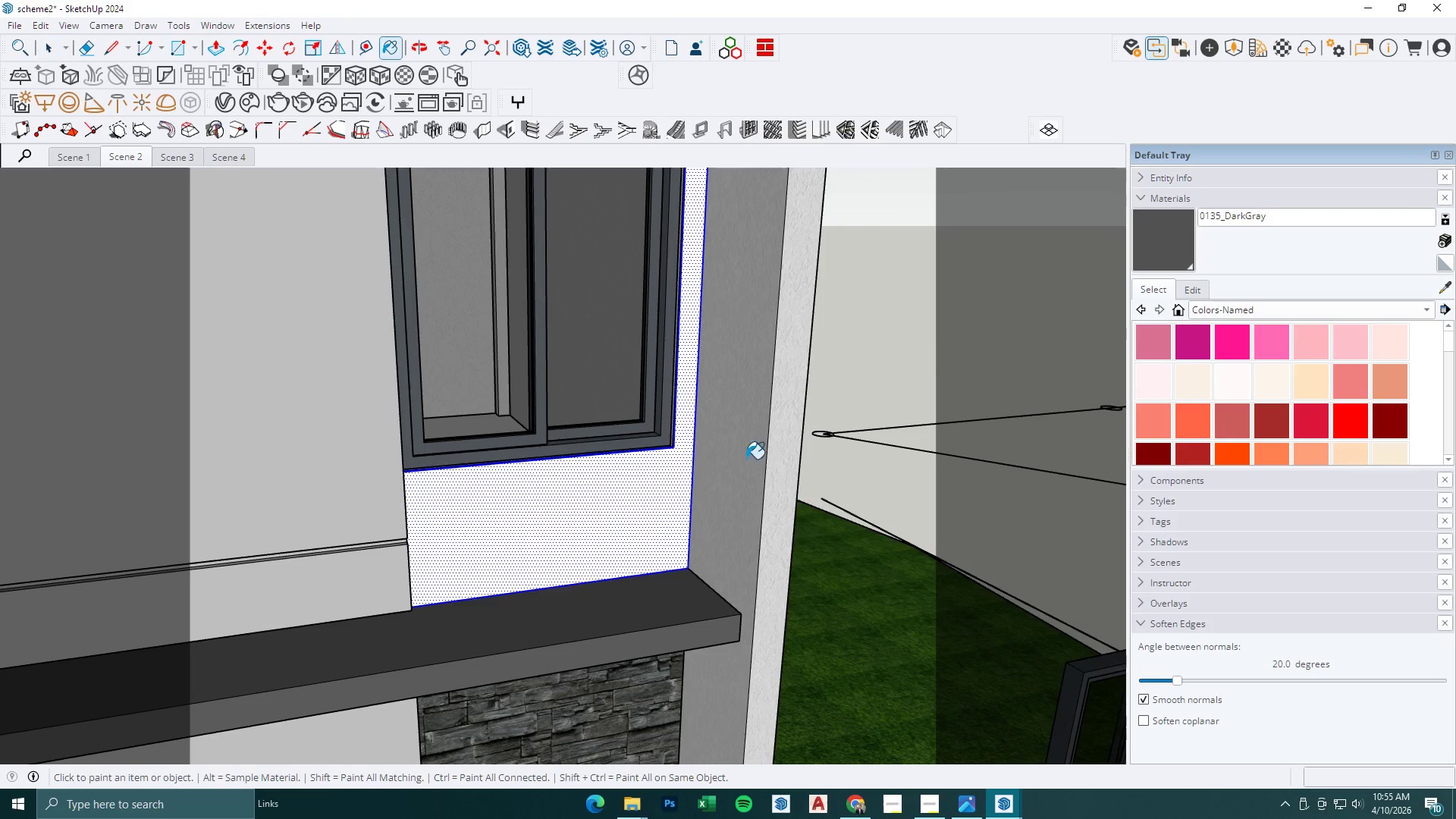 
triple_click([645, 507])
 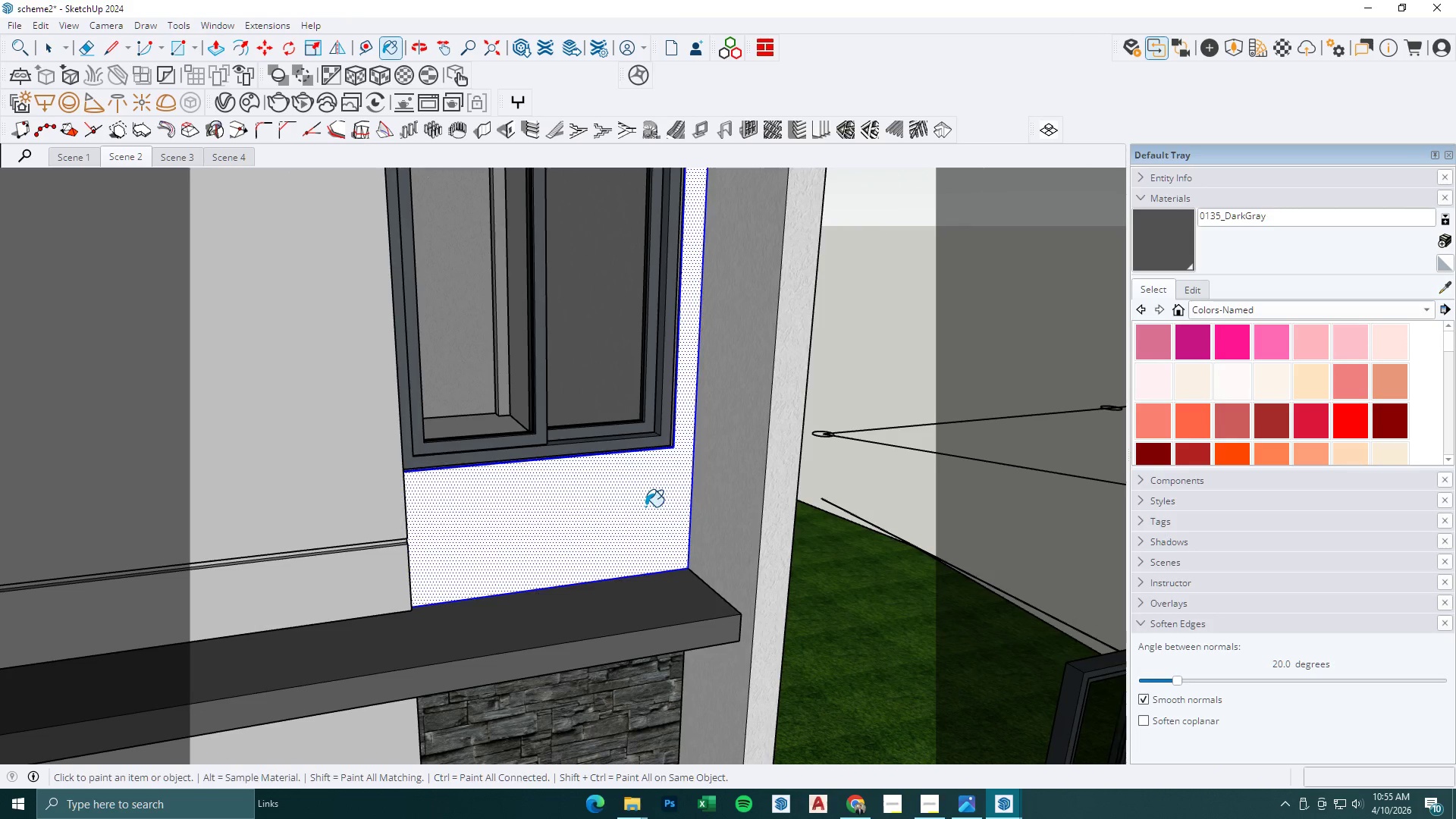 
key(Space)
 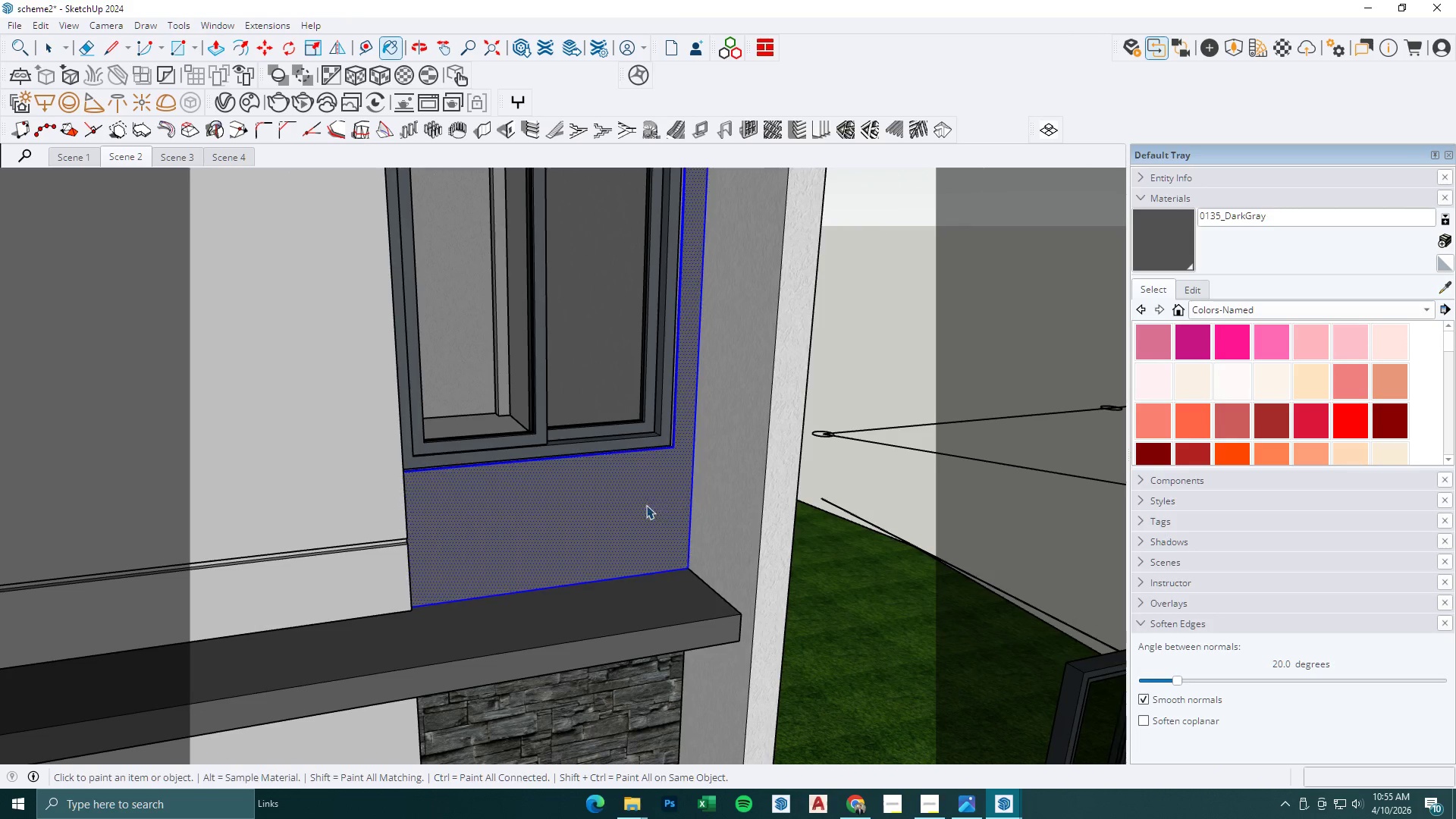 
key(Escape)
 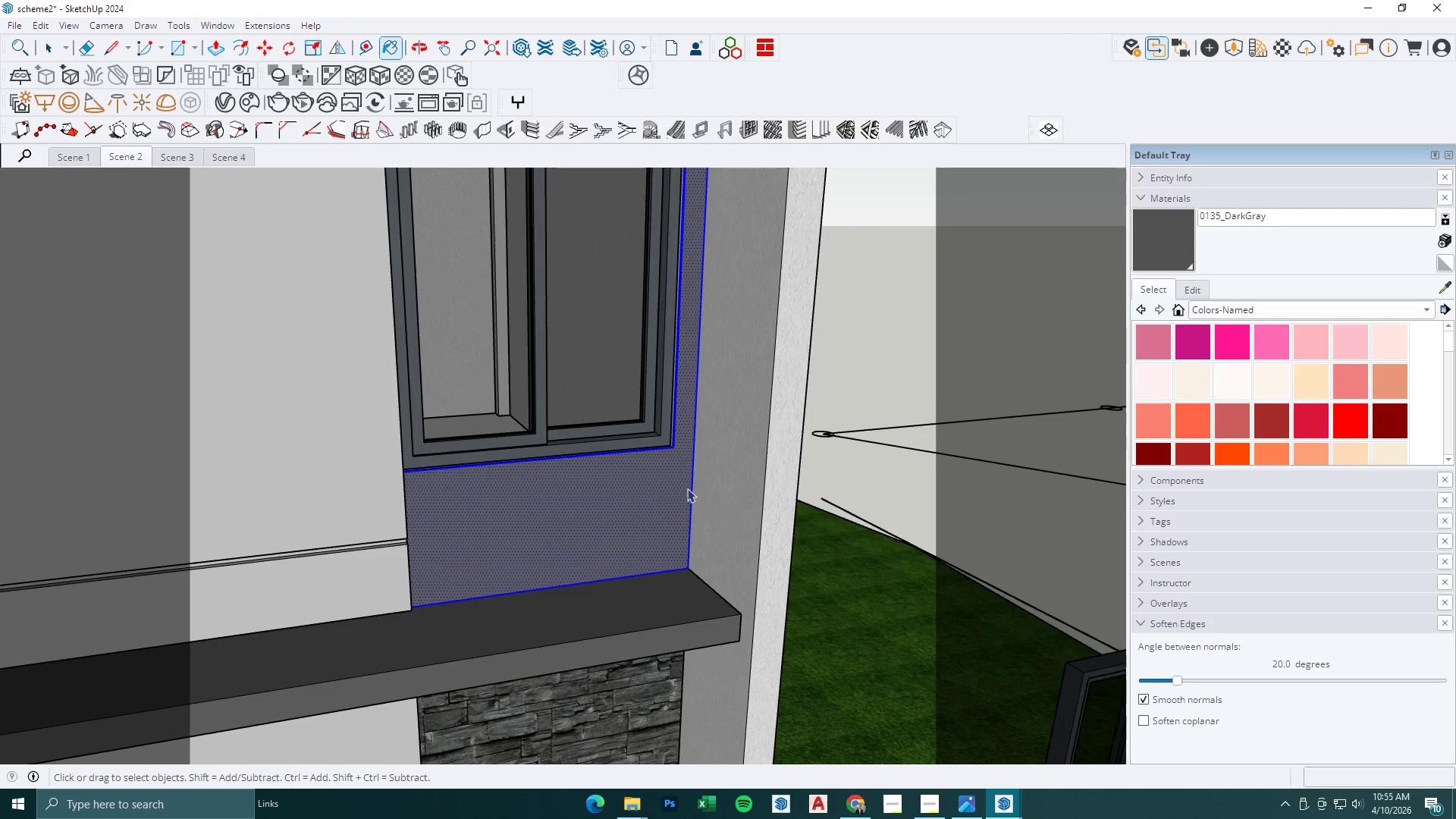 
key(Escape)
 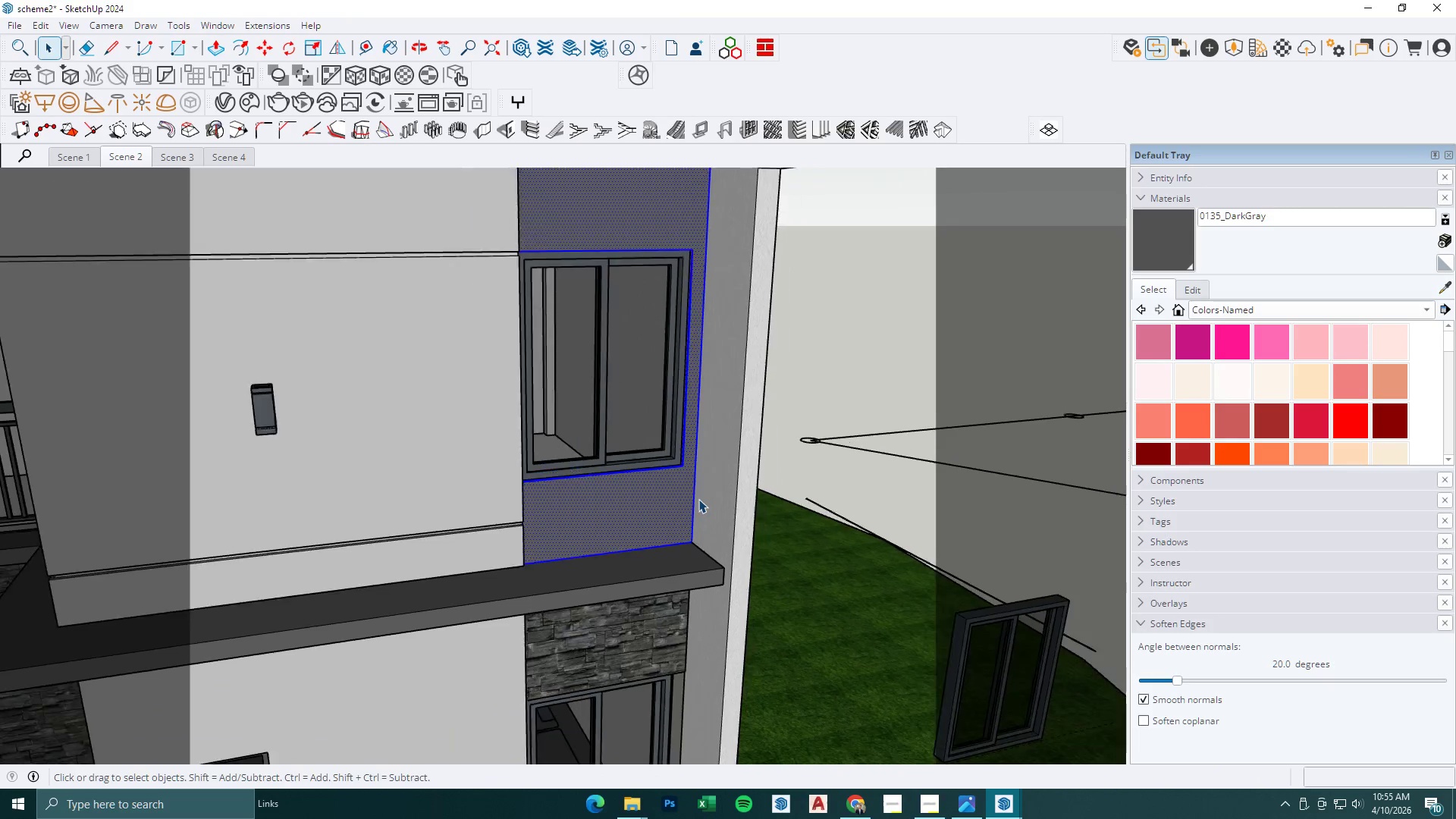 
key(Escape)
 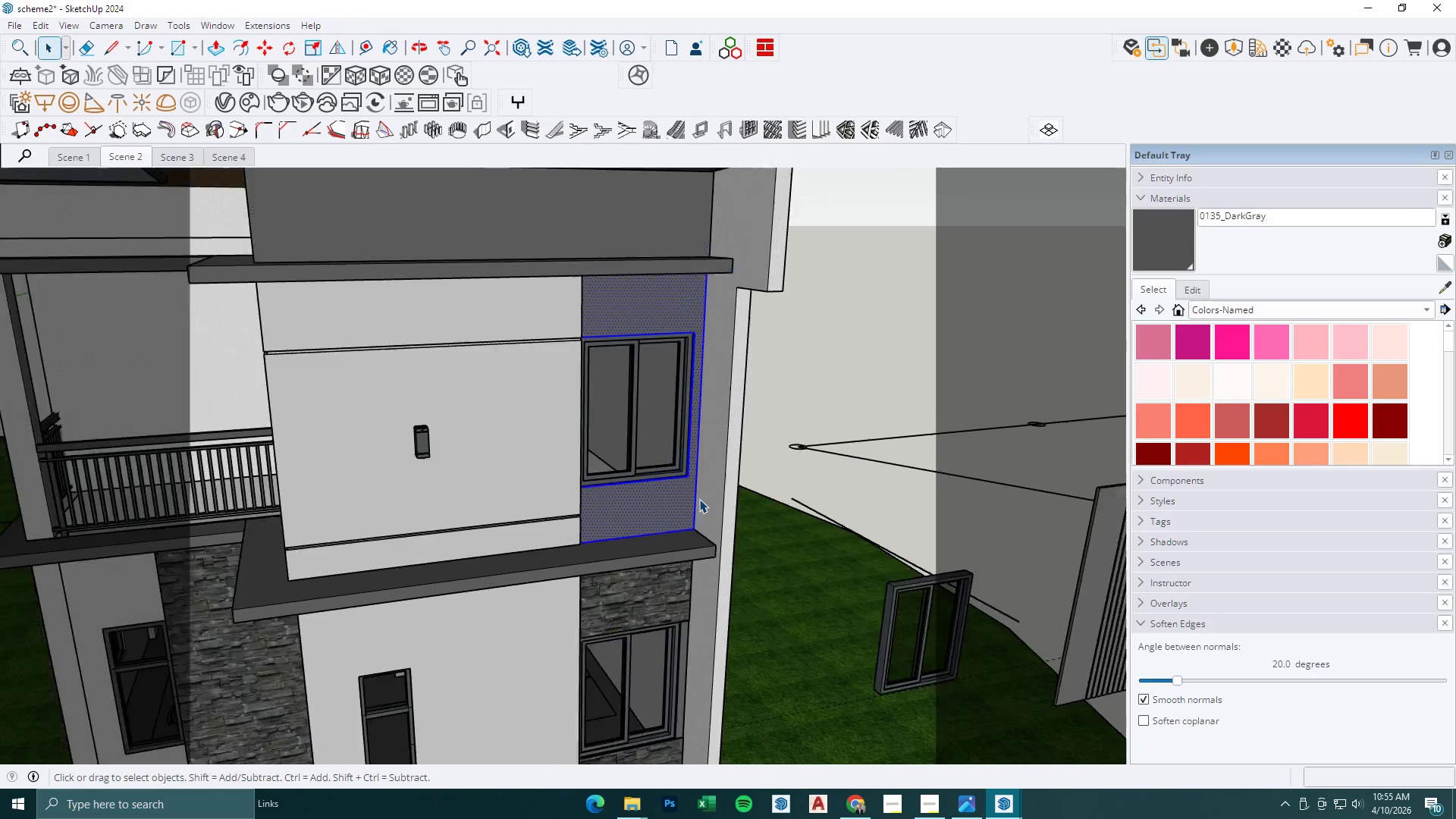 
key(Escape)
 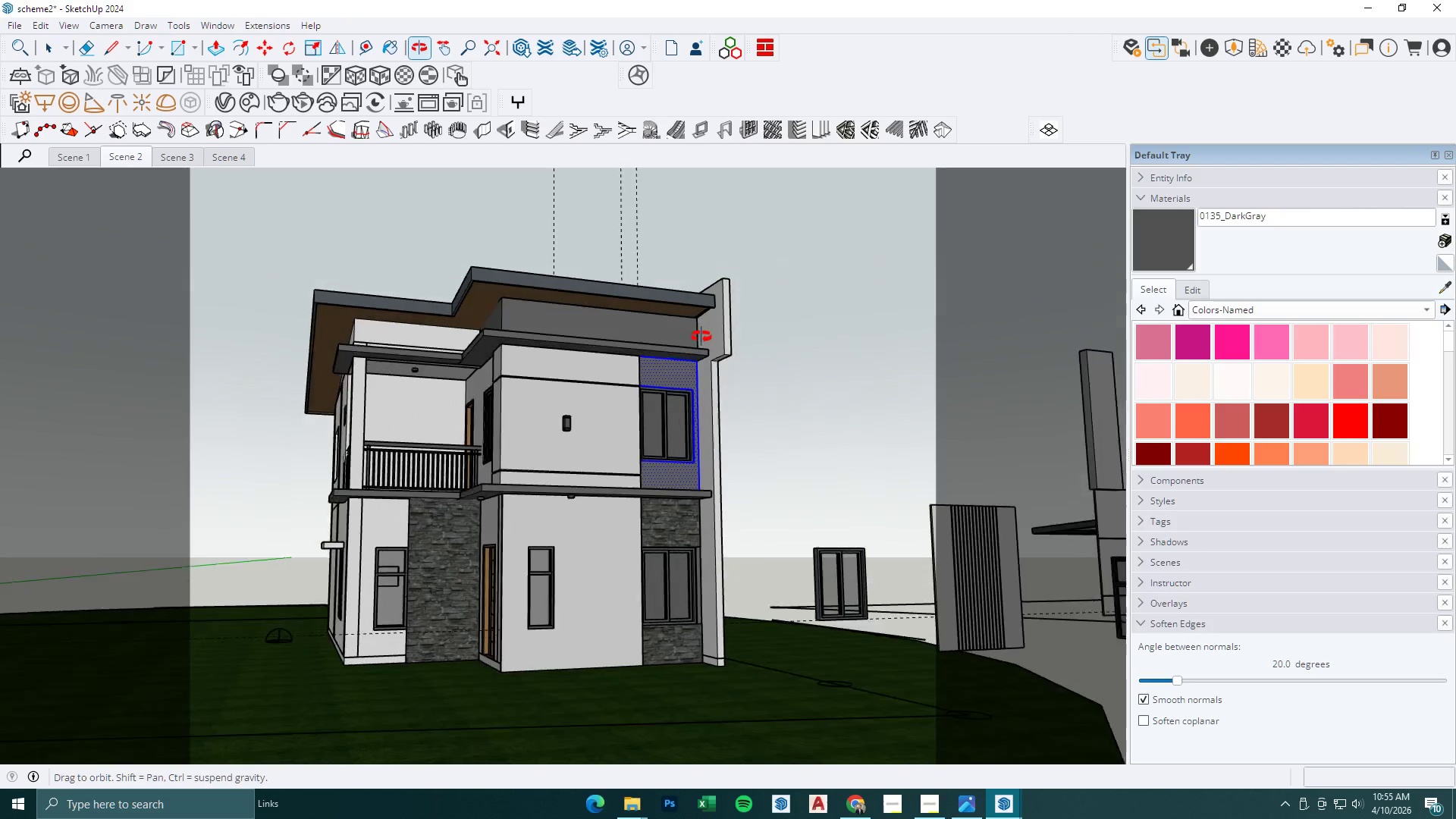 
scroll: coordinate [699, 499], scroll_direction: down, amount: 16.0
 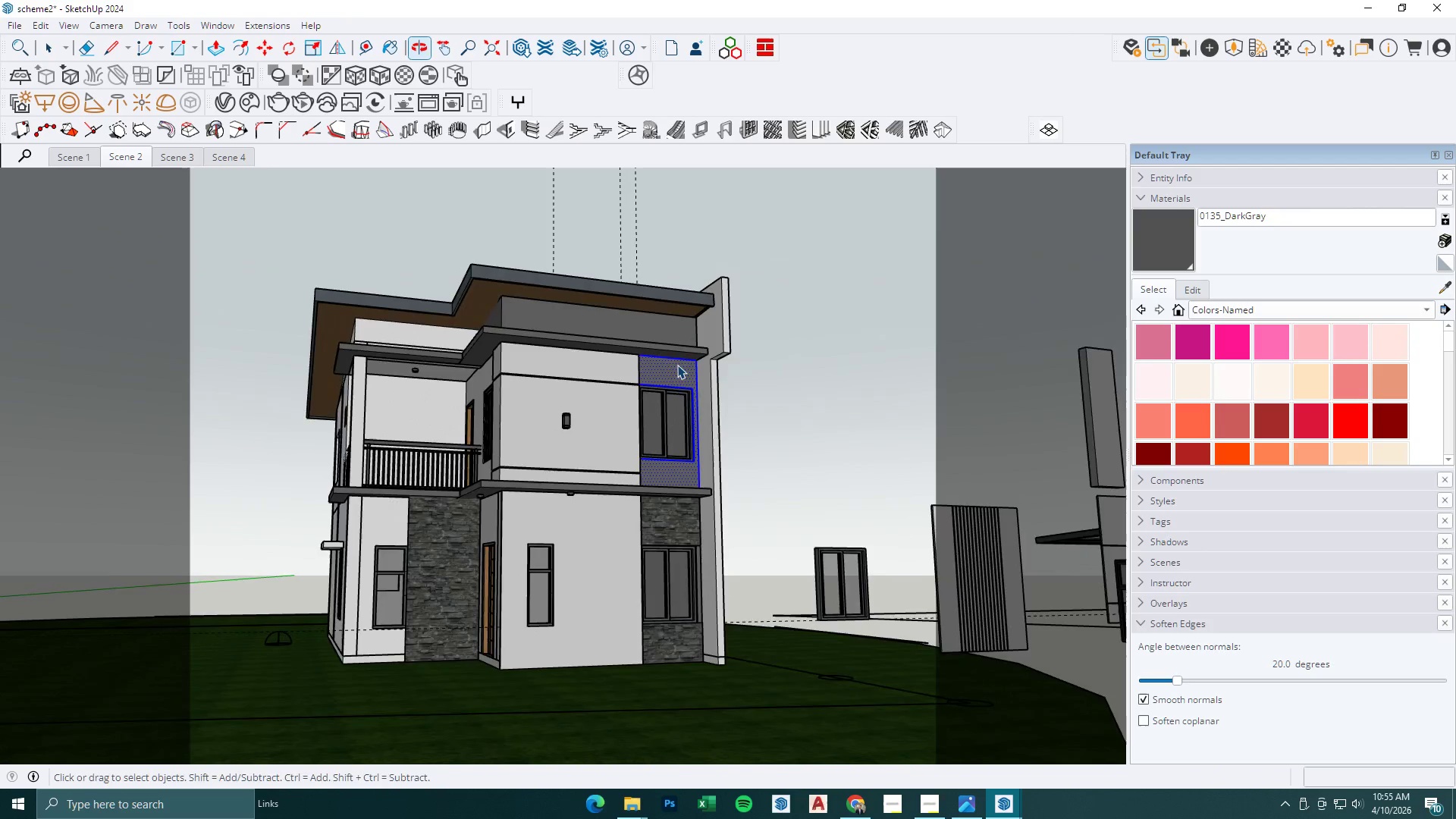 
double_click([669, 372])
 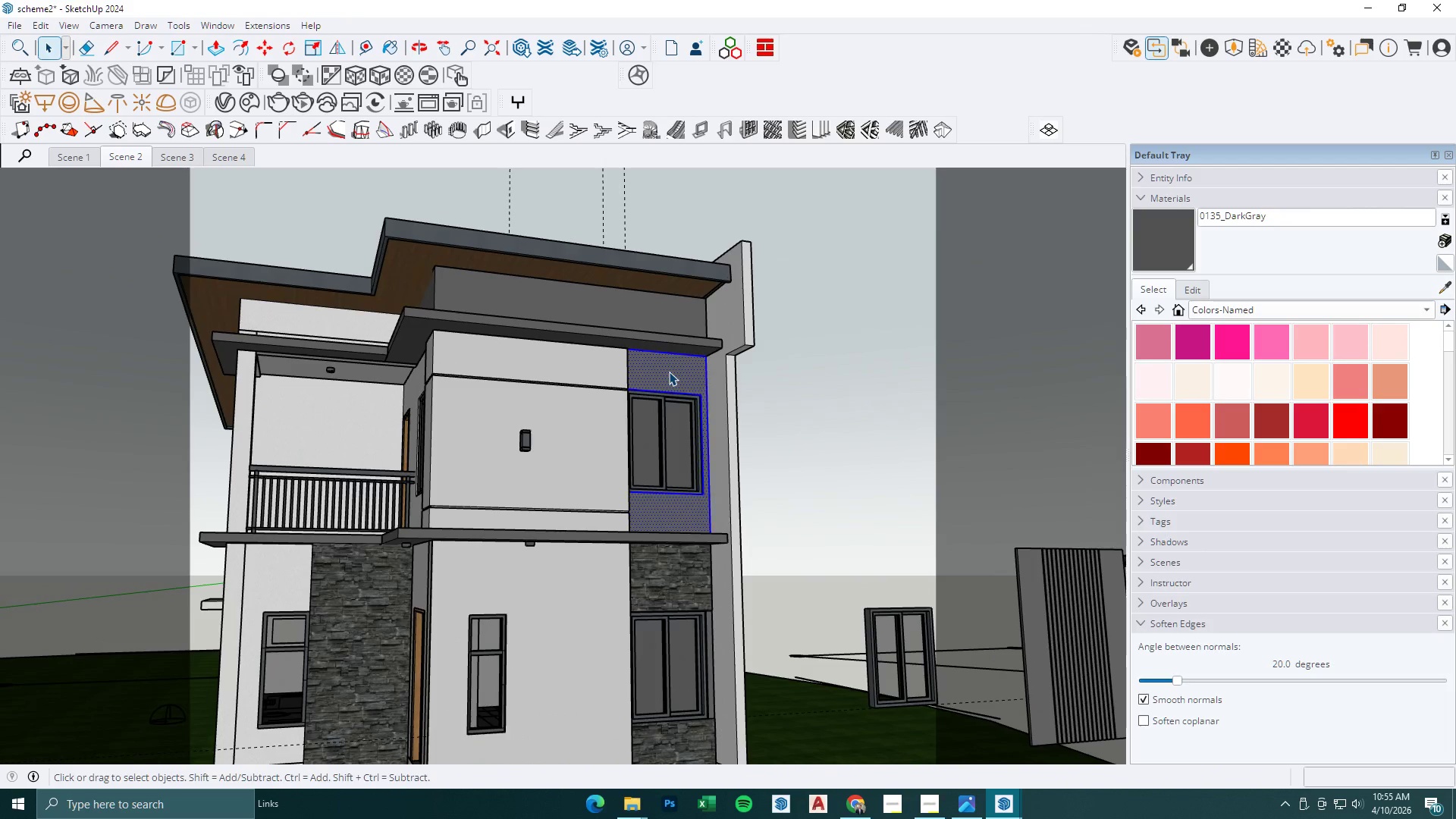 
triple_click([669, 372])
 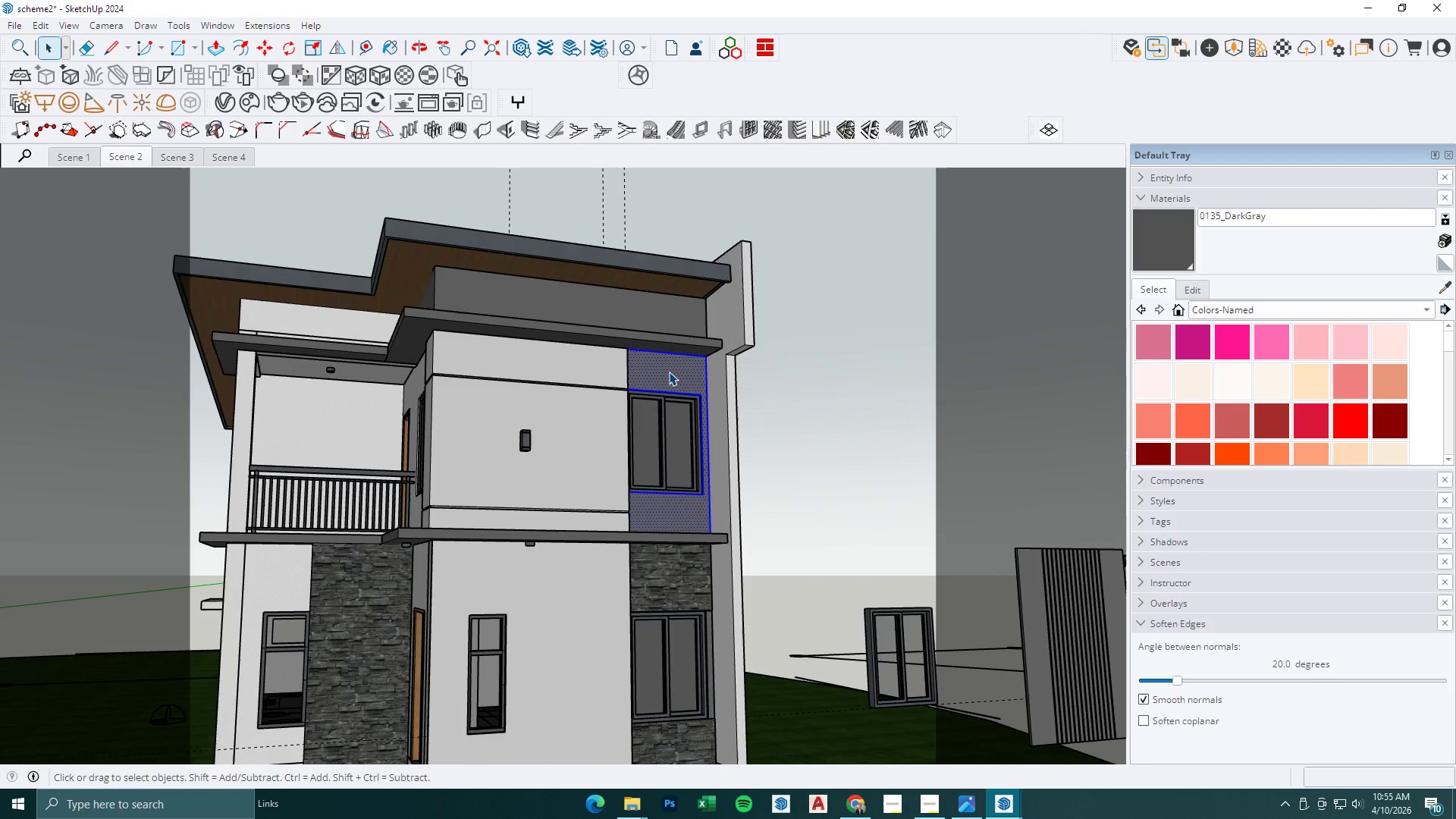 
scroll: coordinate [669, 372], scroll_direction: up, amount: 3.0
 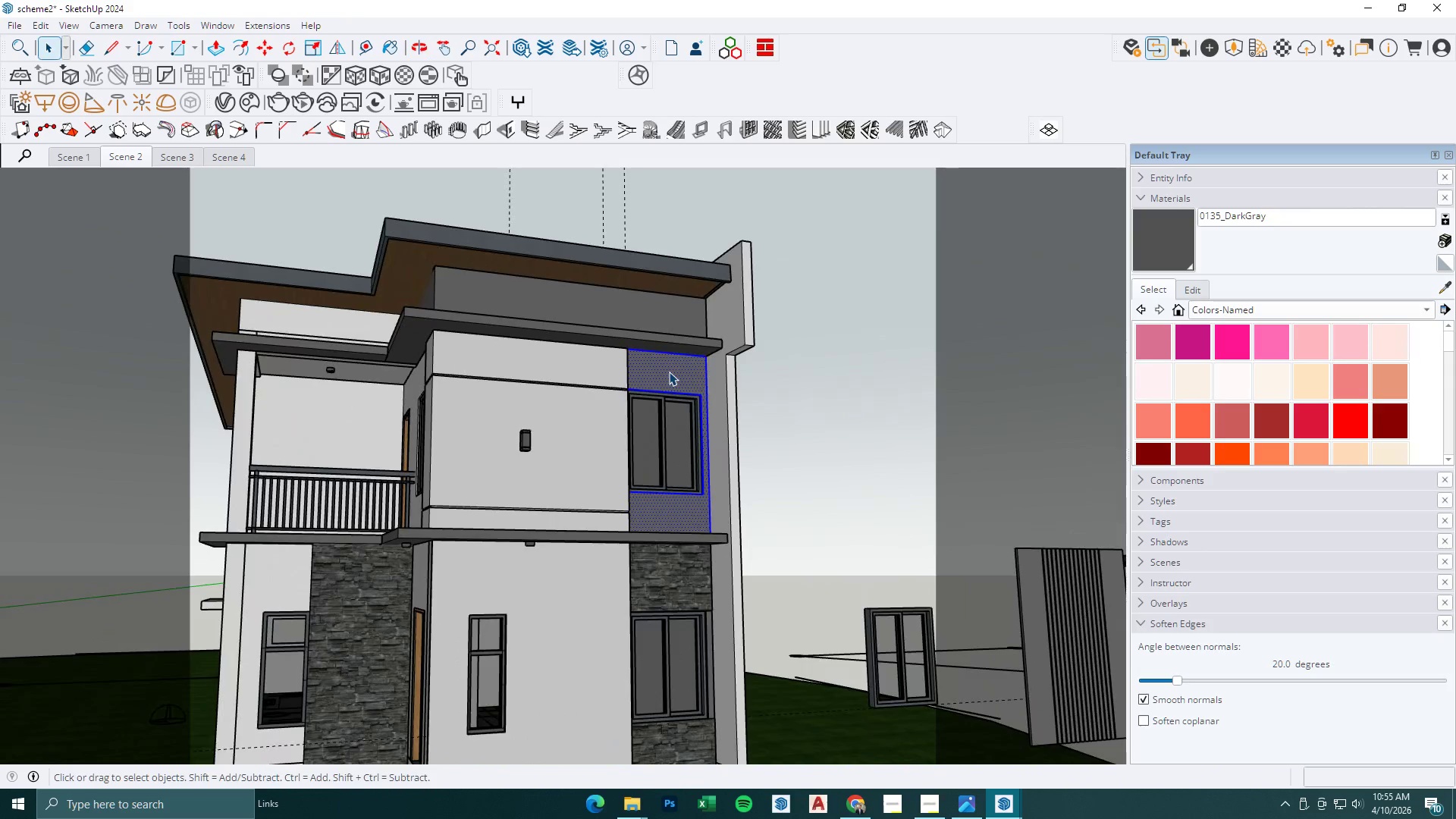 
triple_click([669, 372])
 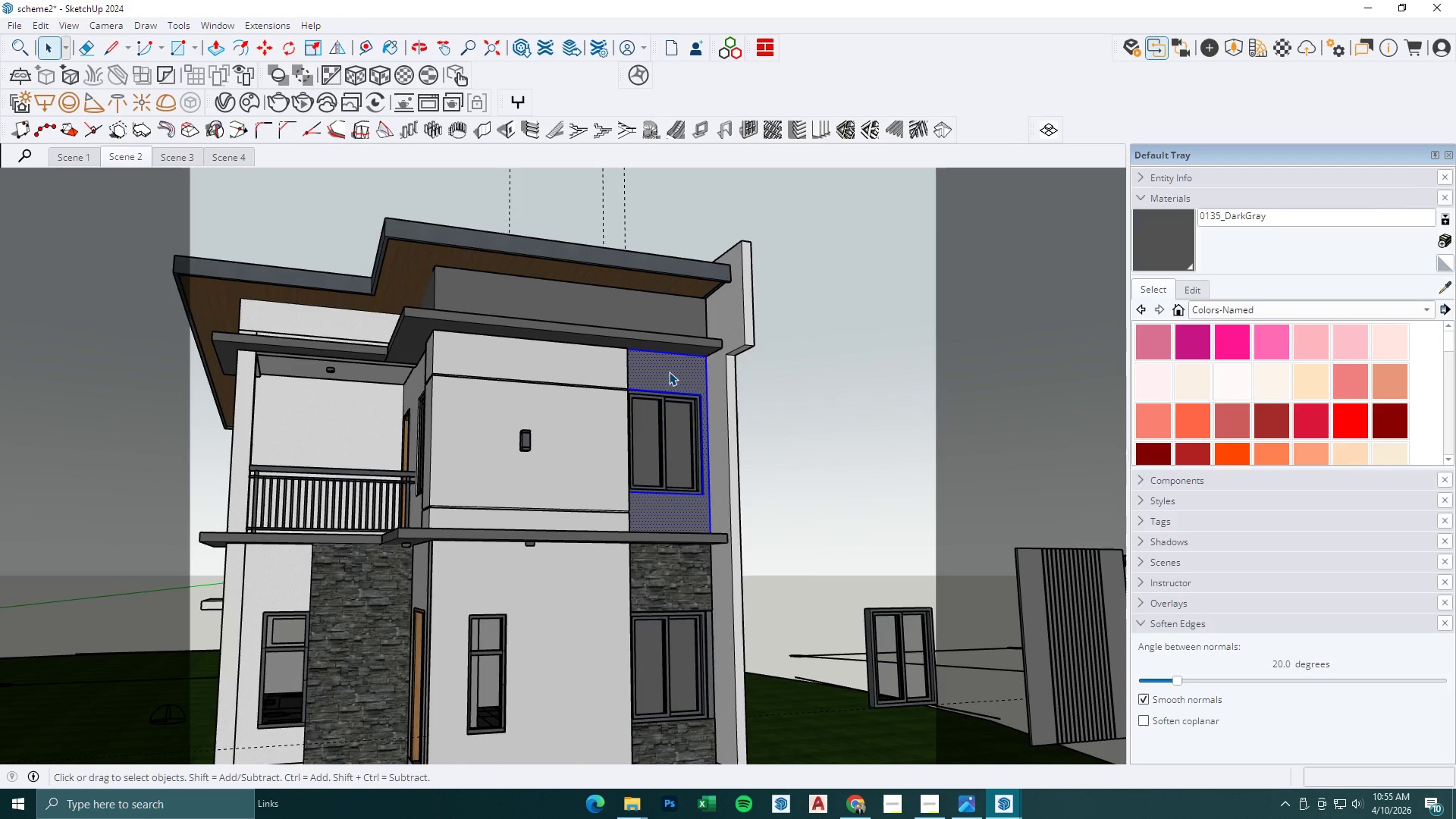 
right_click([669, 372])
 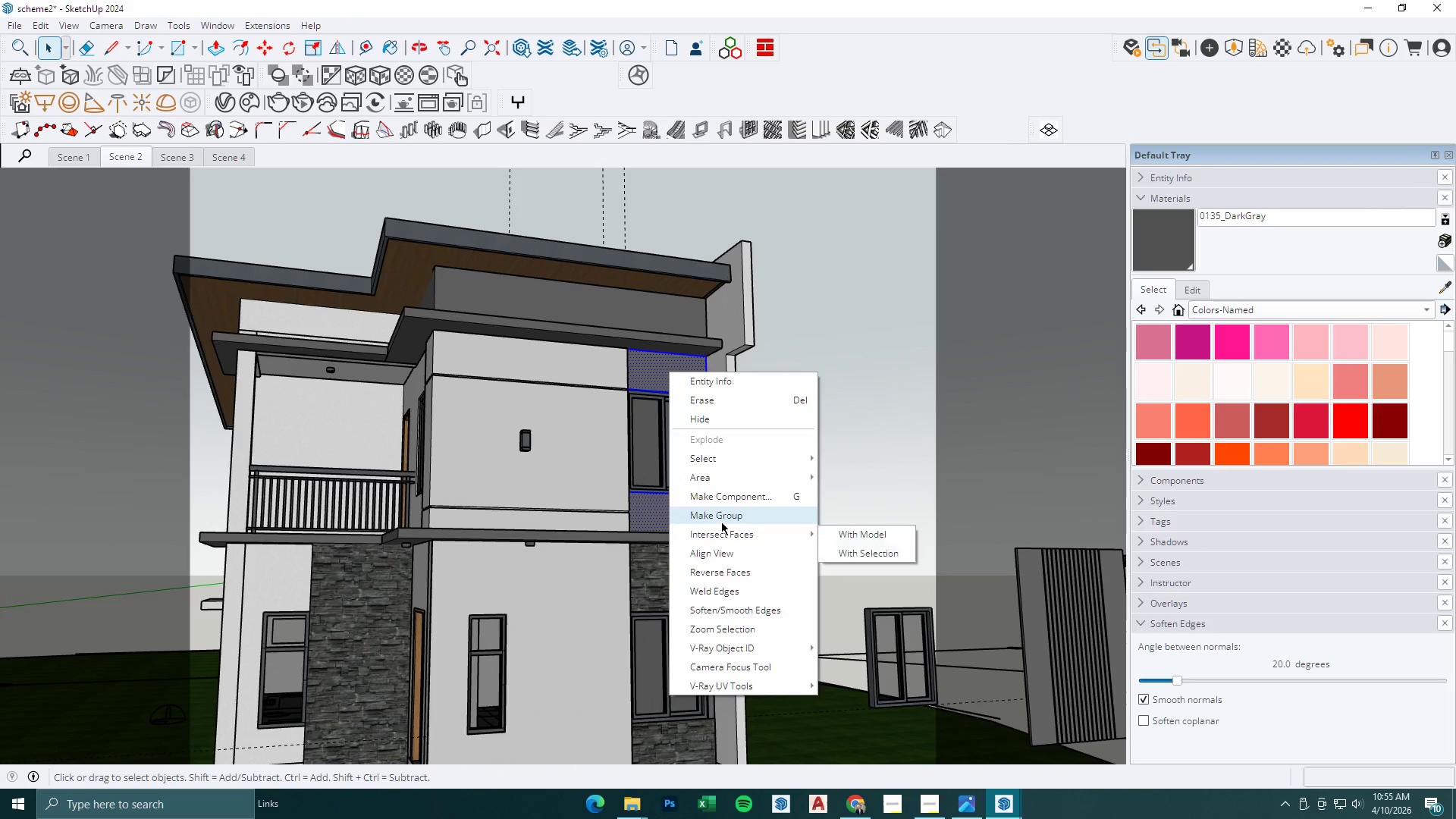 
double_click([887, 389])
 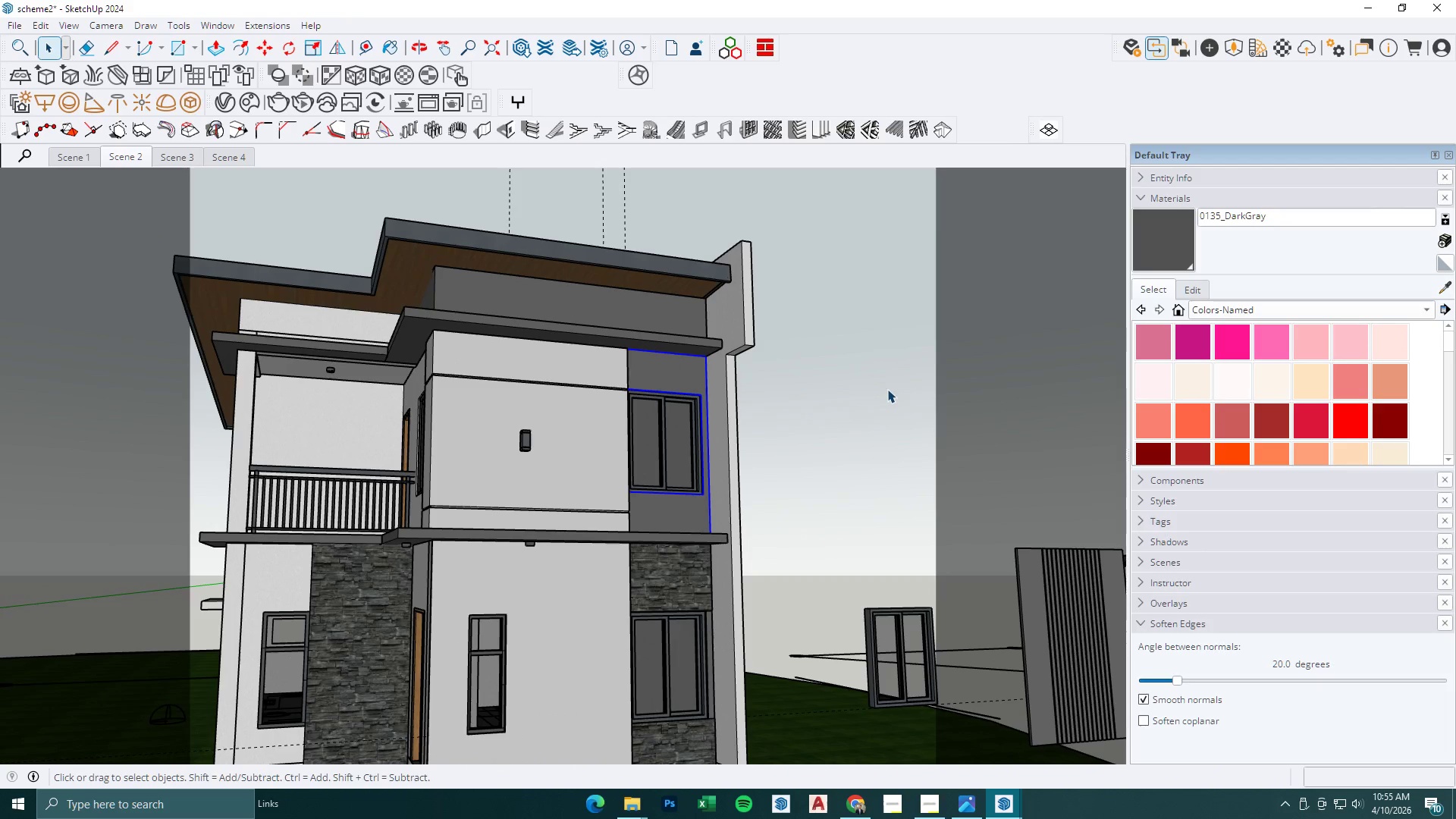 
key(Space)
 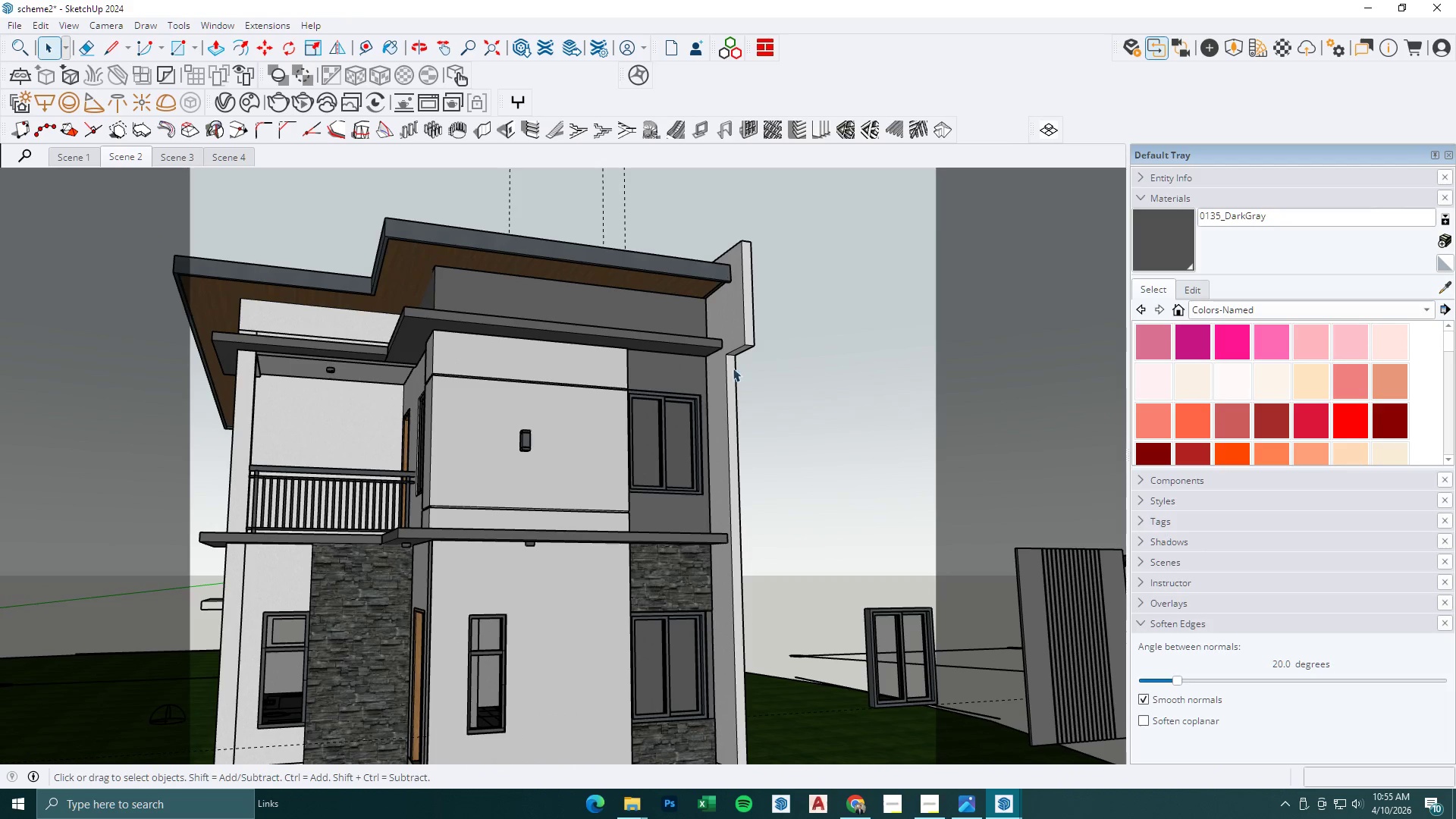 
key(Escape)
 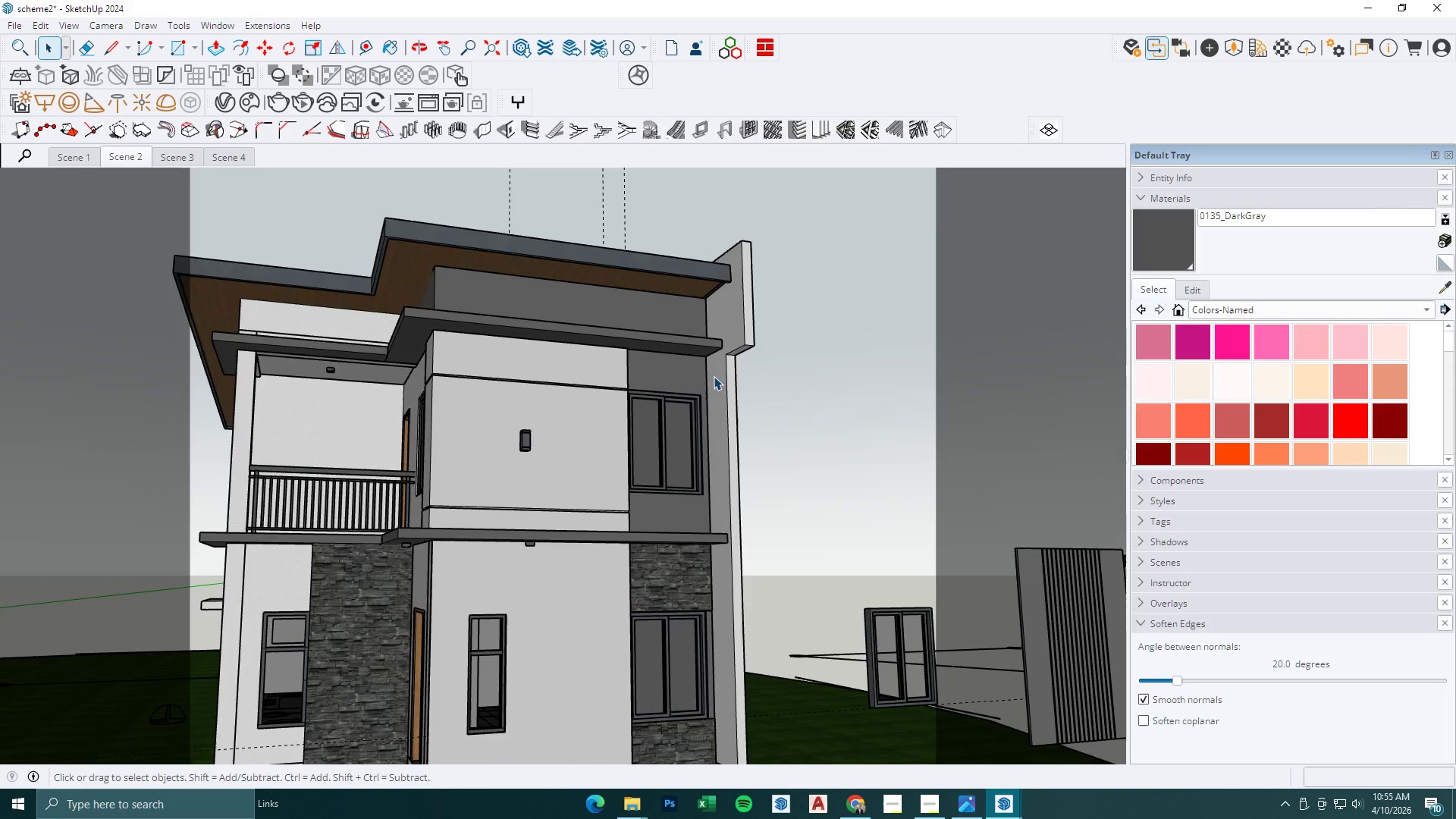 
scroll: coordinate [714, 376], scroll_direction: down, amount: 4.0
 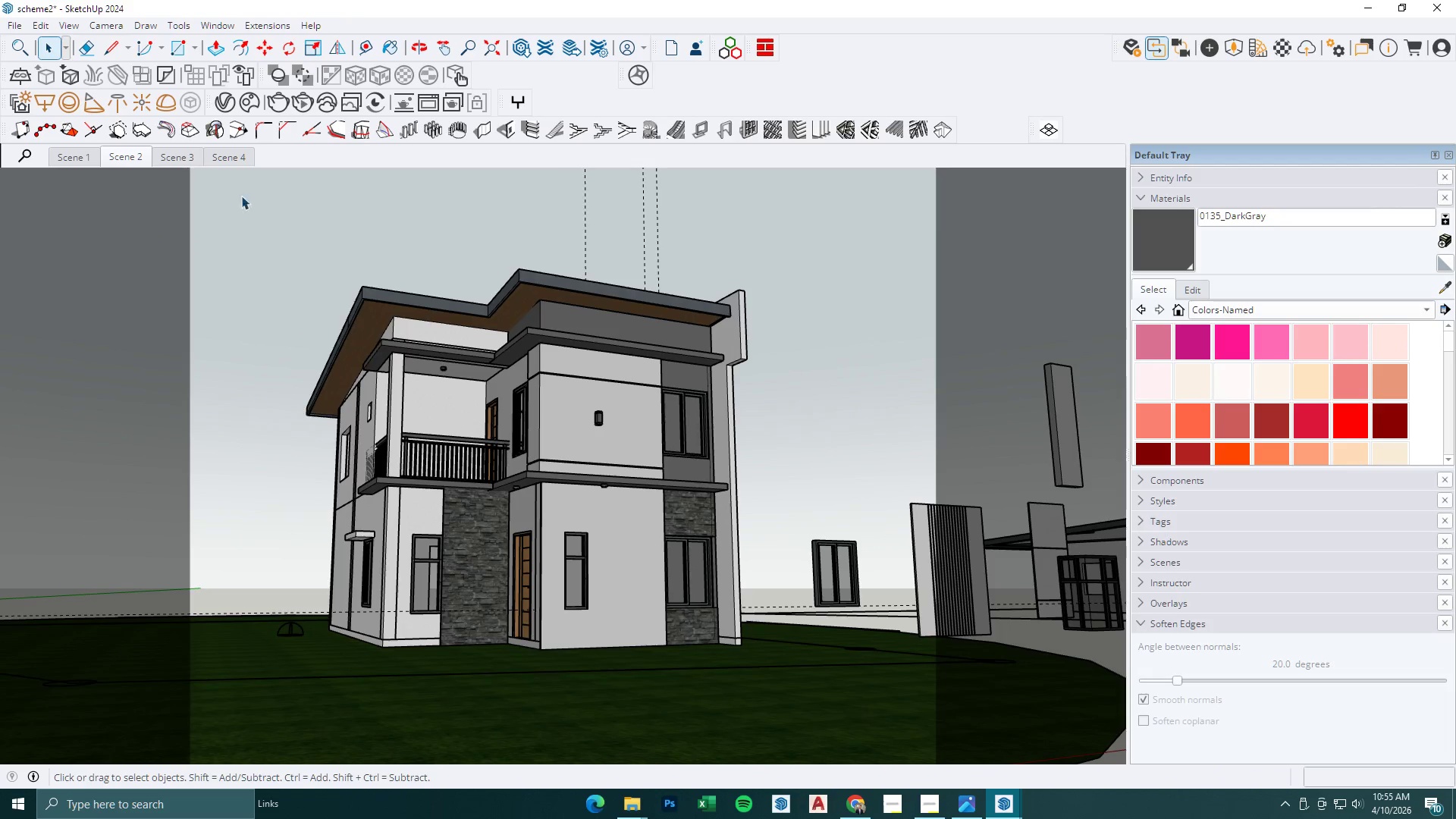 
left_click([123, 152])
 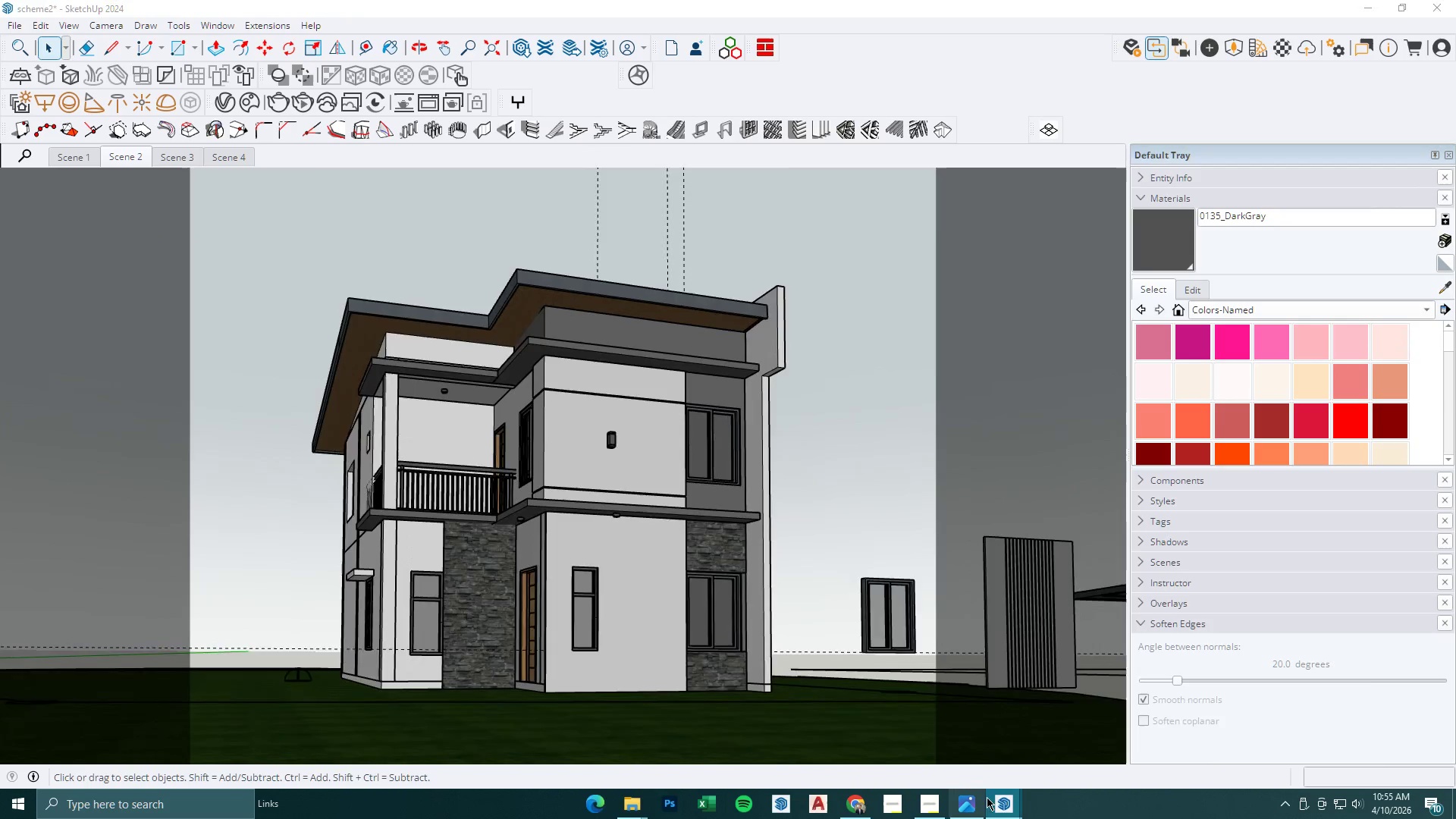 
left_click([1058, 759])
 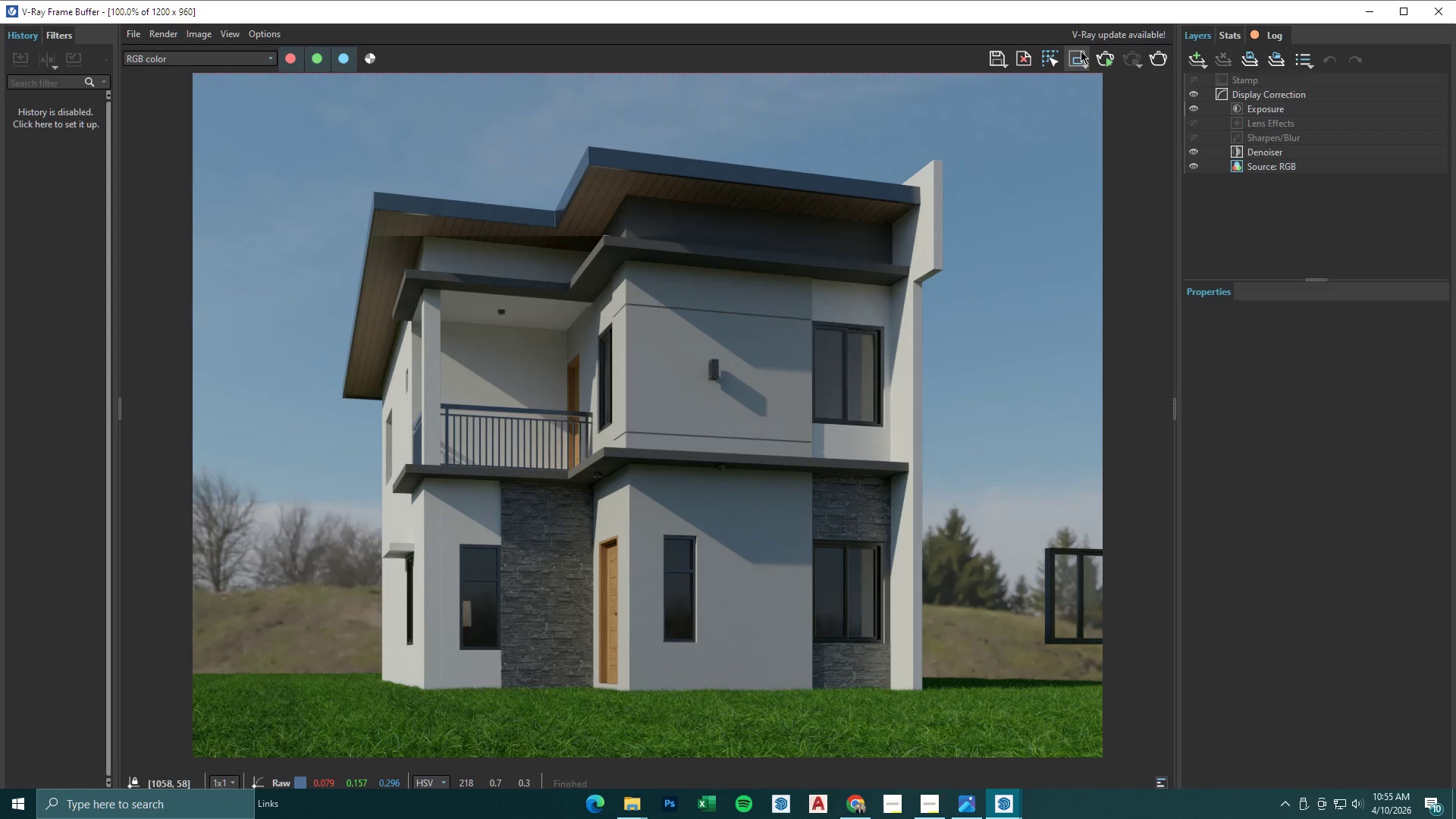 
left_click_drag(start_coordinate=[770, 244], to_coordinate=[947, 483])
 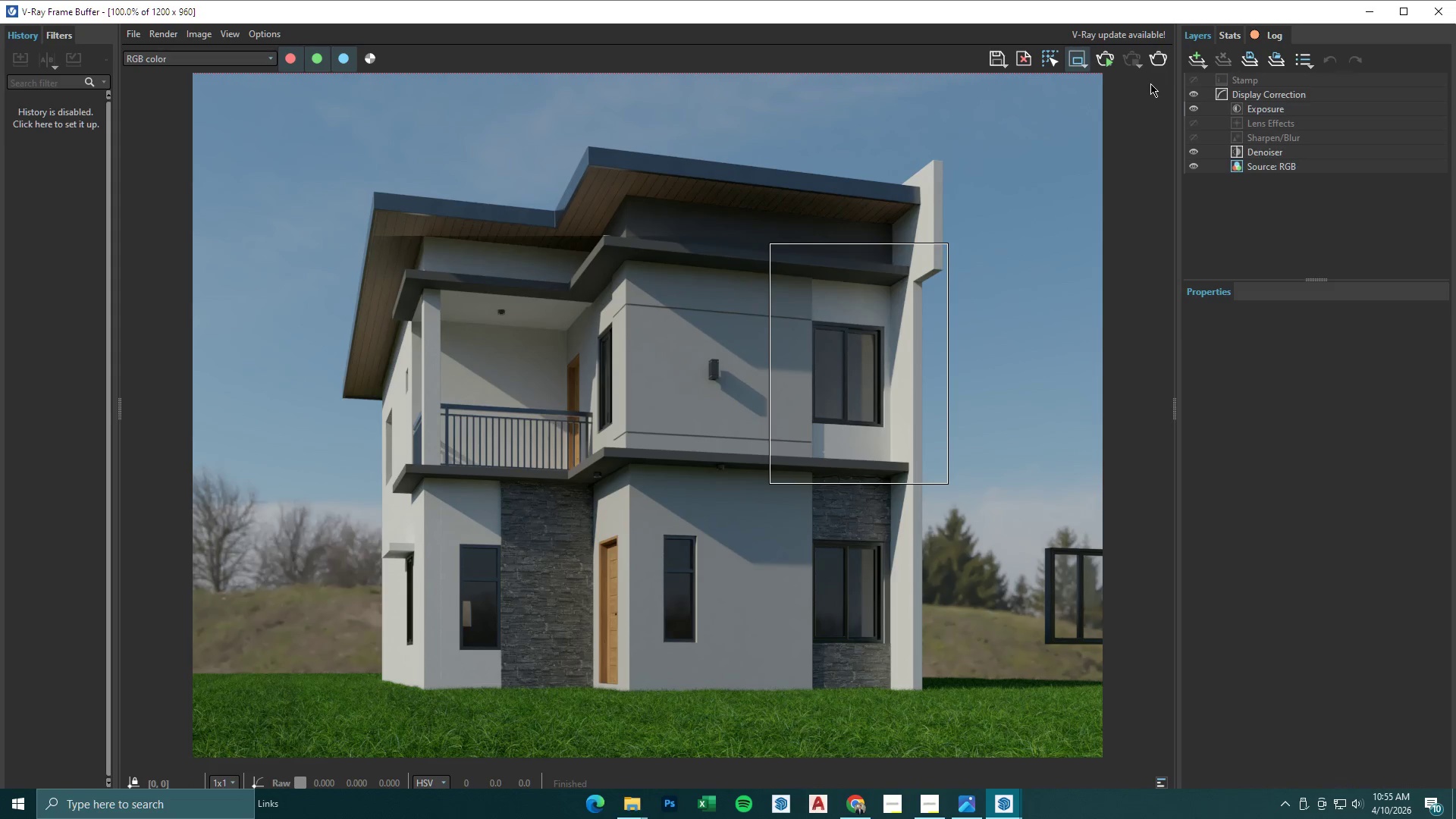 
left_click([1160, 64])
 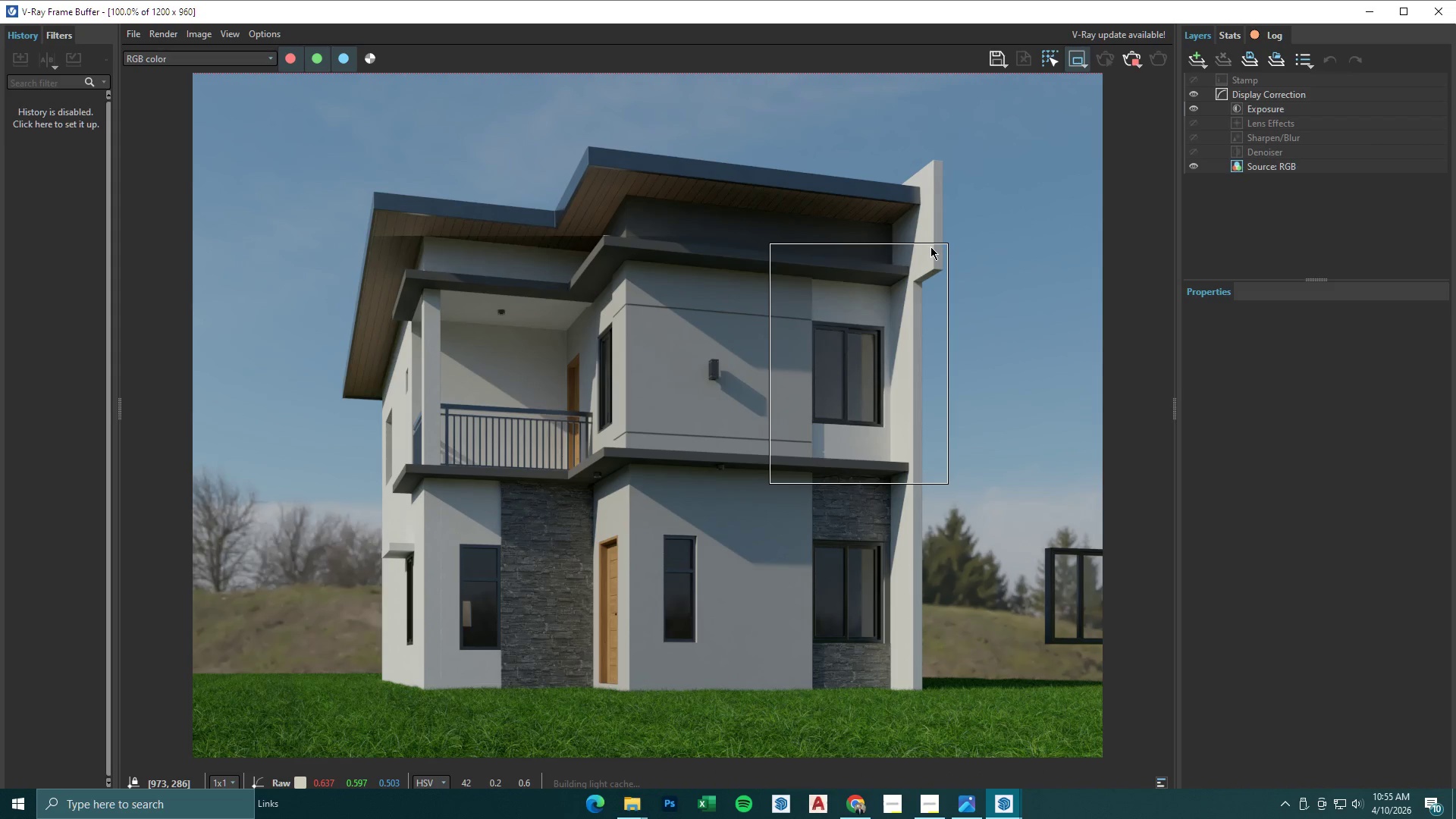 
wait(19.09)
 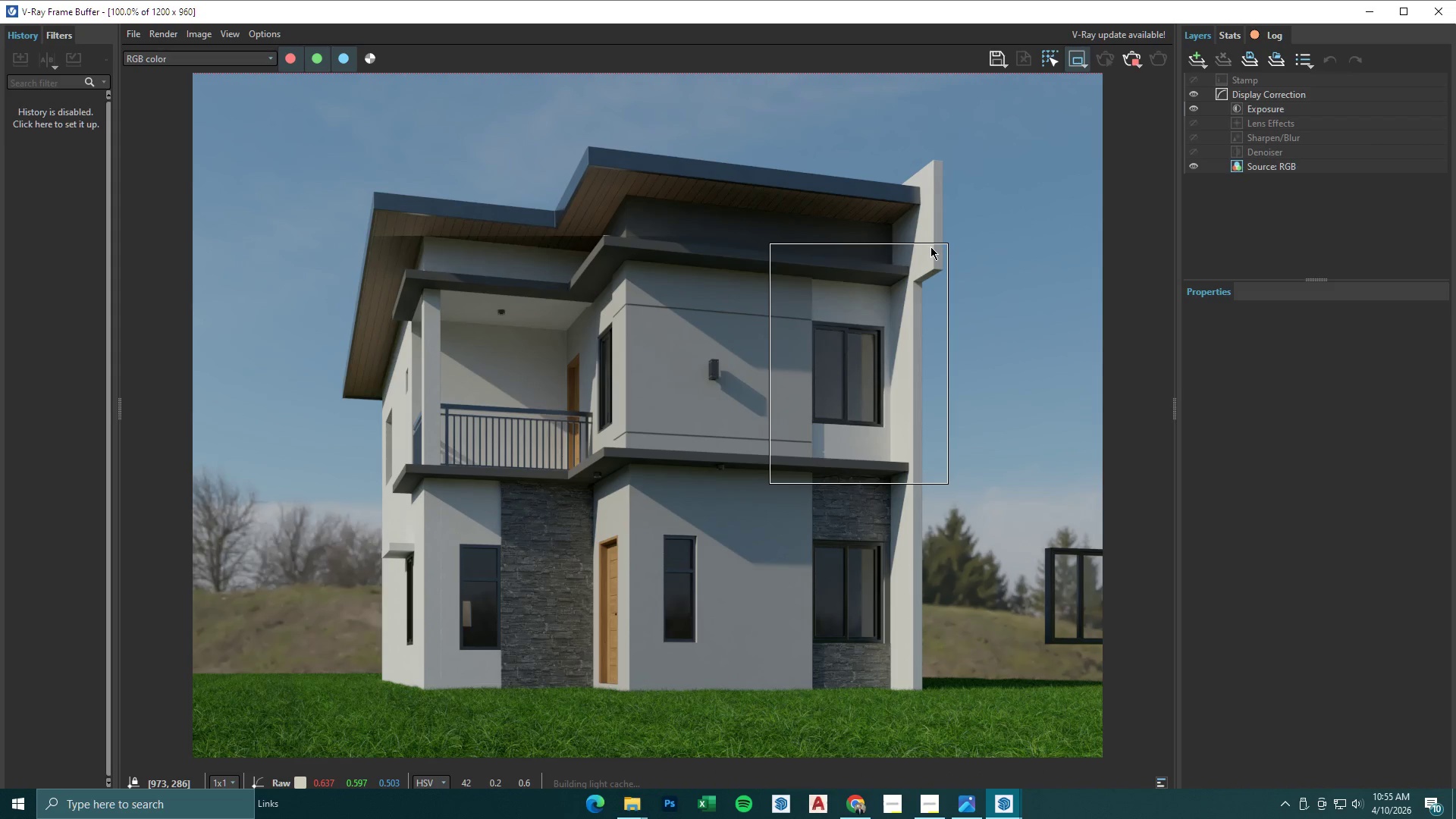 
scroll: coordinate [722, 384], scroll_direction: down, amount: 1.0
 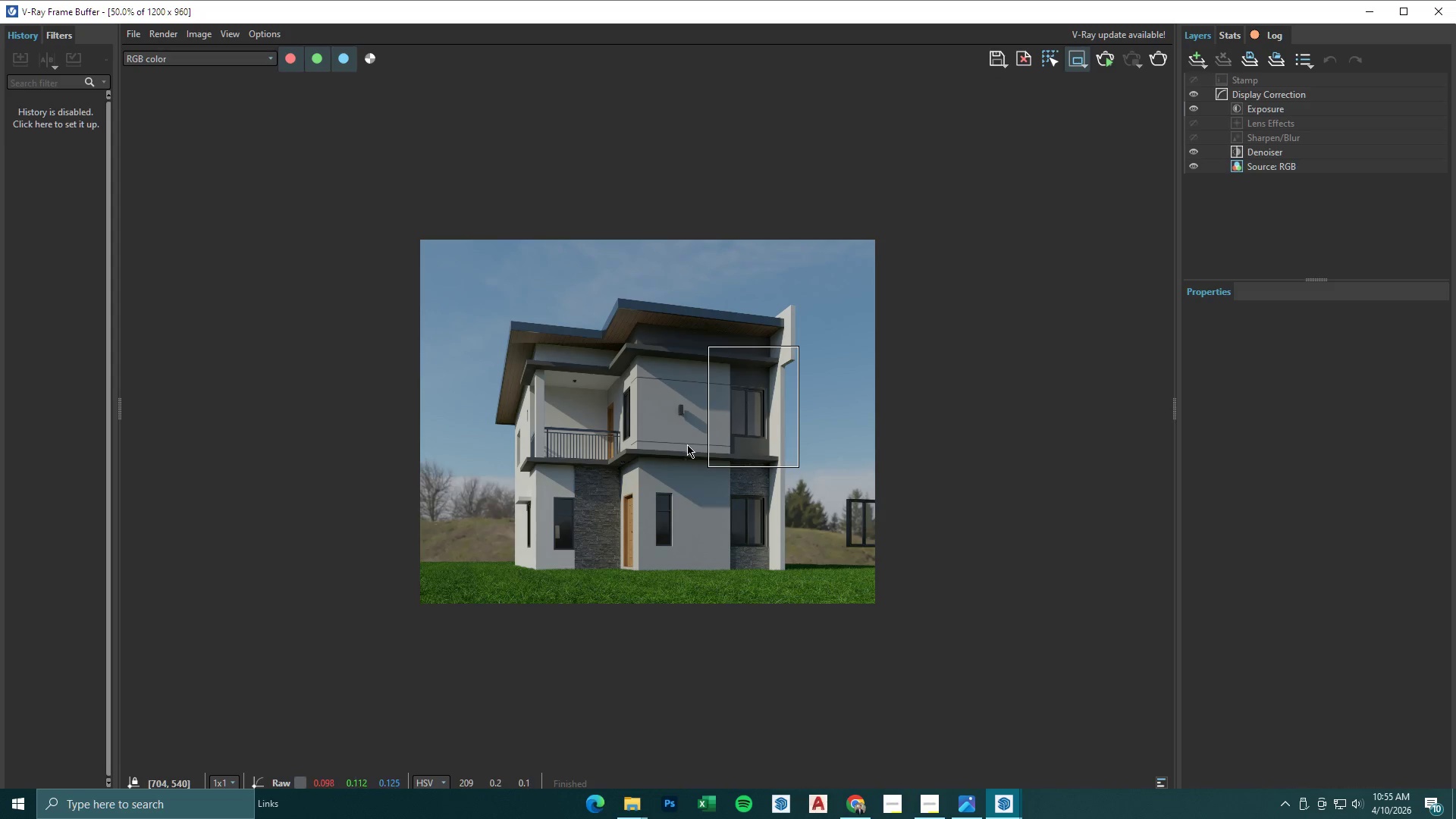 
scroll: coordinate [687, 444], scroll_direction: up, amount: 1.0
 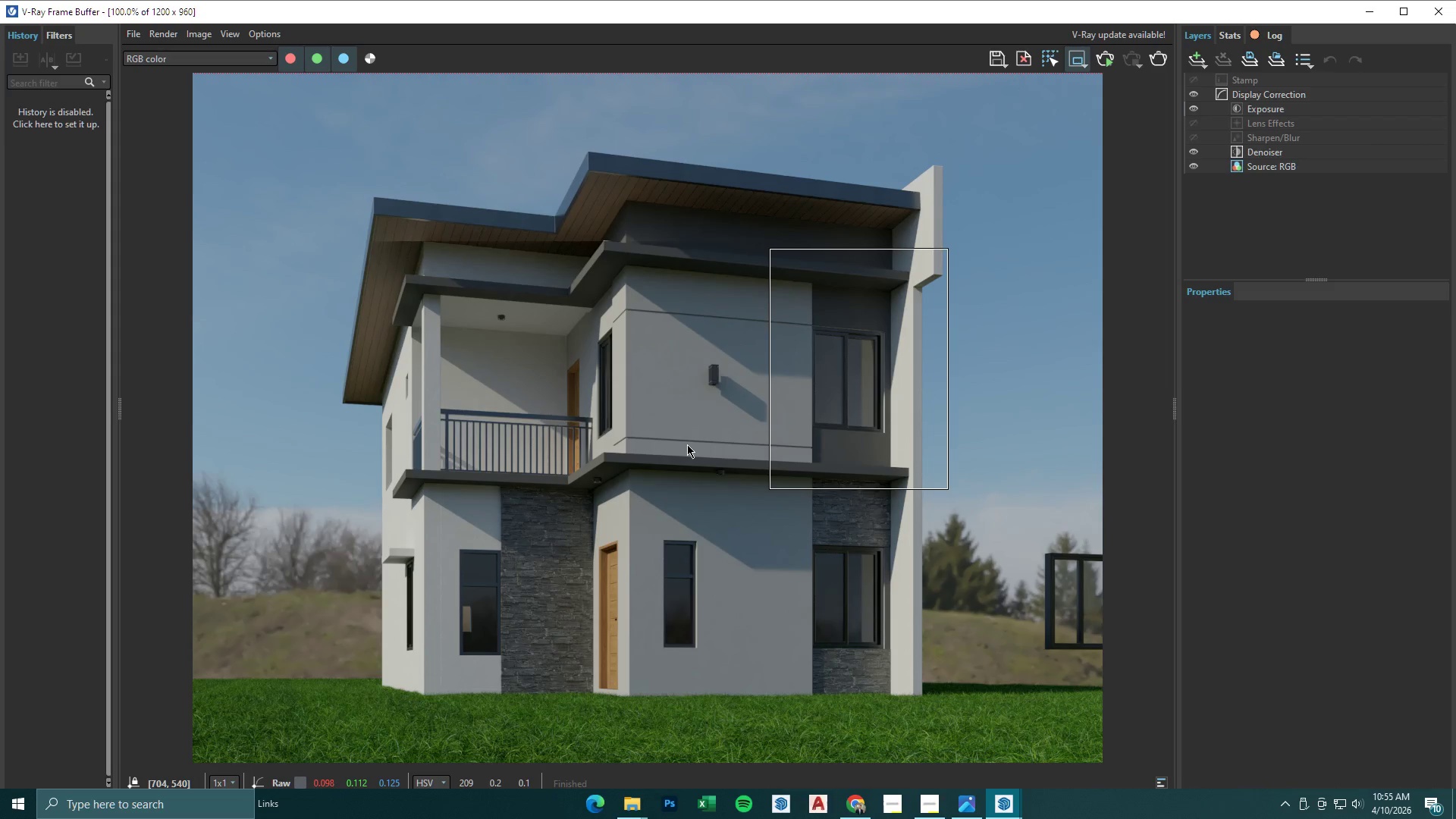 
scroll: coordinate [687, 444], scroll_direction: down, amount: 1.0
 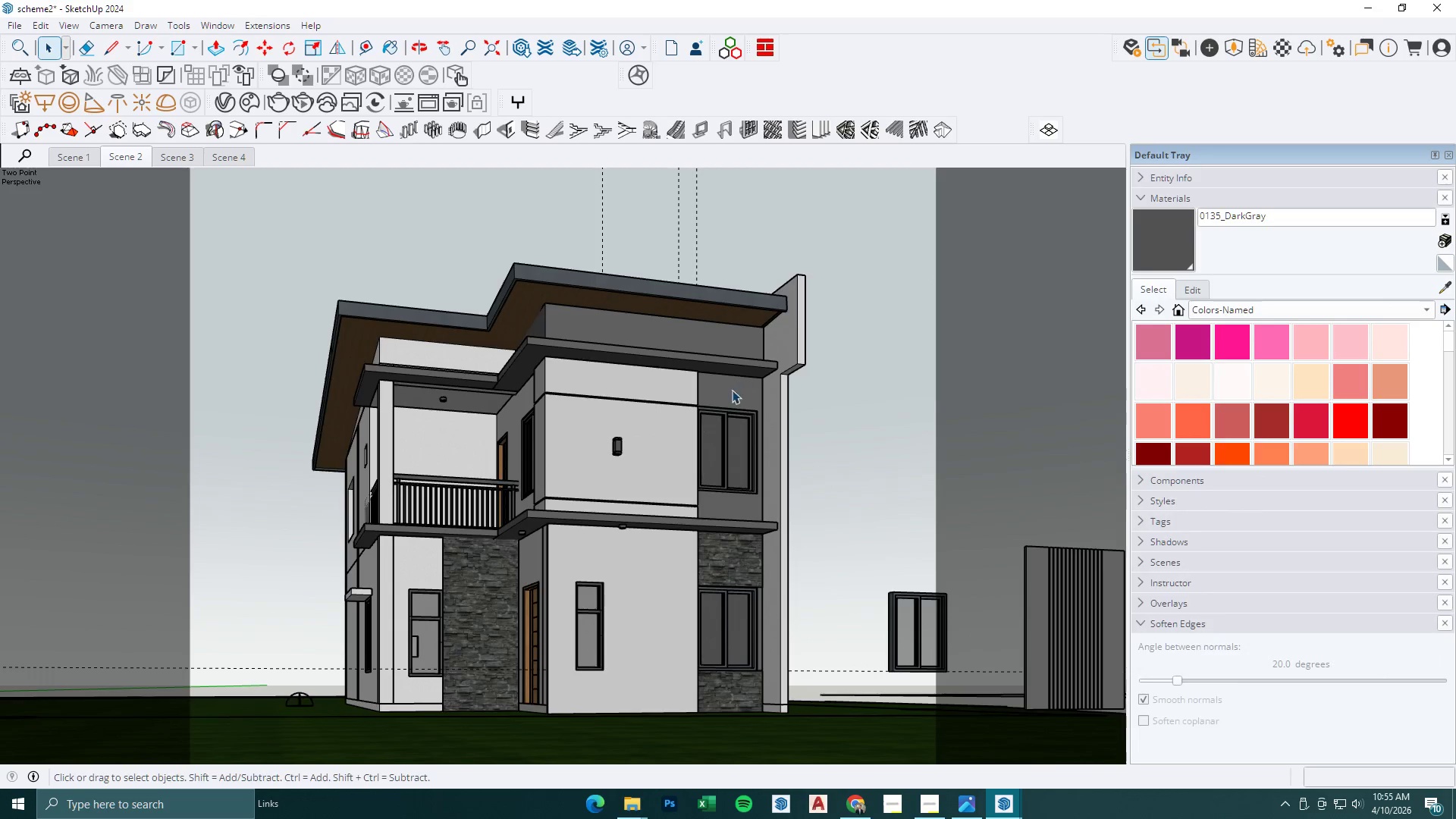 
key(Space)
 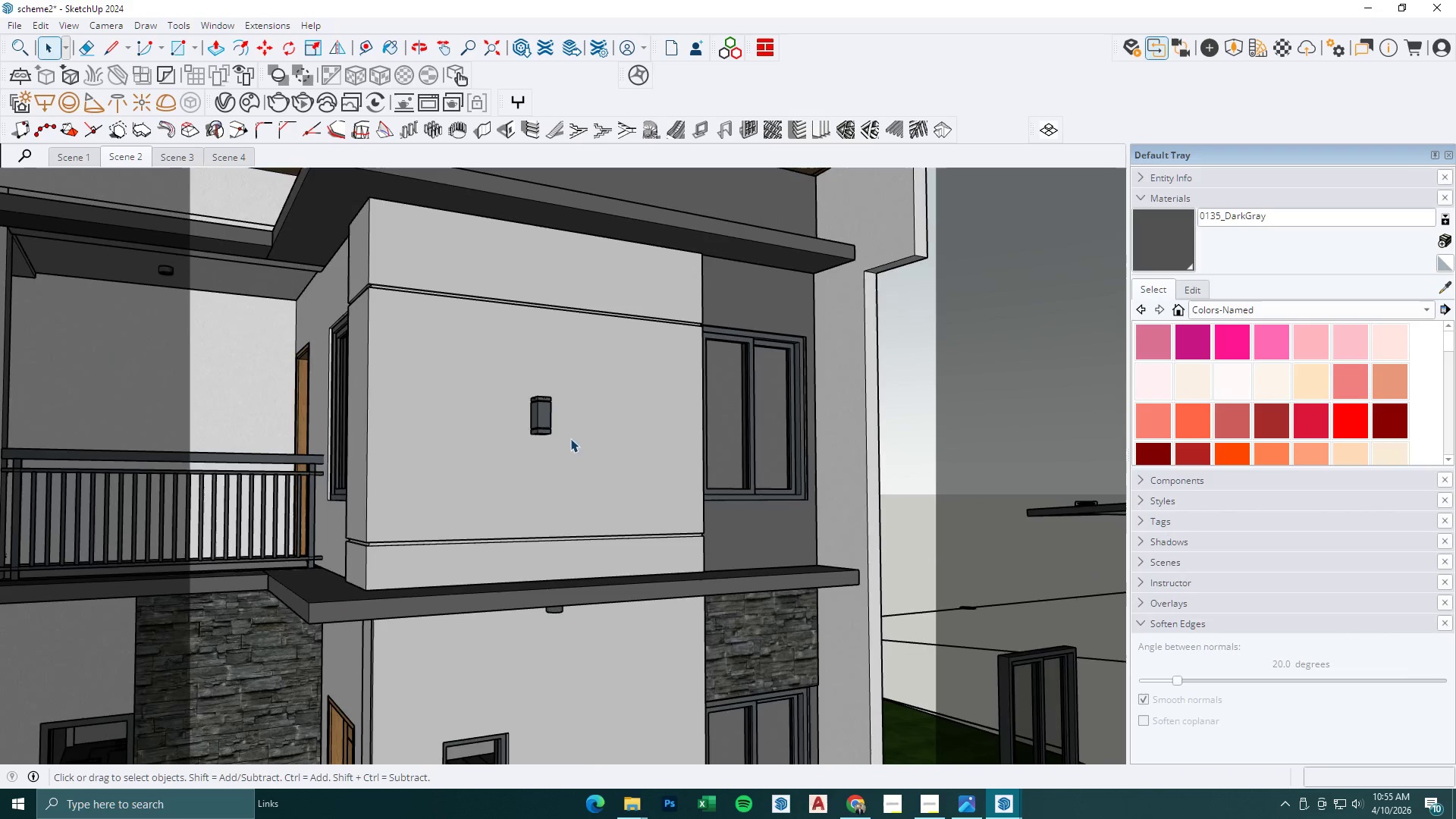 
key(Escape)
 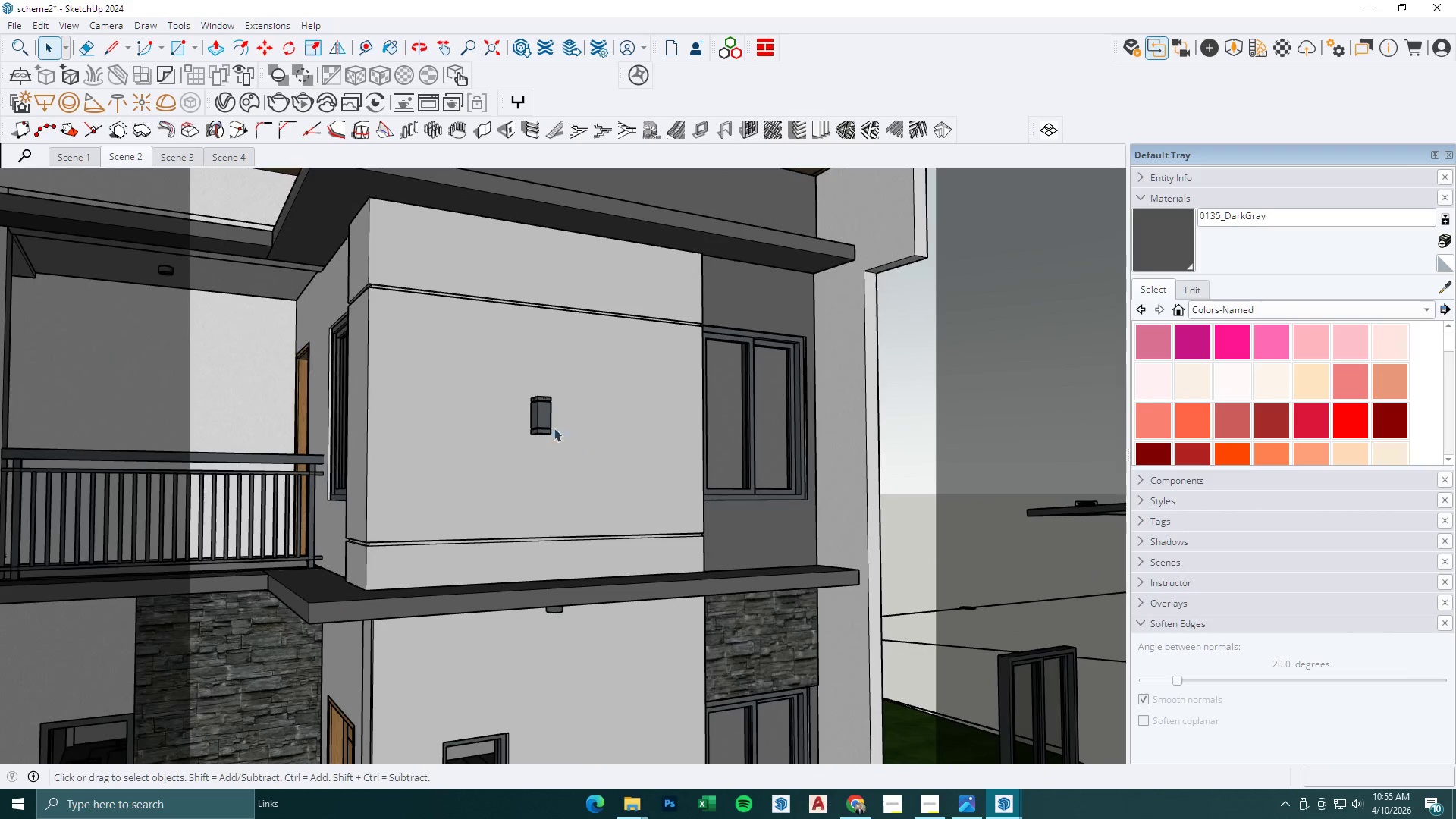 
left_click([538, 413])
 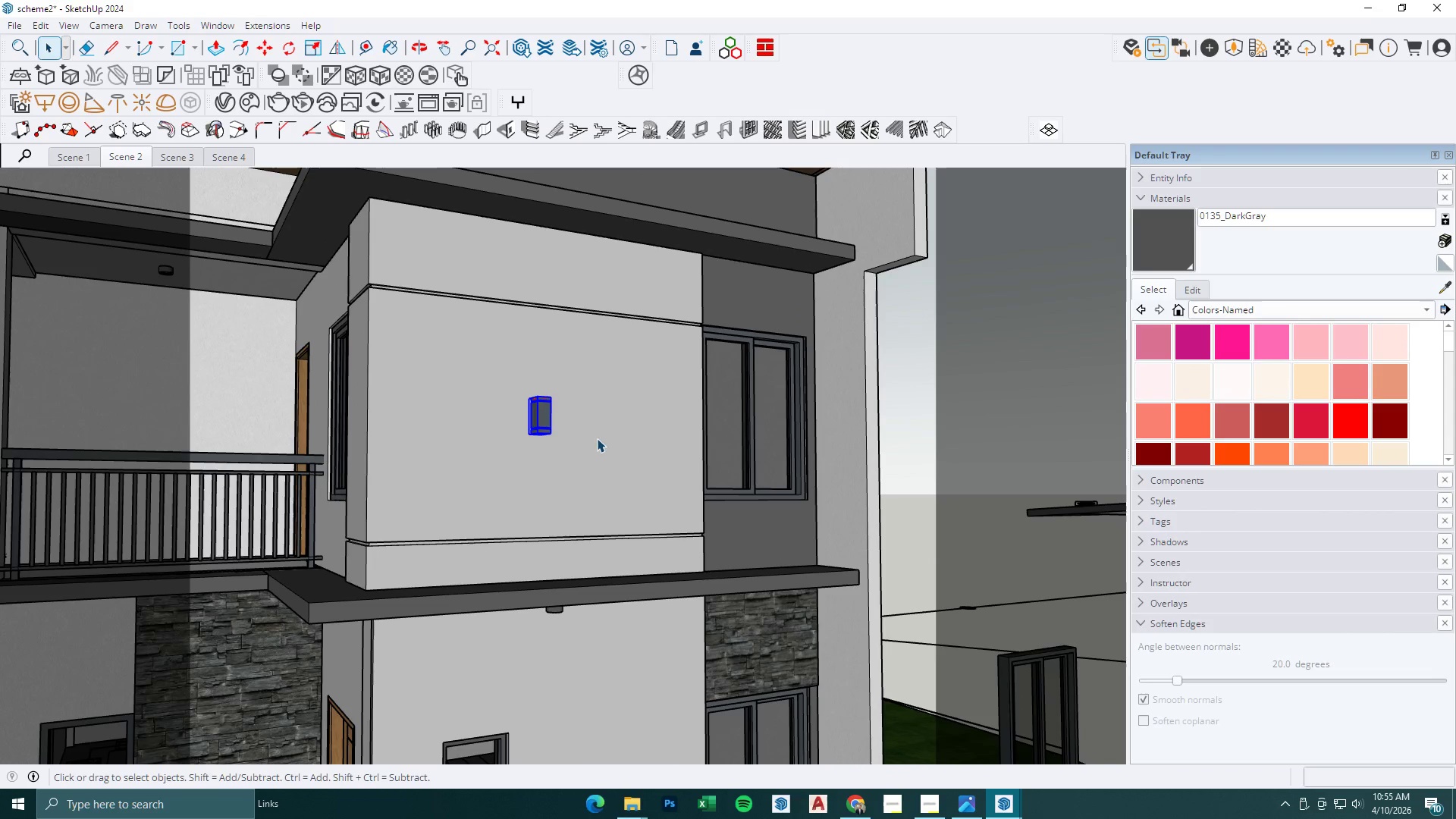 
scroll: coordinate [610, 467], scroll_direction: up, amount: 7.0
 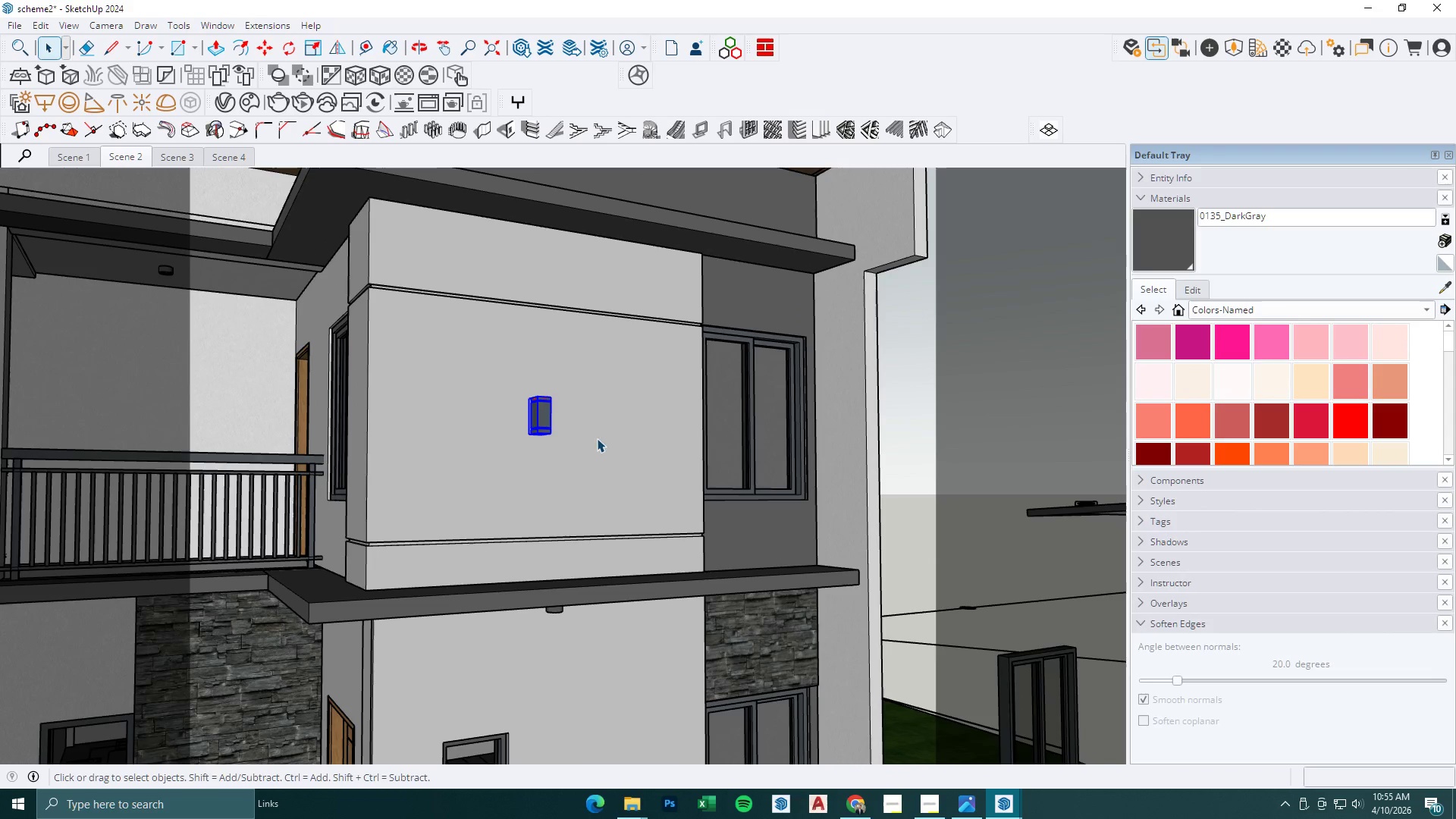 
key(M)
 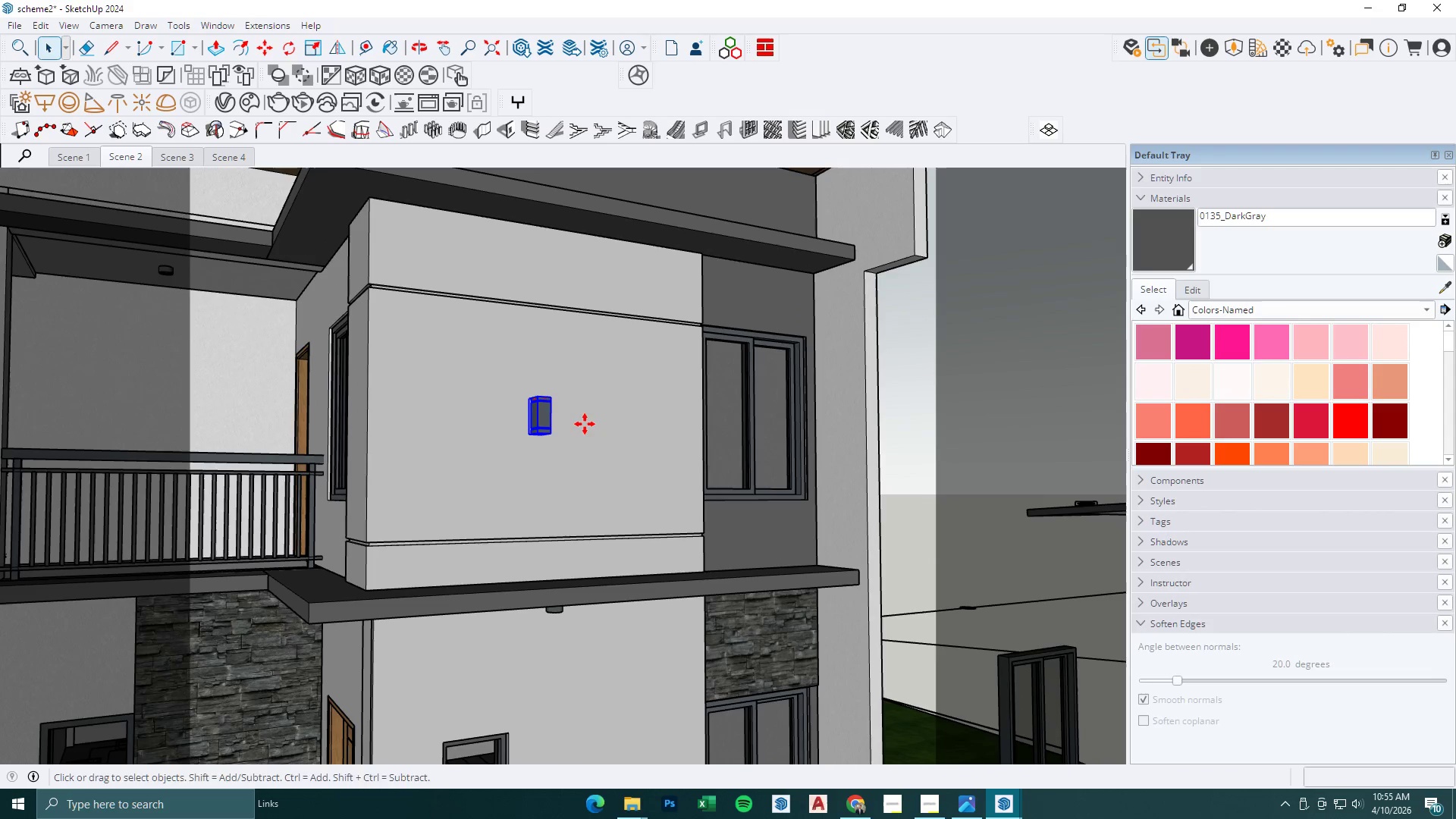 
left_click([582, 421])
 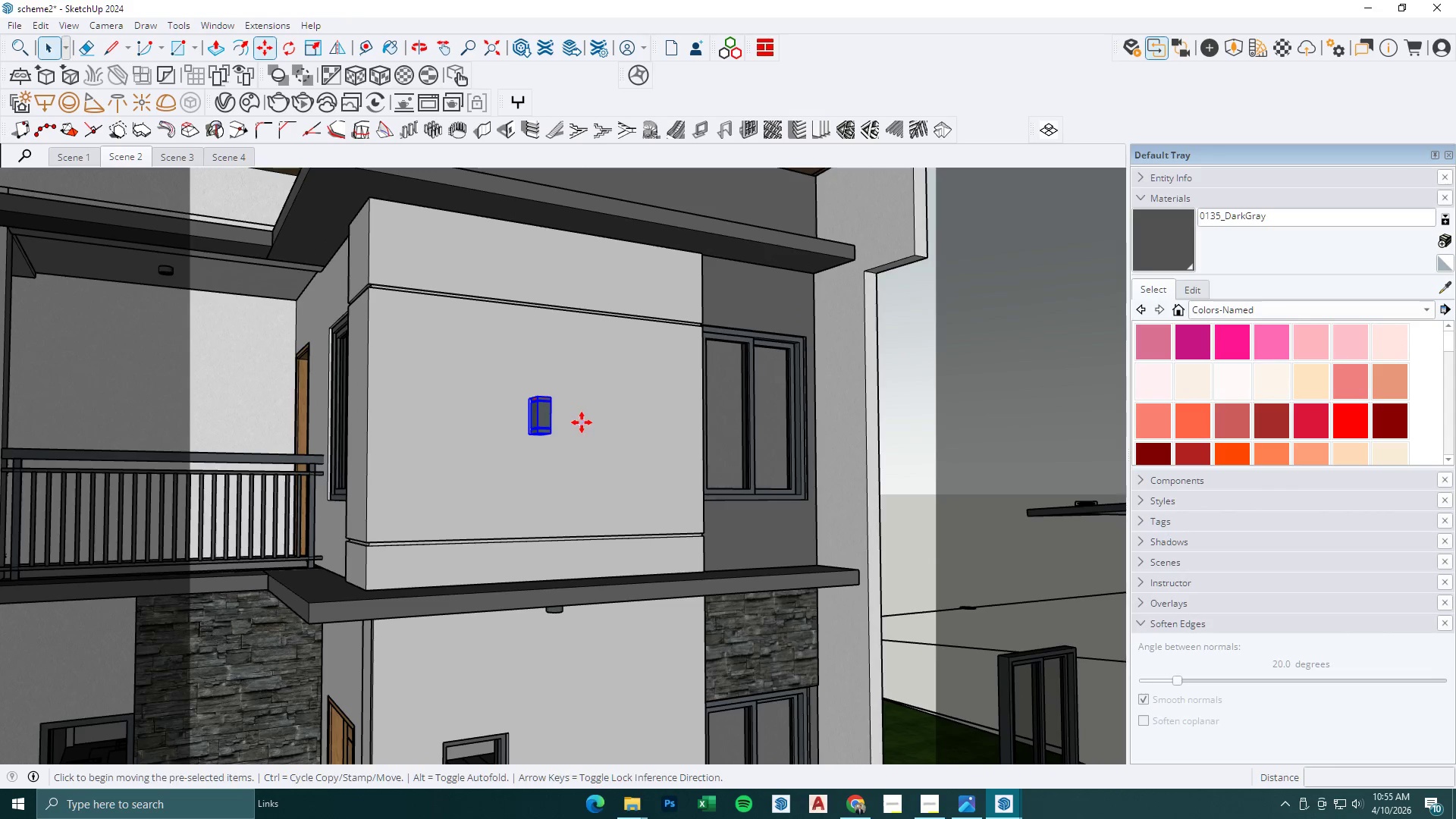 
key(Control+ControlLeft)
 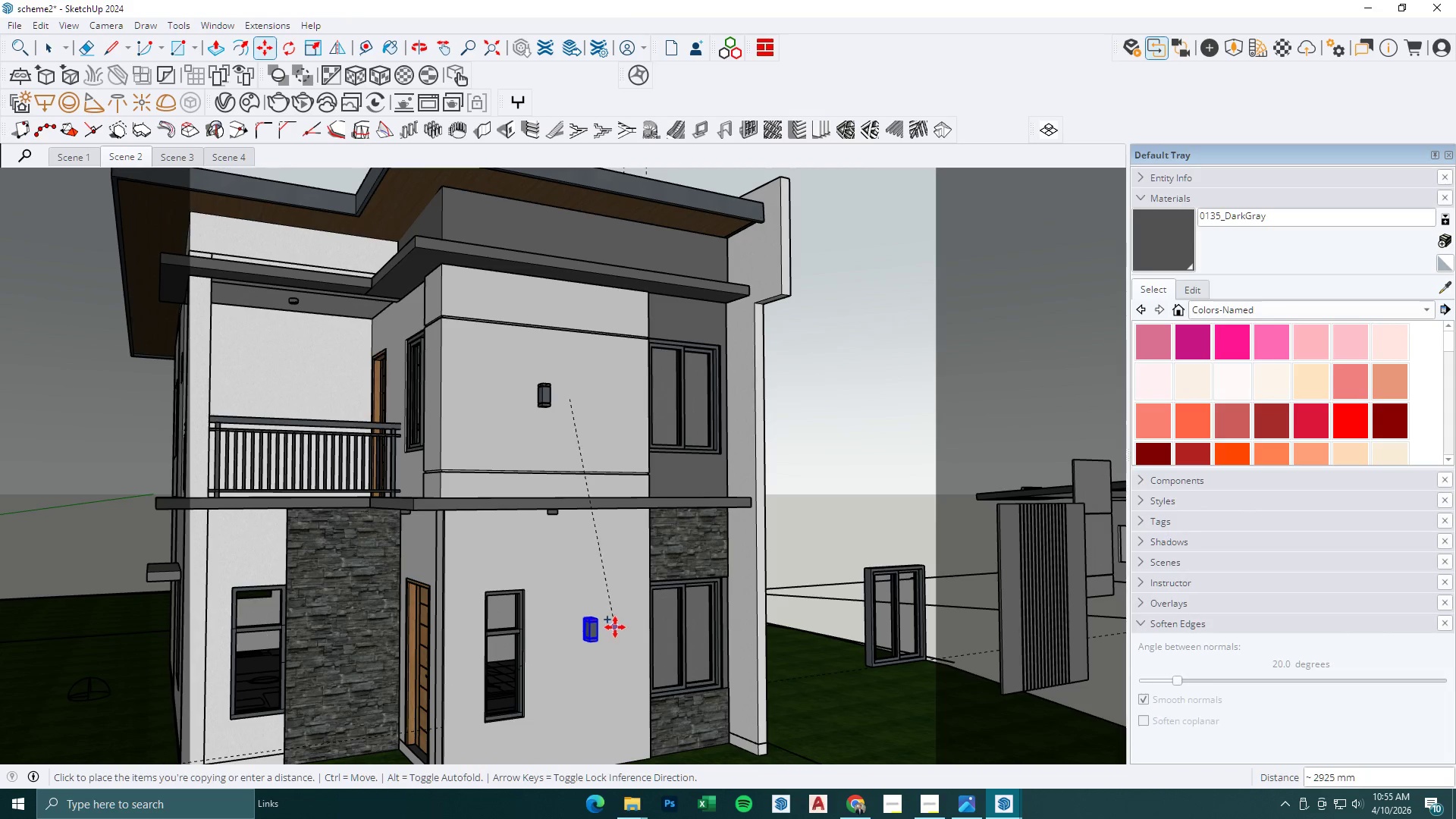 
scroll: coordinate [550, 362], scroll_direction: down, amount: 6.0
 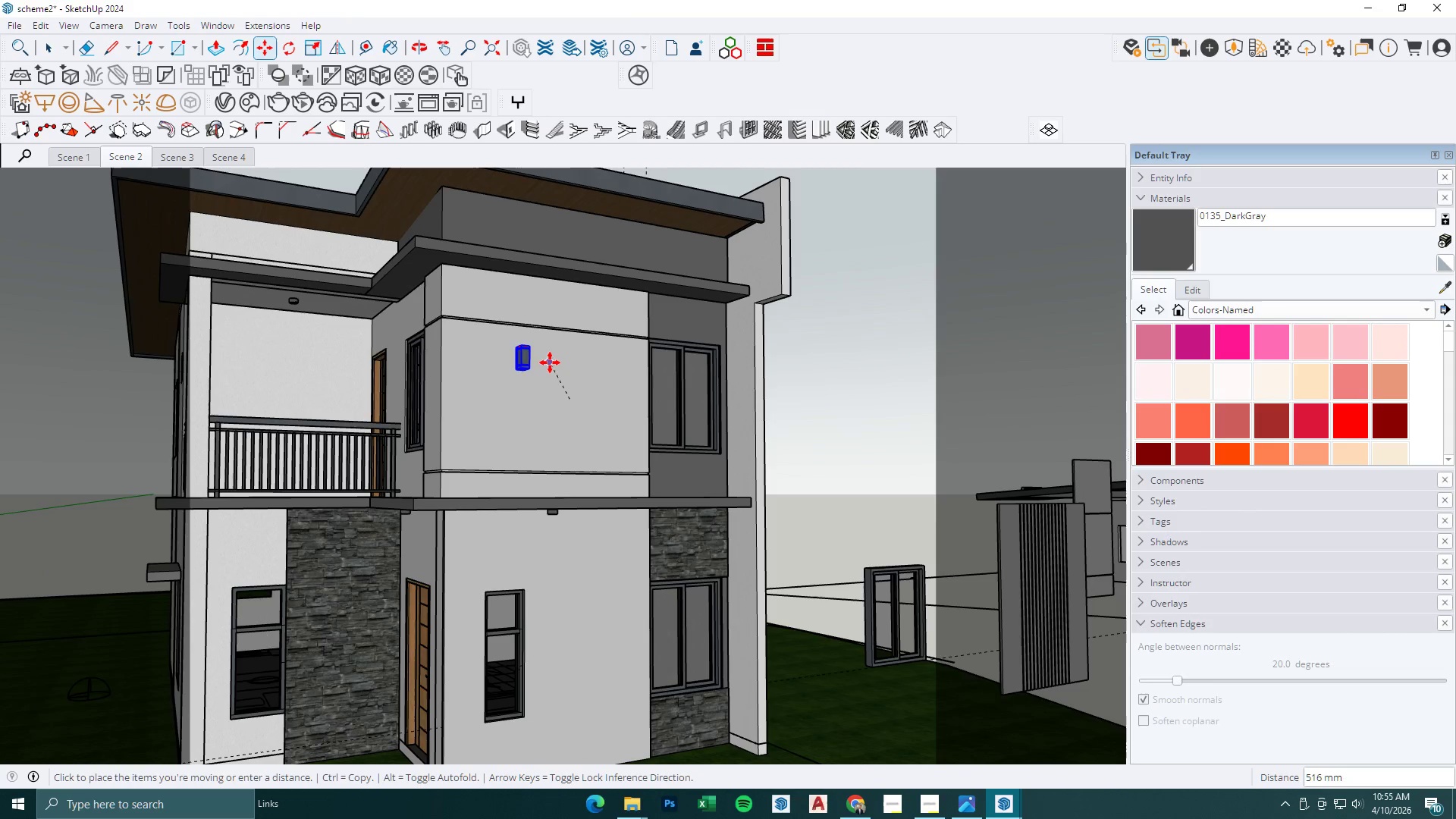 
left_click([619, 626])
 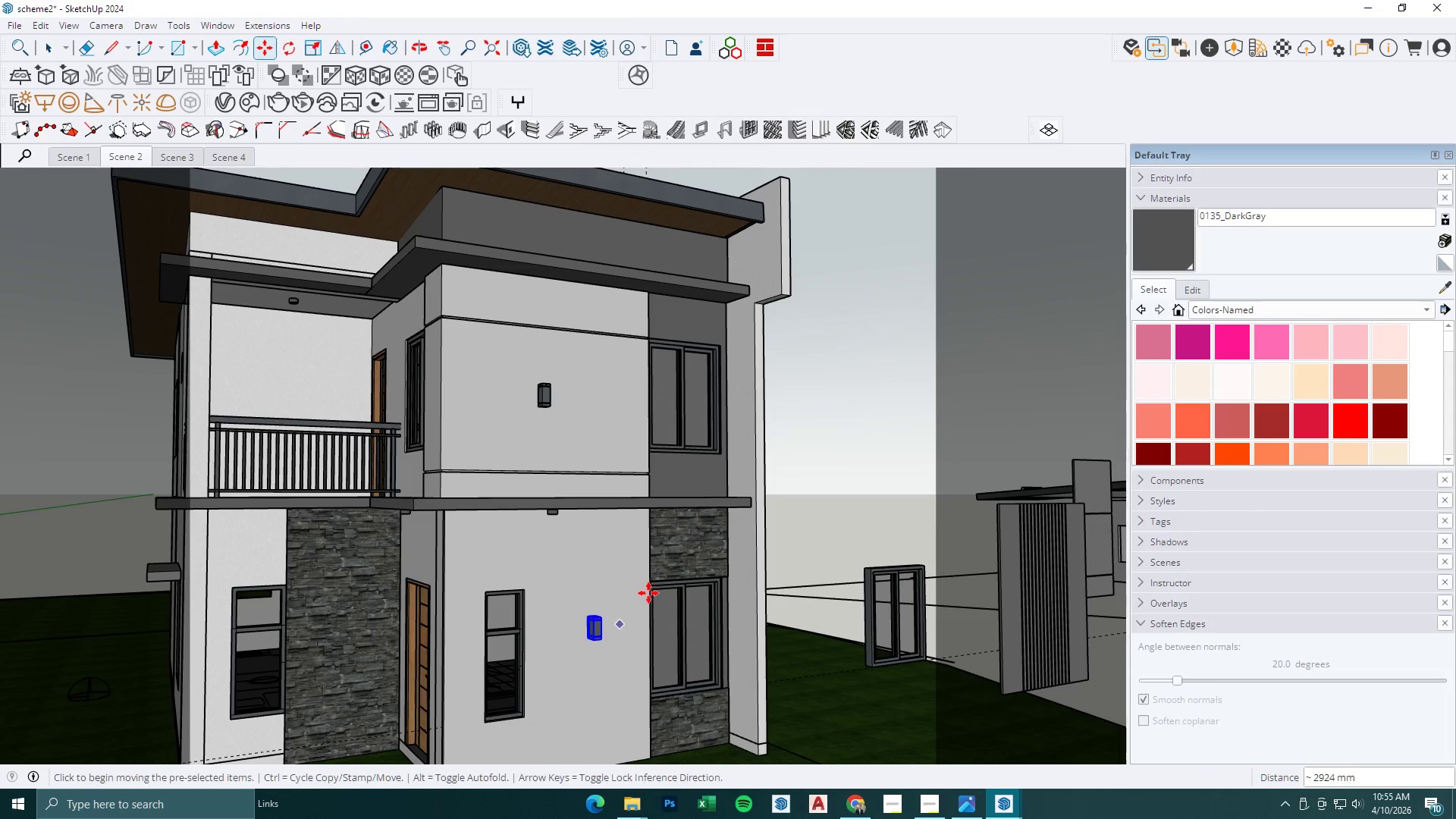 
key(Space)
 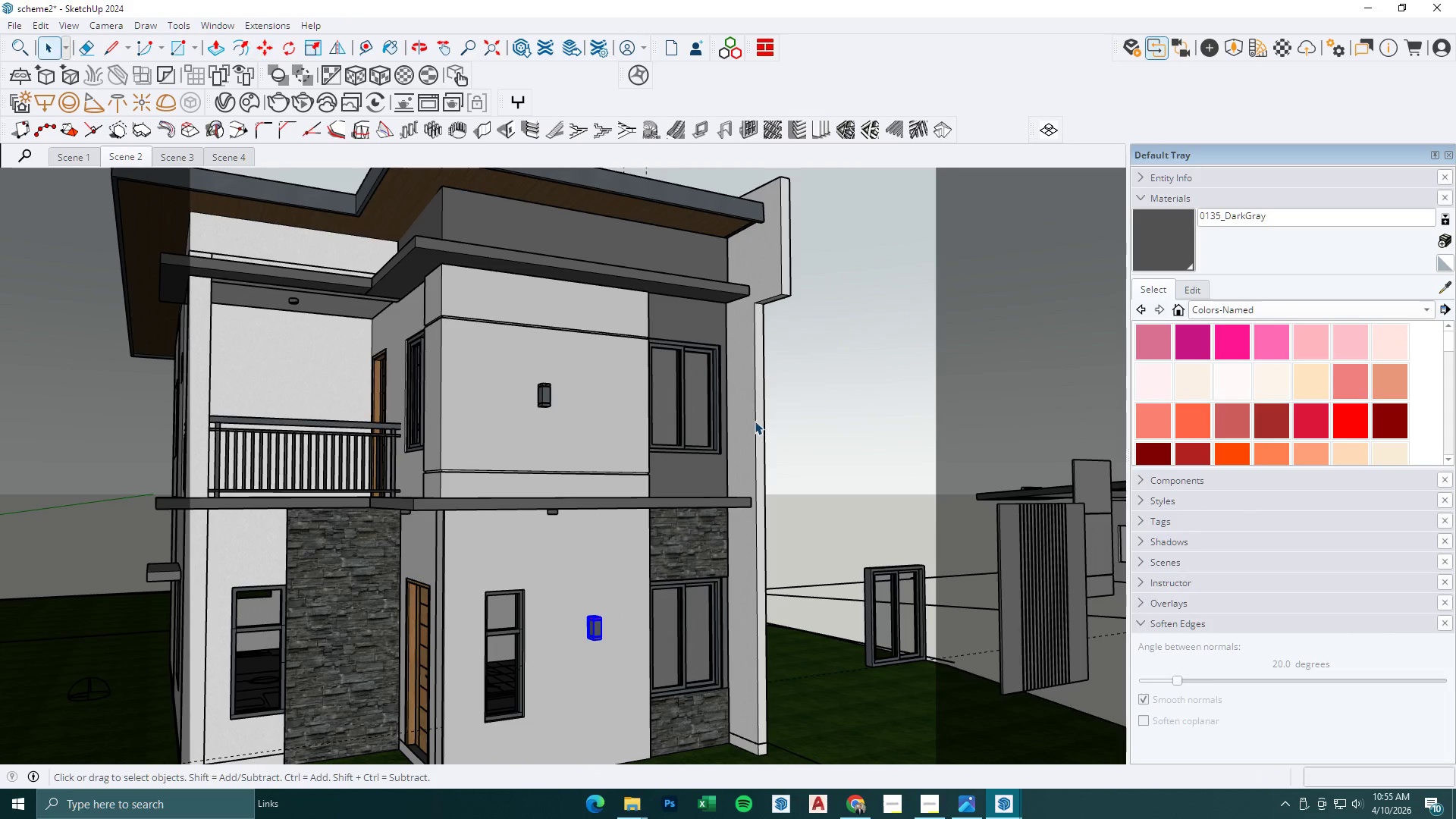 
double_click([755, 421])
 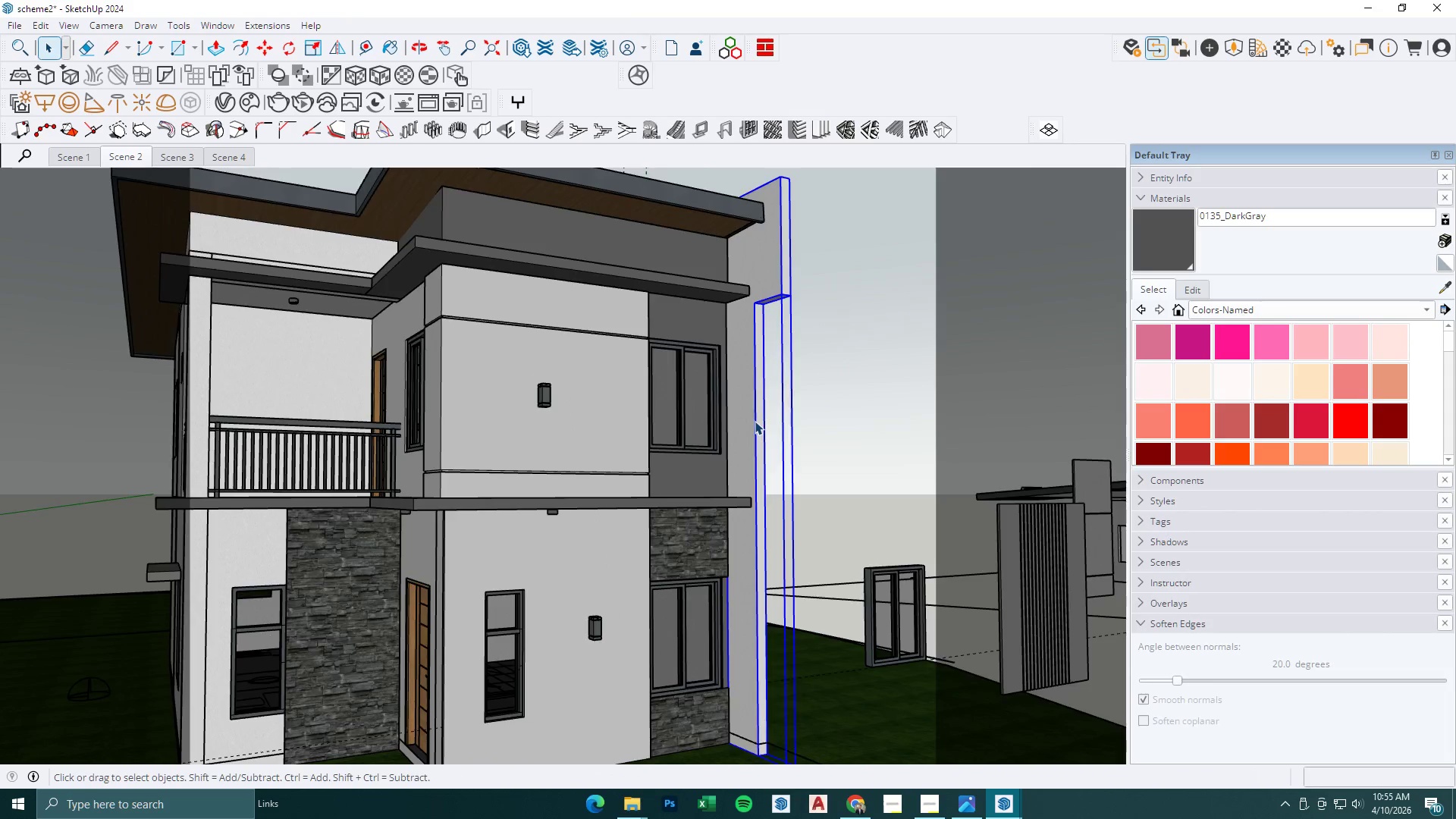 
triple_click([755, 421])
 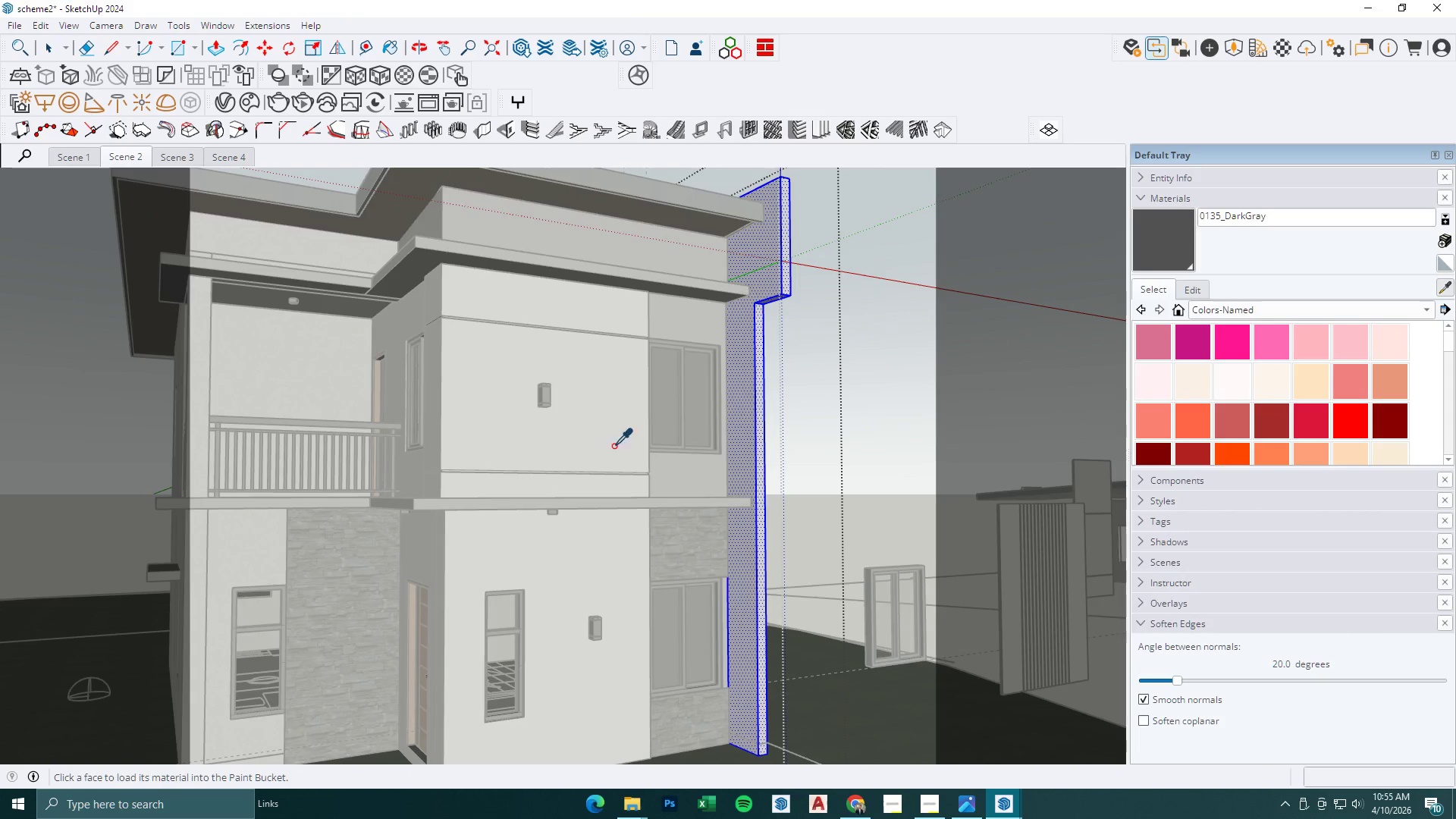 
triple_click([752, 398])
 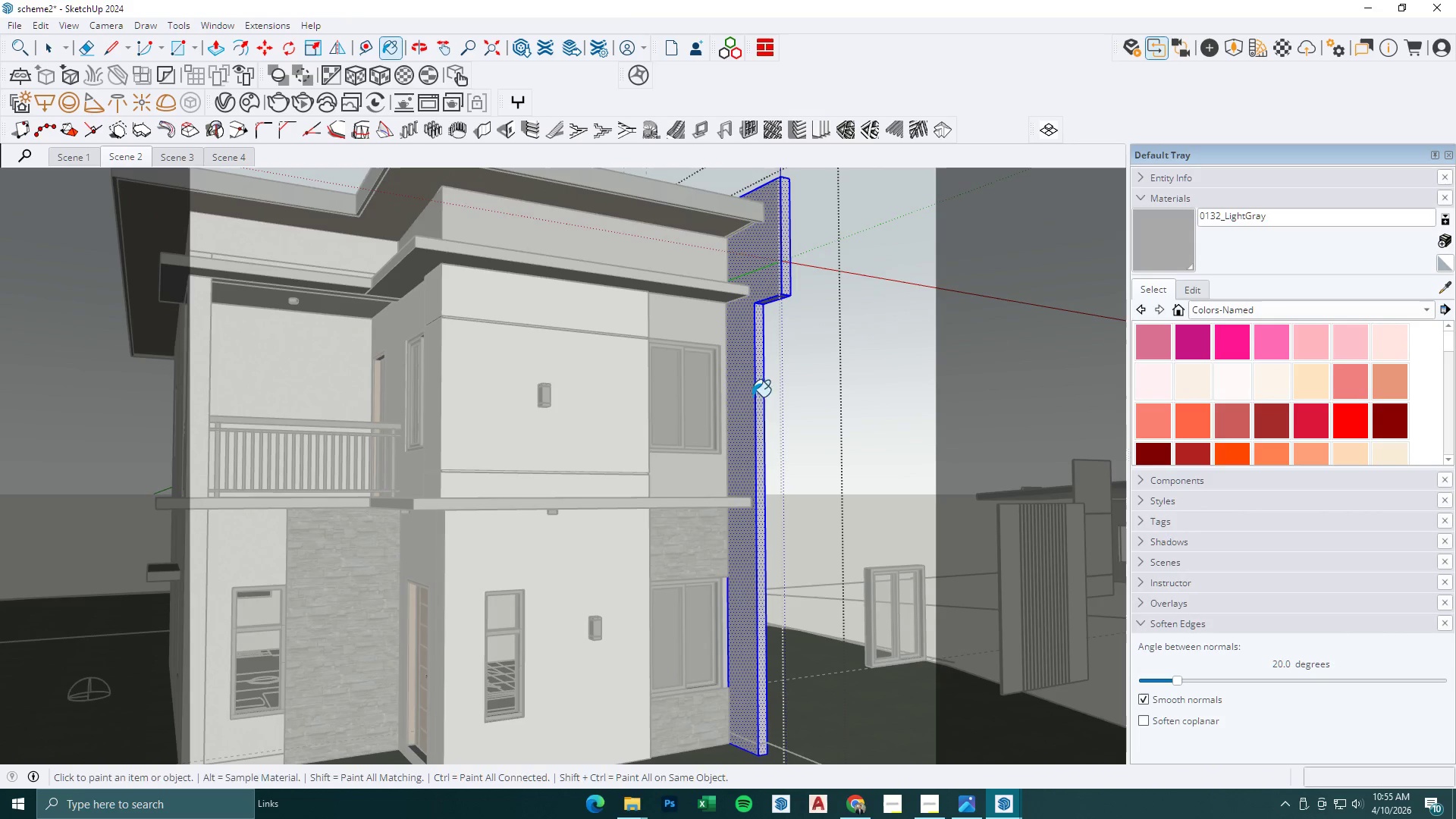 
key(Space)
 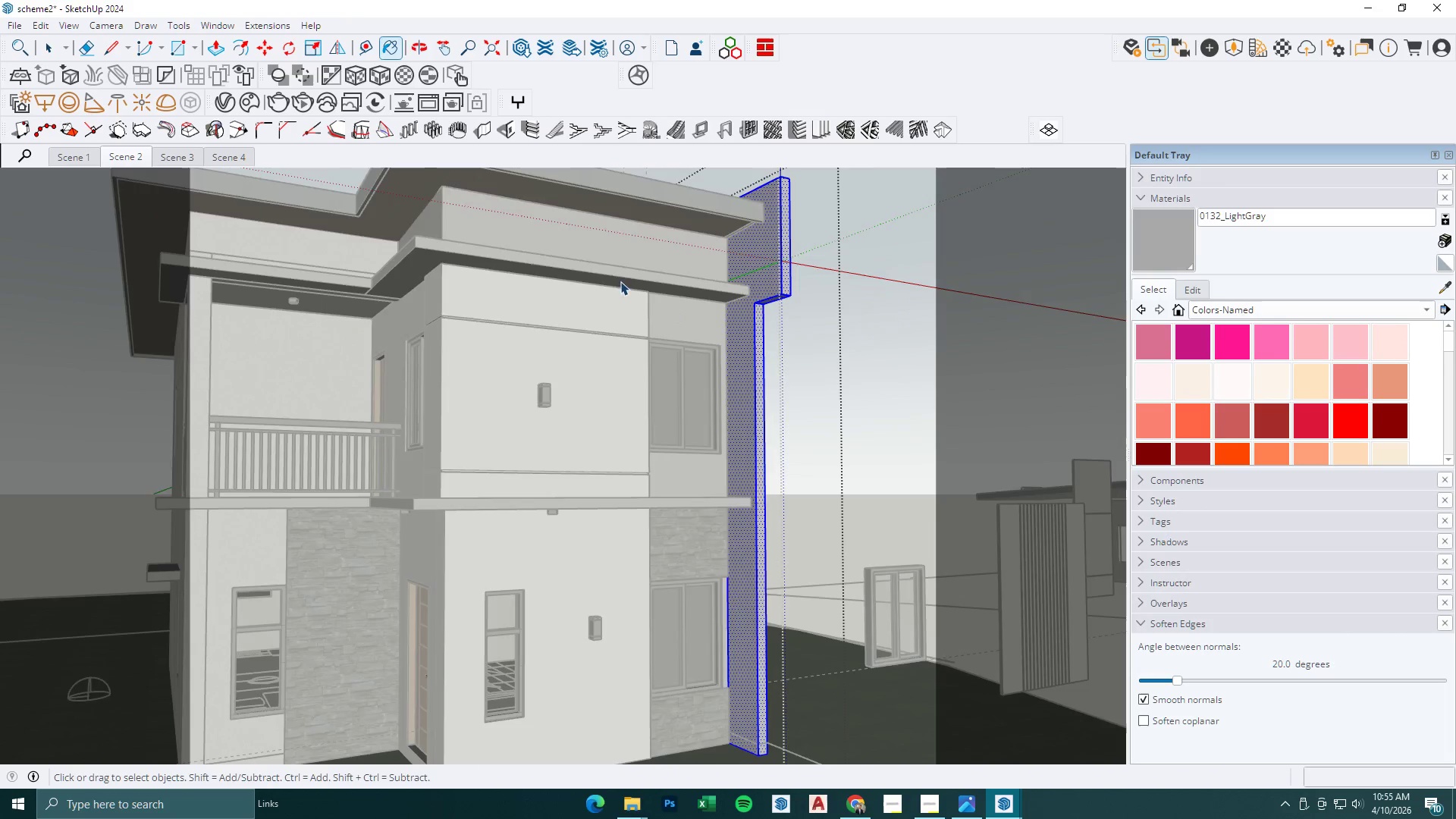 
key(Escape)
 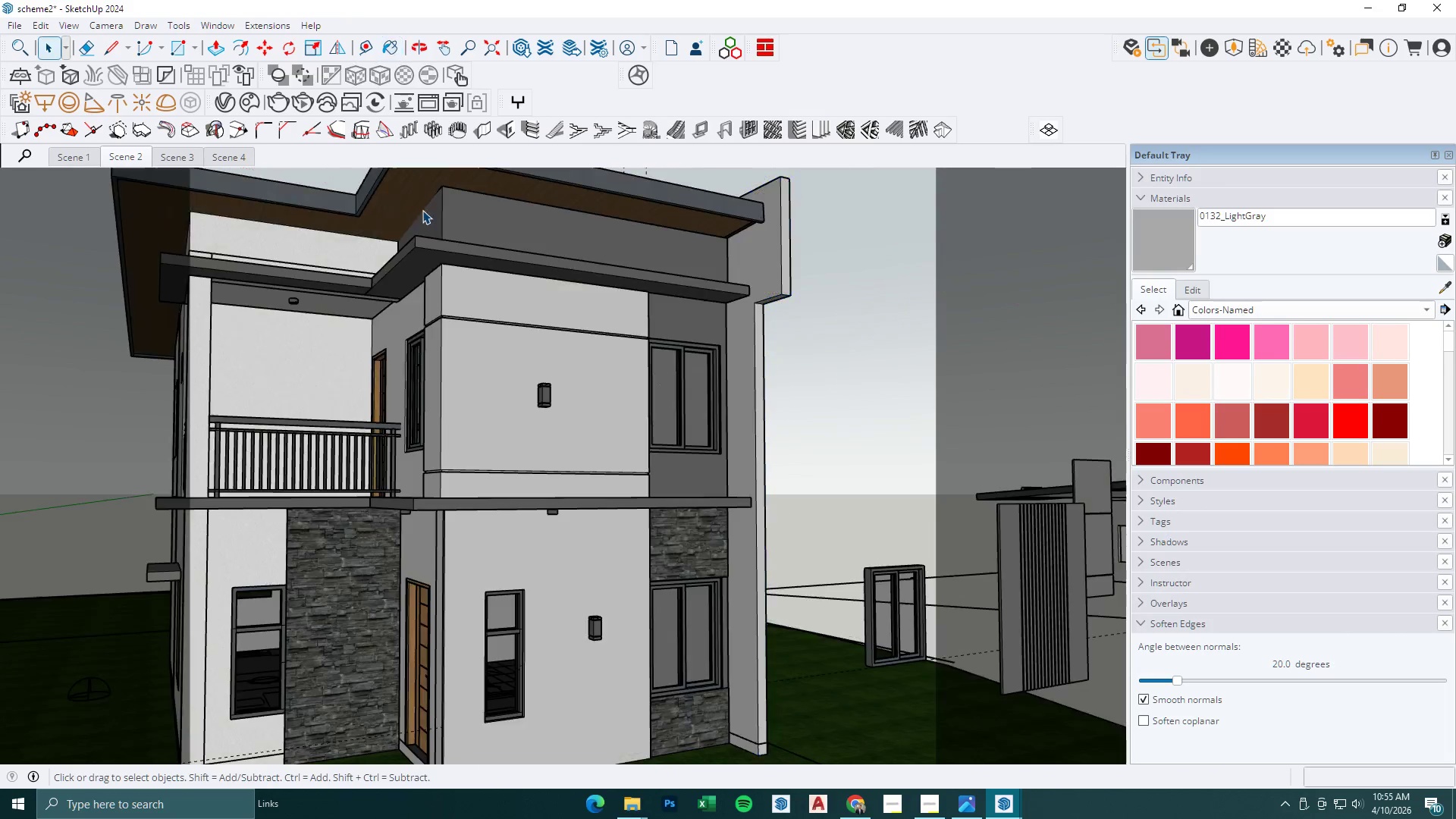 
key(Escape)
 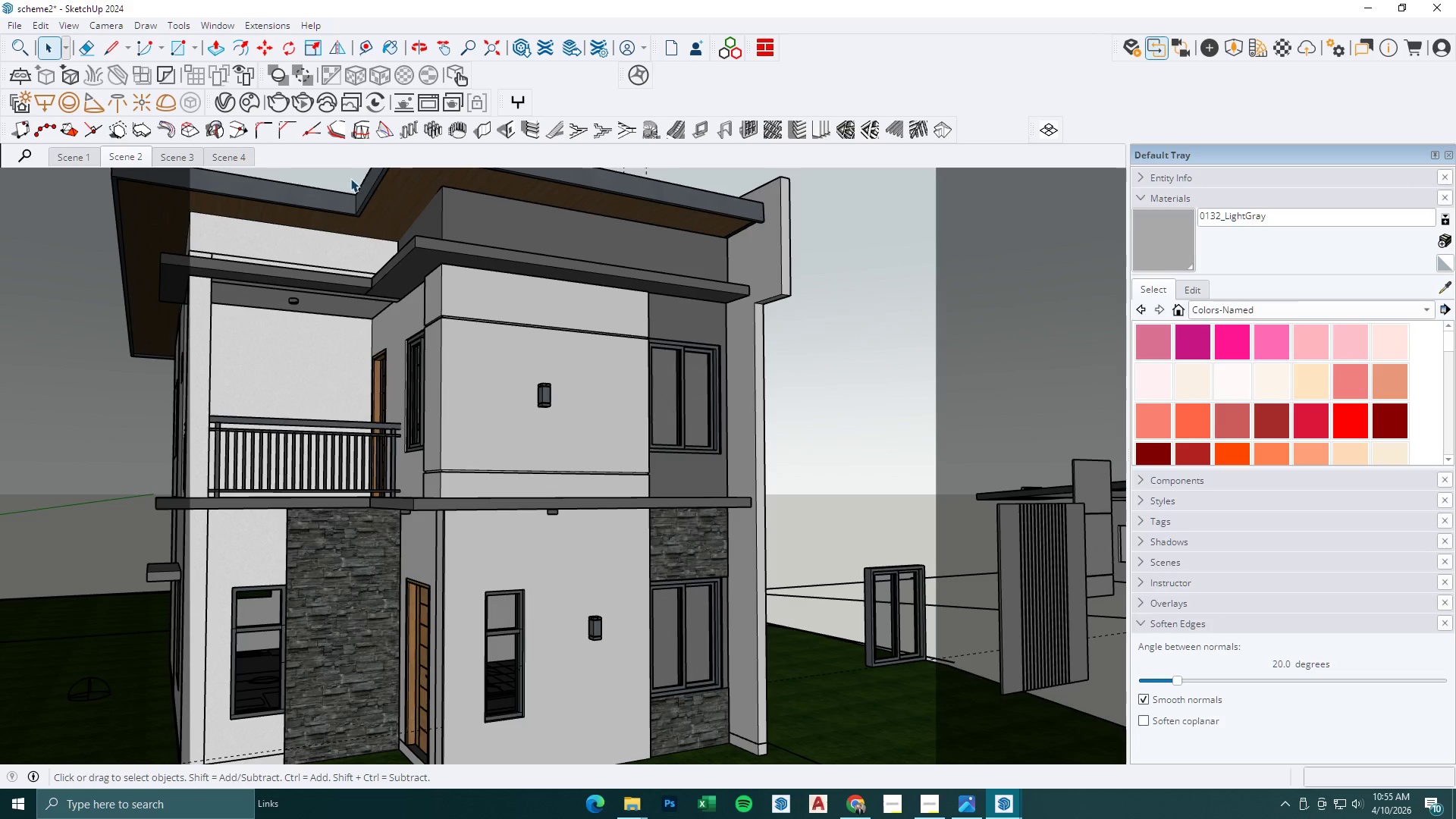 
key(Escape)
 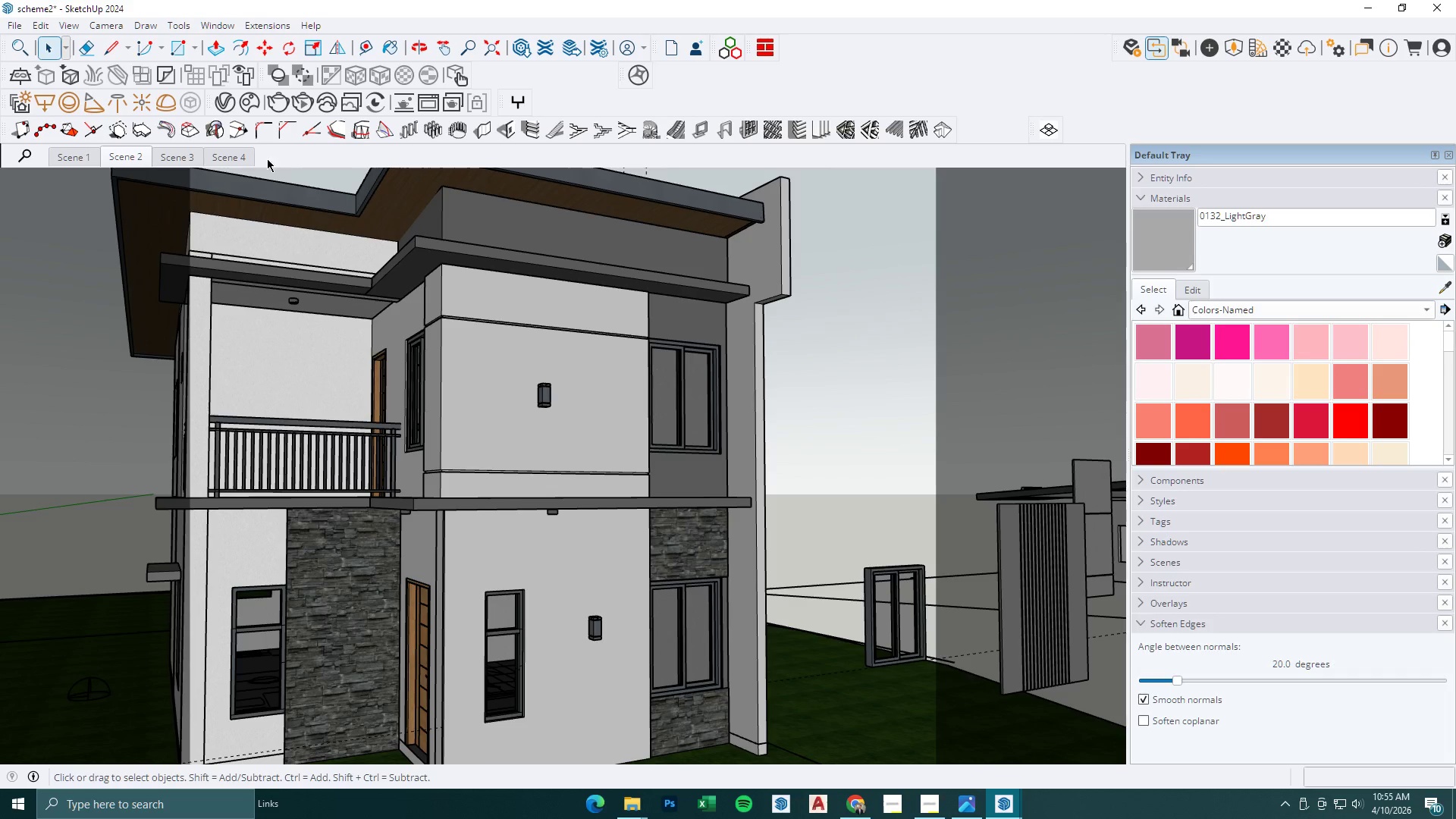 
key(Escape)
 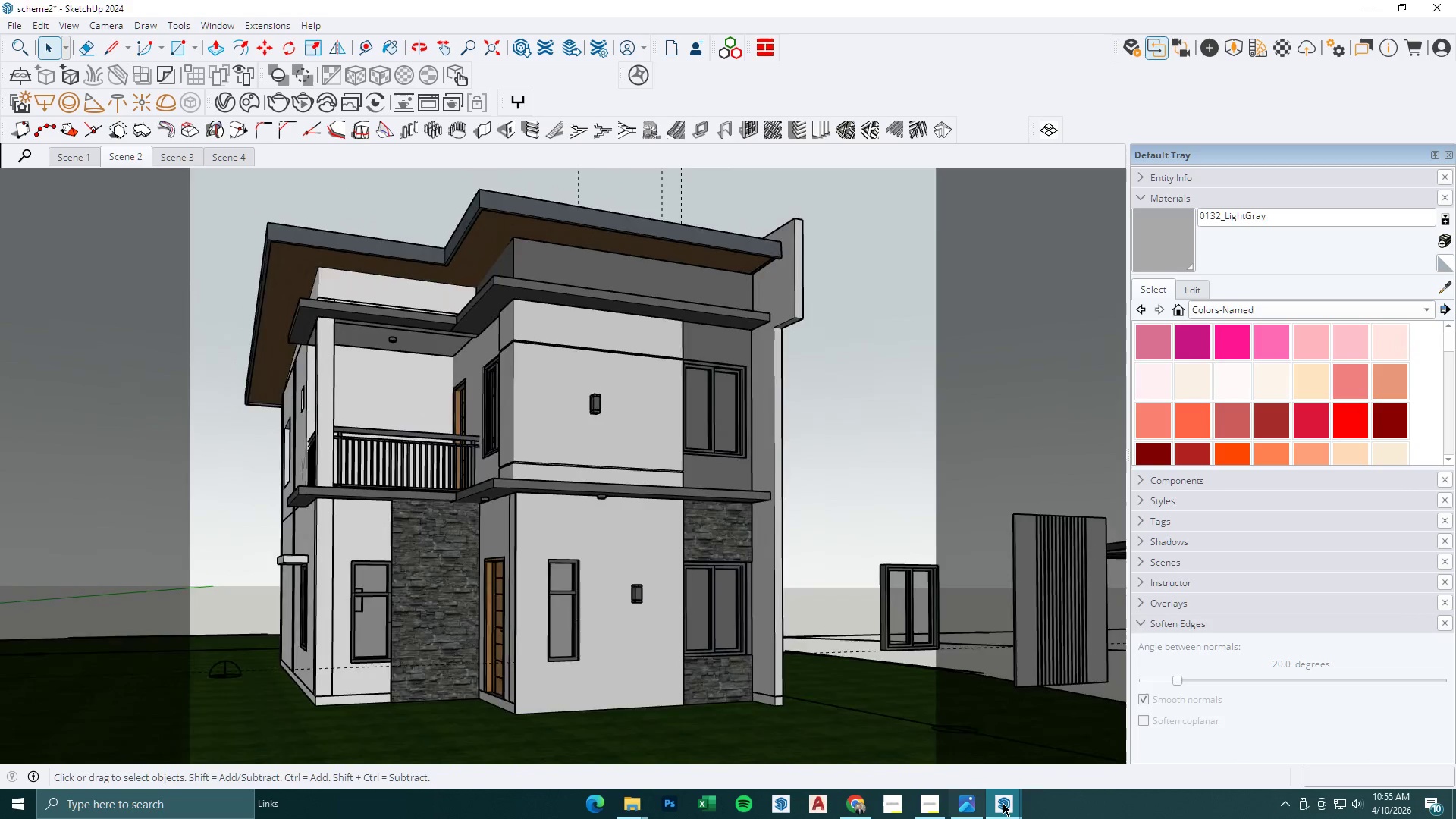 
left_click([1035, 747])
 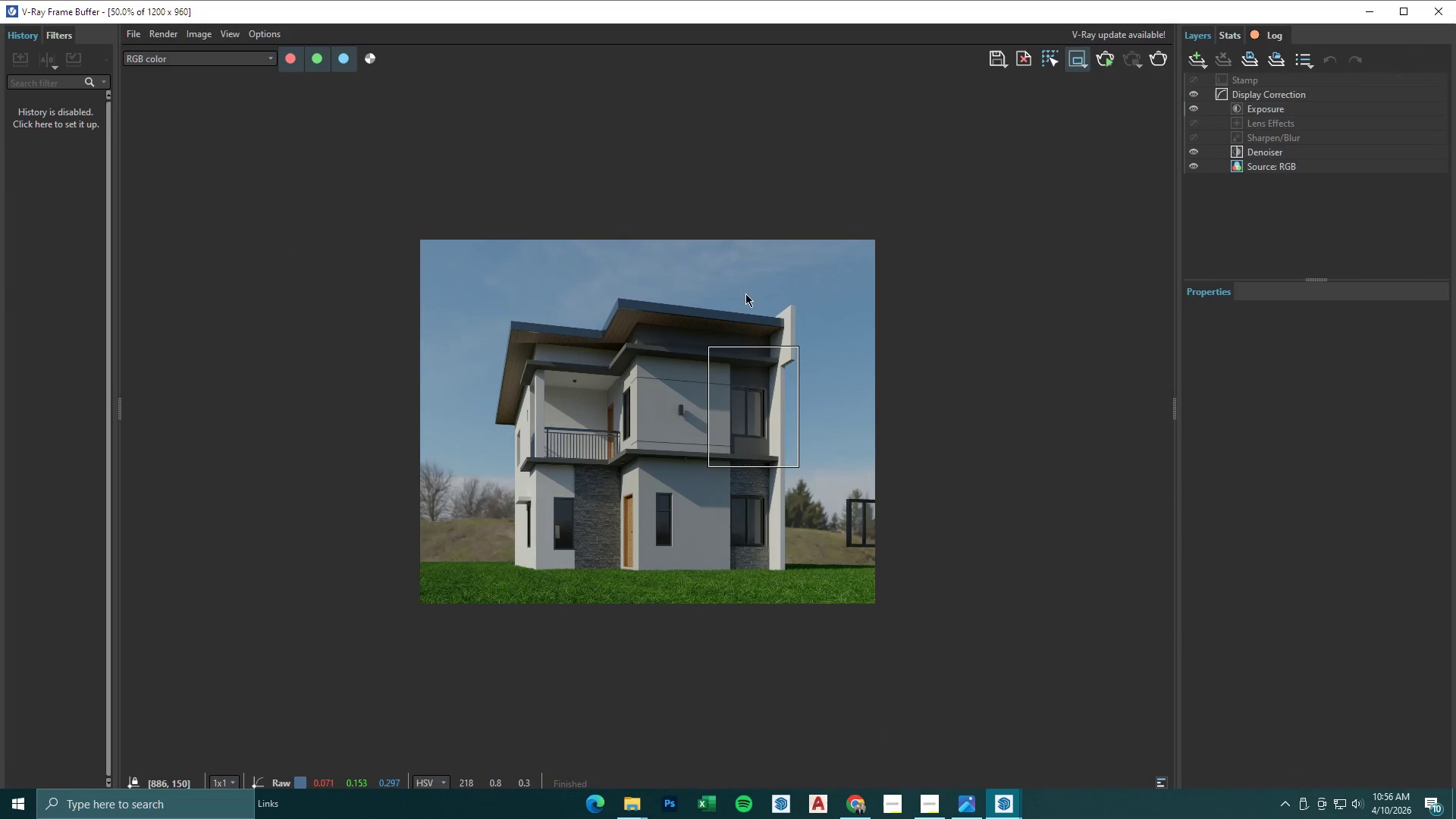 
left_click_drag(start_coordinate=[737, 284], to_coordinate=[821, 590])
 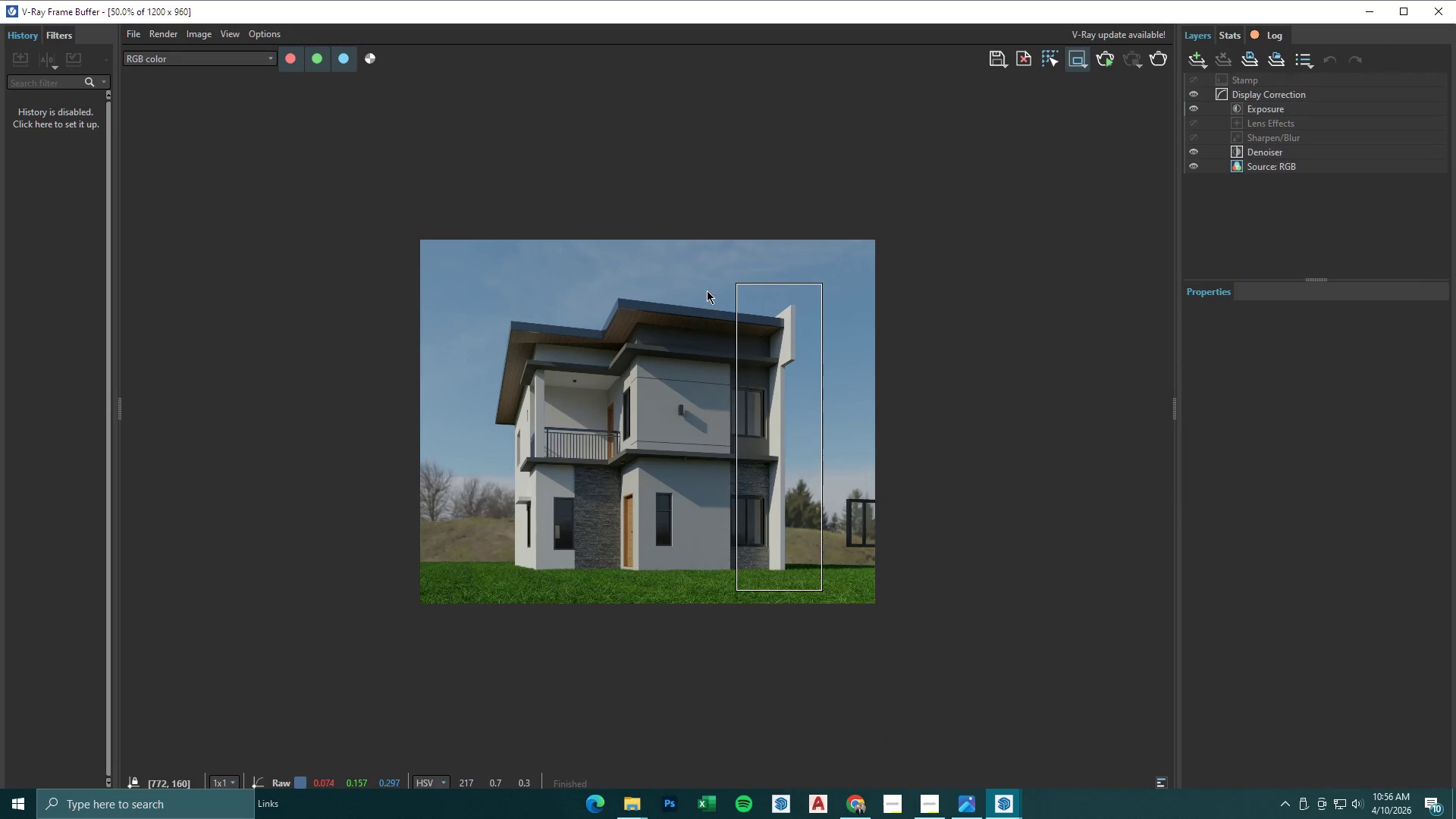 
left_click_drag(start_coordinate=[698, 280], to_coordinate=[811, 596])
 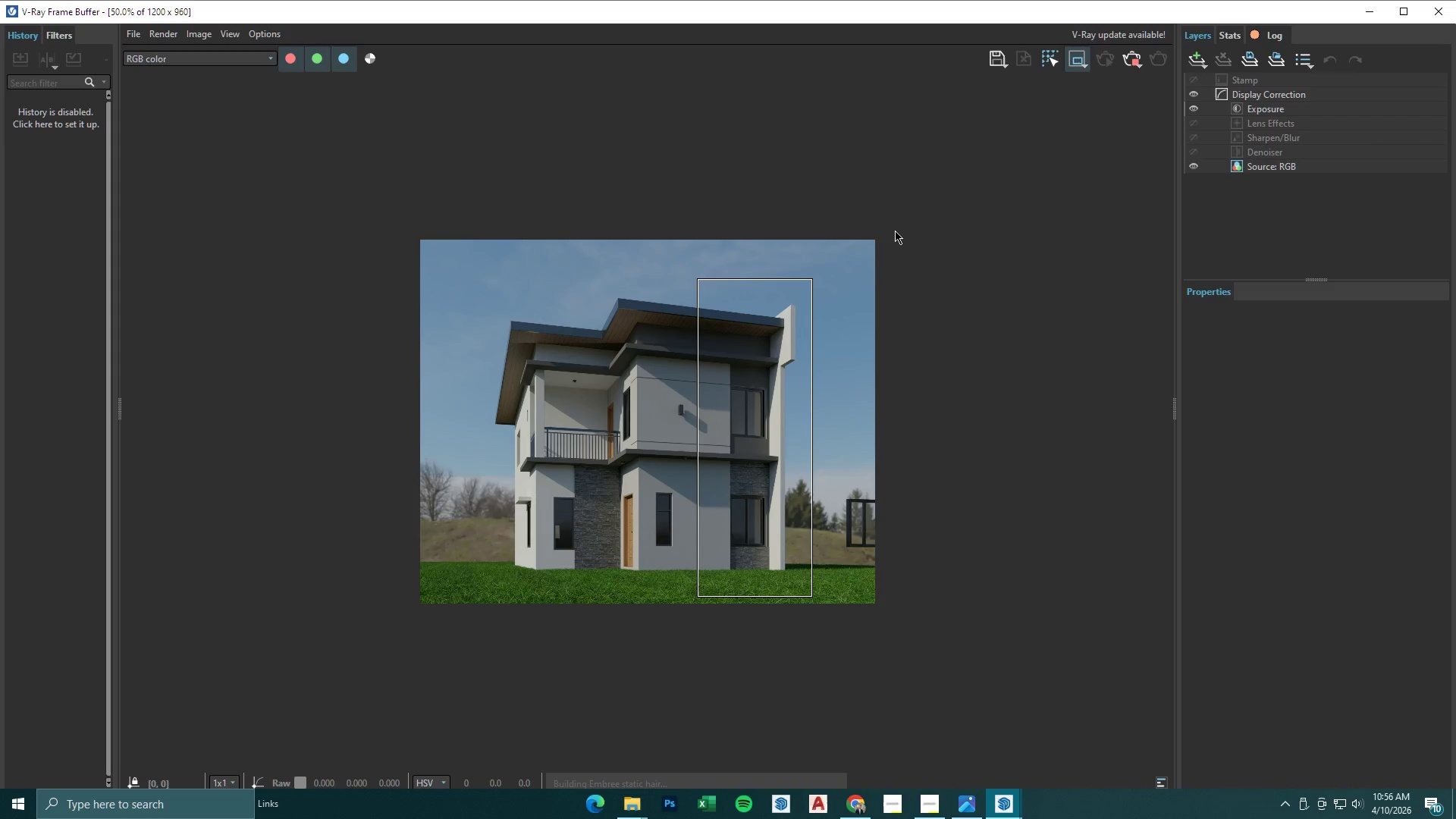 
wait(17.09)
 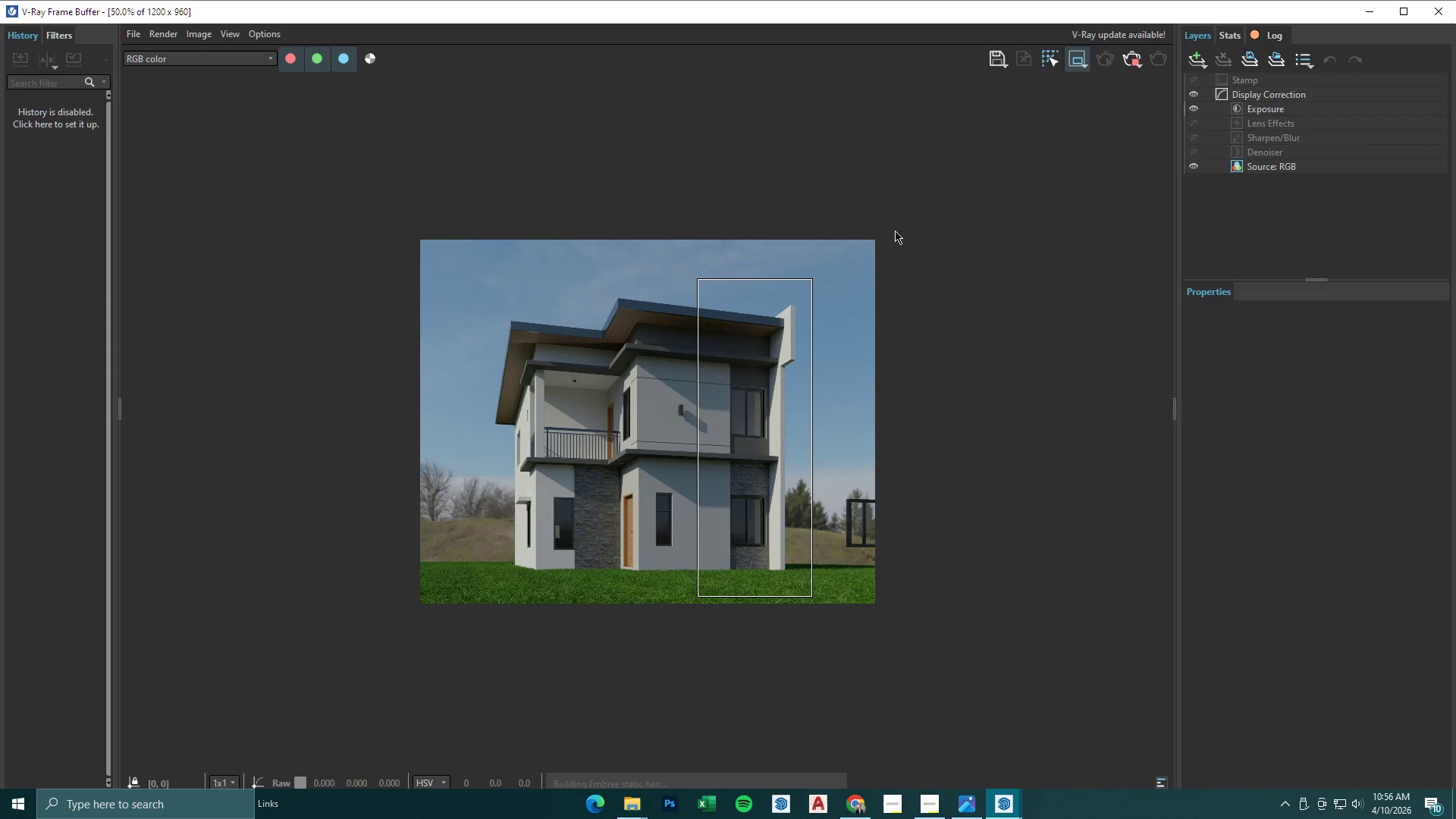 
scroll: coordinate [742, 488], scroll_direction: up, amount: 1.0
 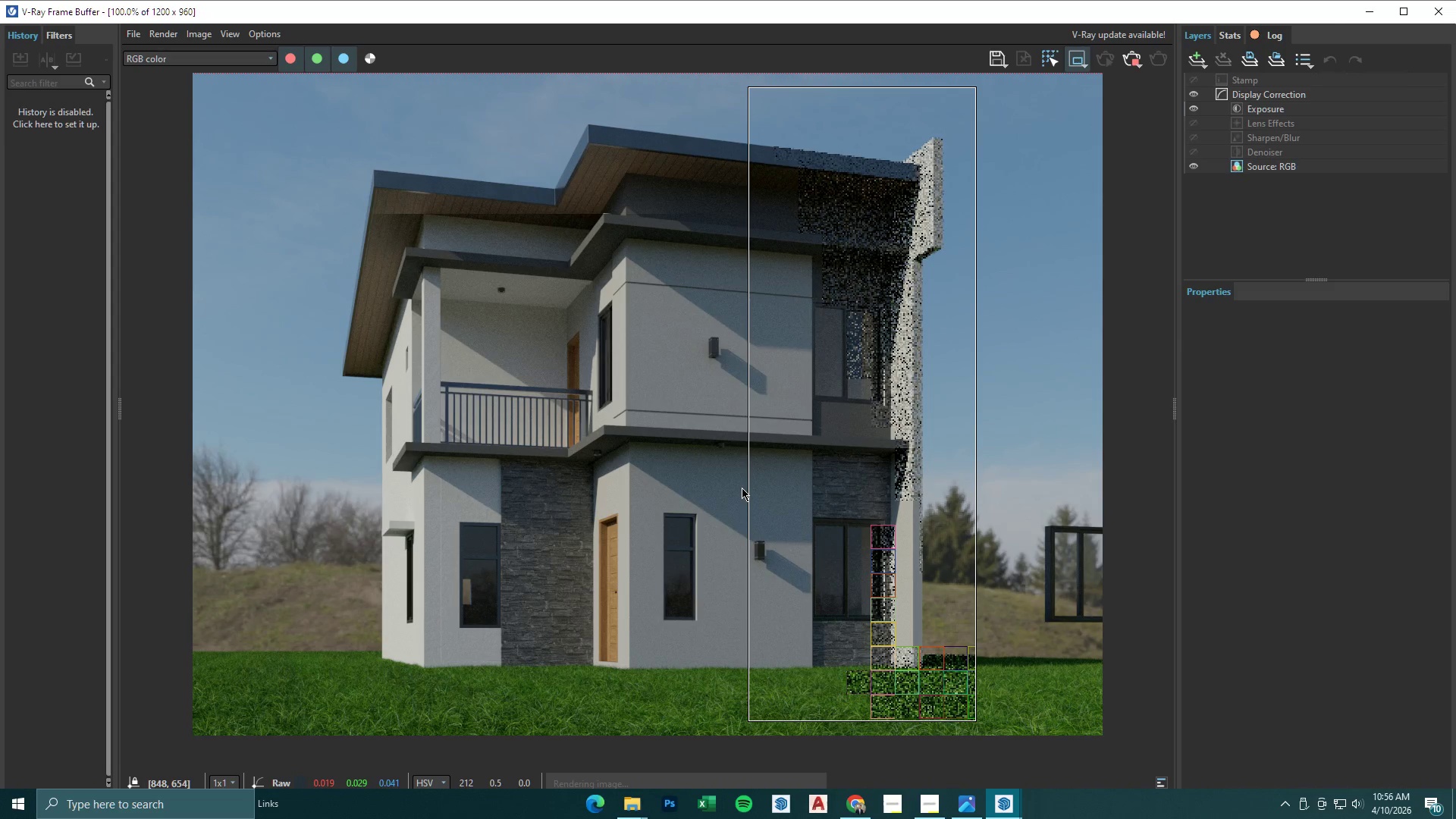 
wait(8.37)
 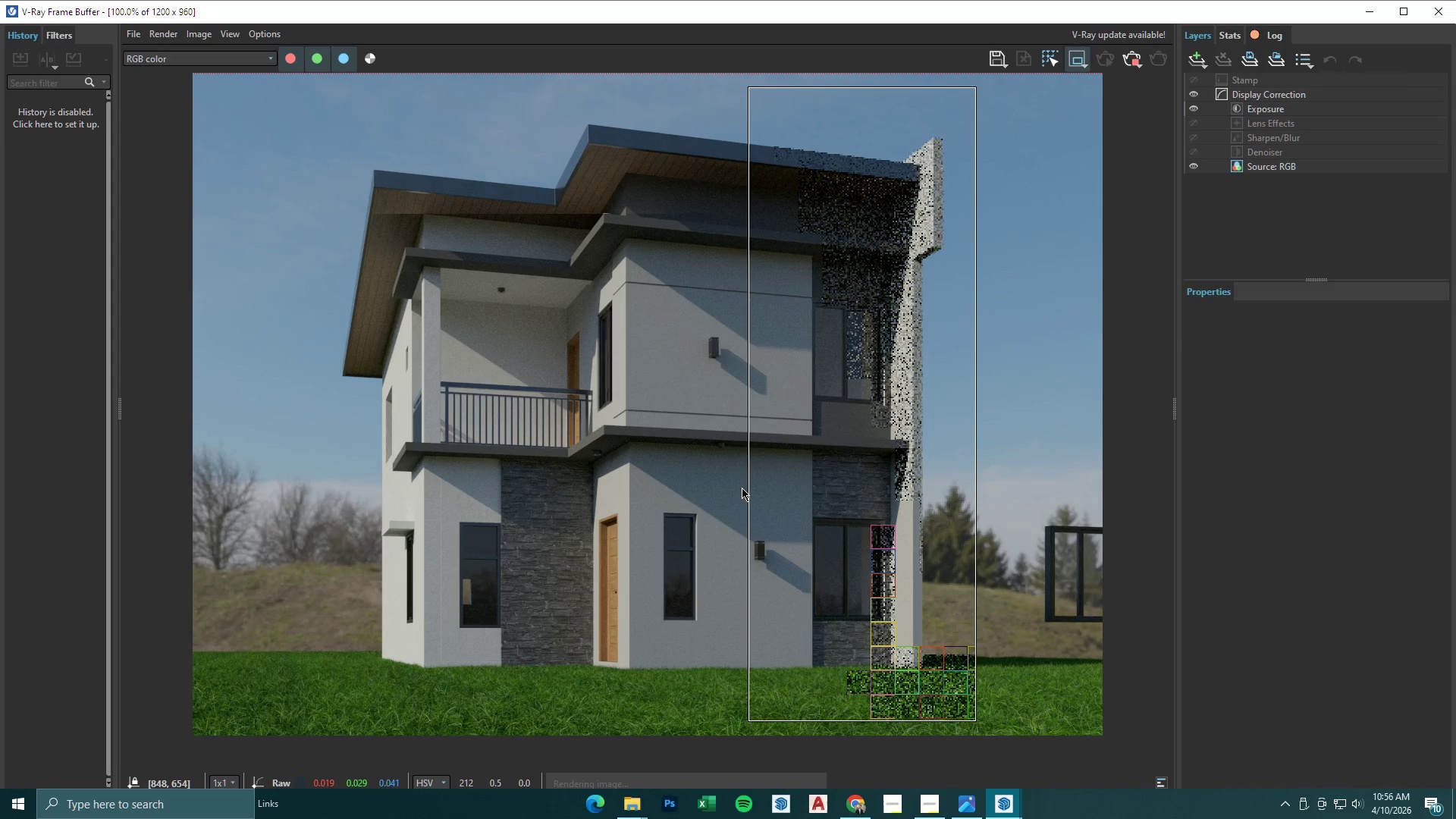 
scroll: coordinate [742, 488], scroll_direction: down, amount: 1.0
 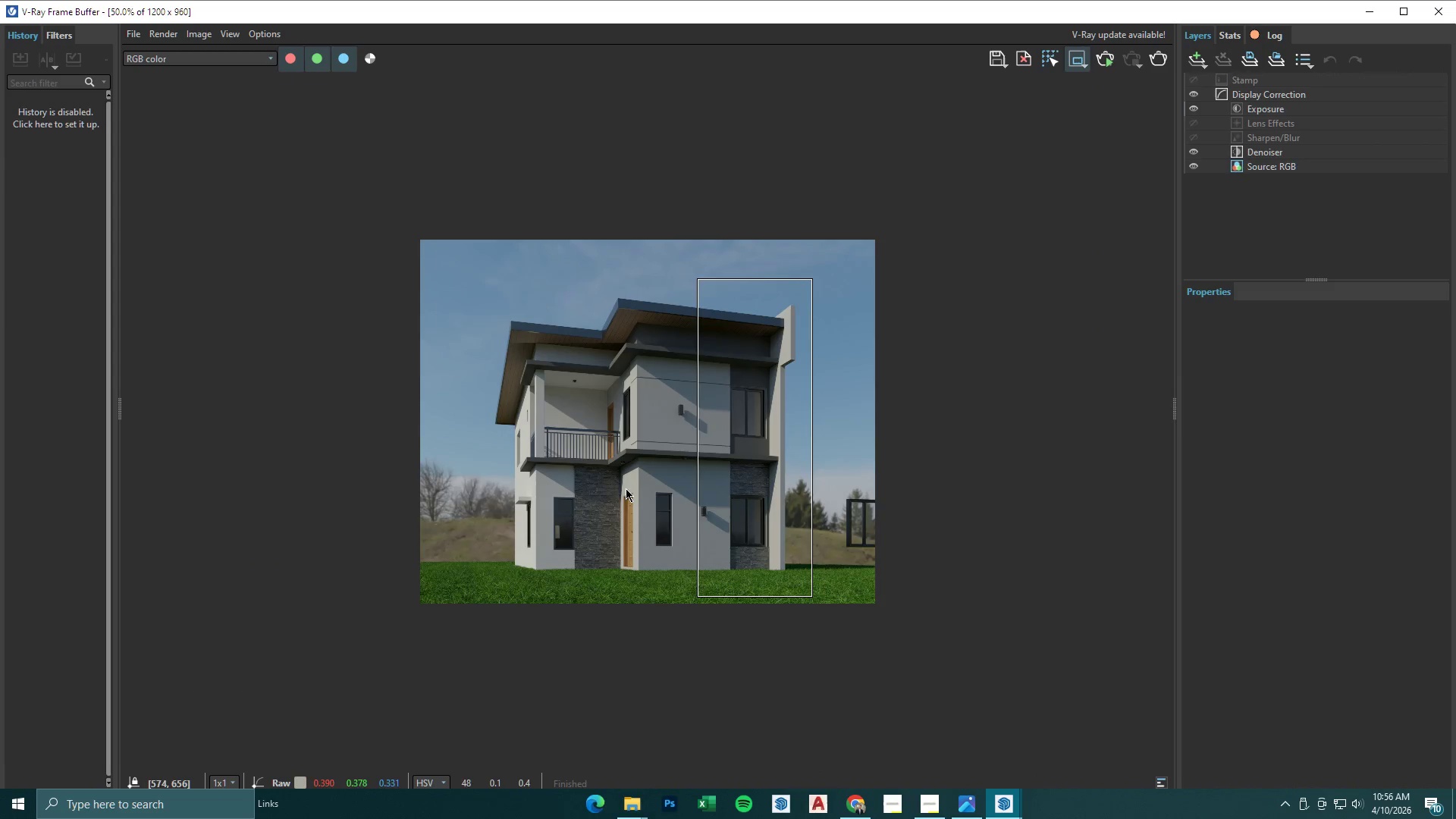 
scroll: coordinate [617, 488], scroll_direction: up, amount: 1.0
 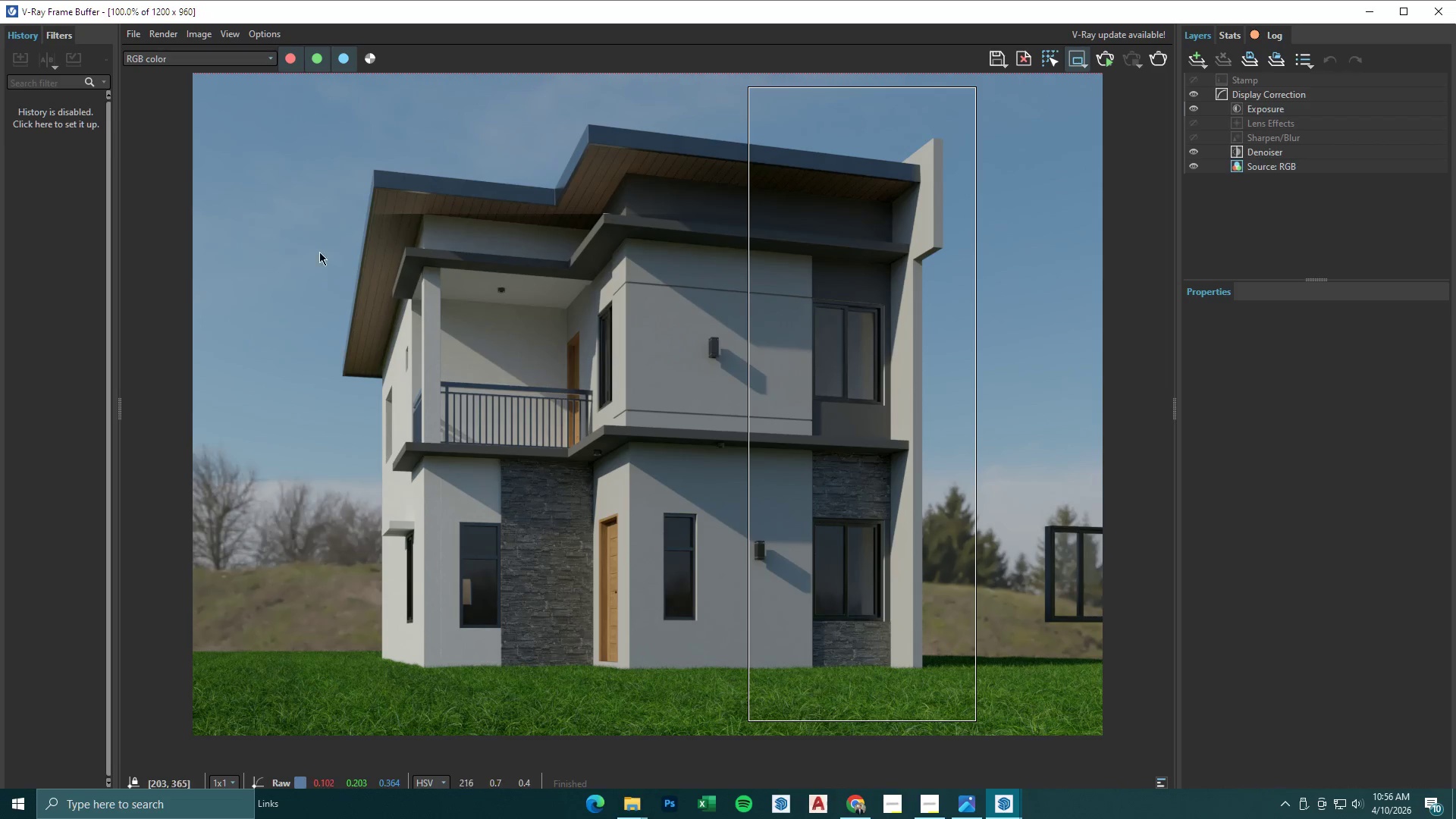 
left_click_drag(start_coordinate=[314, 220], to_coordinate=[642, 697])
 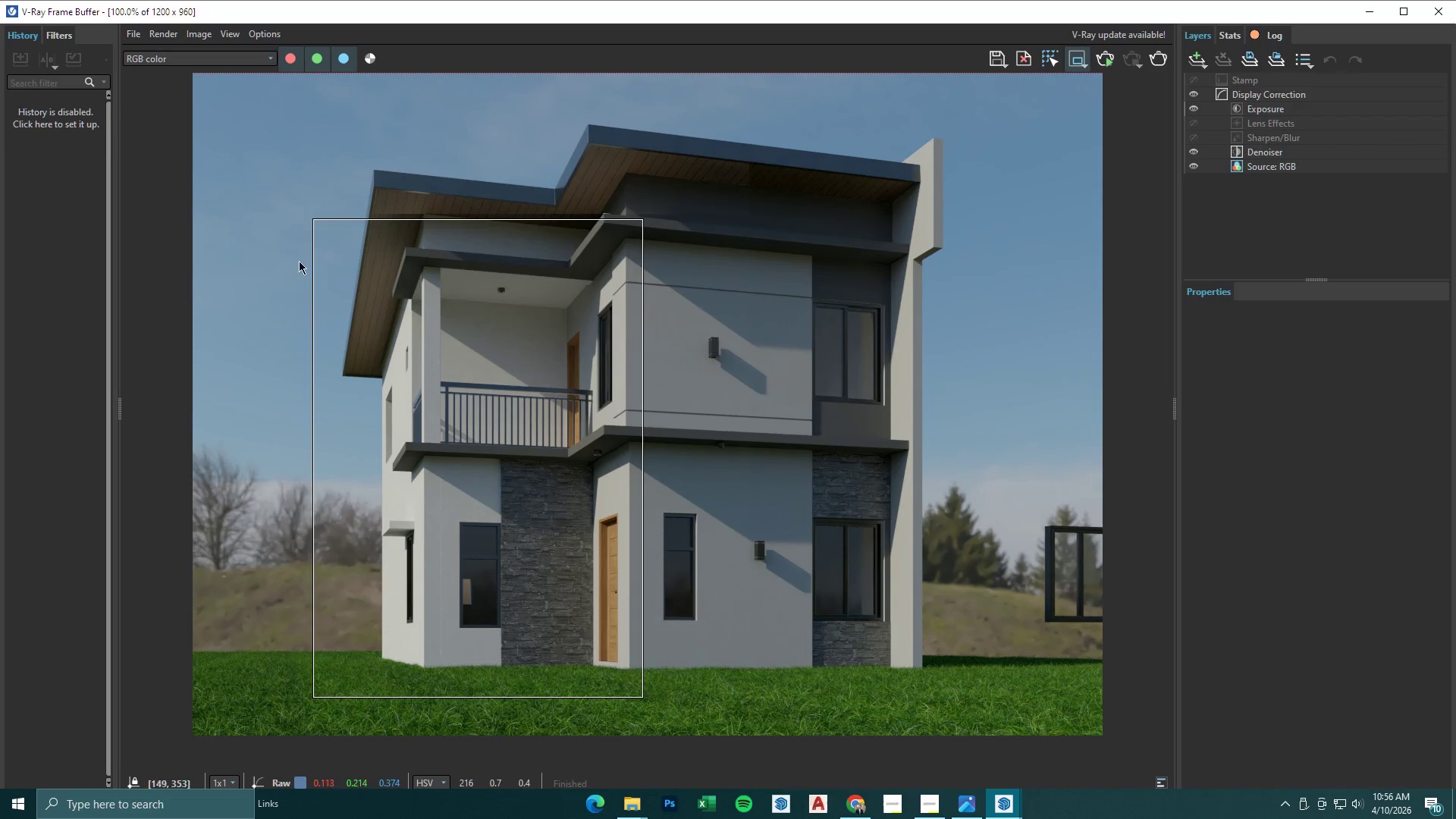 
left_click_drag(start_coordinate=[281, 222], to_coordinate=[594, 691])
 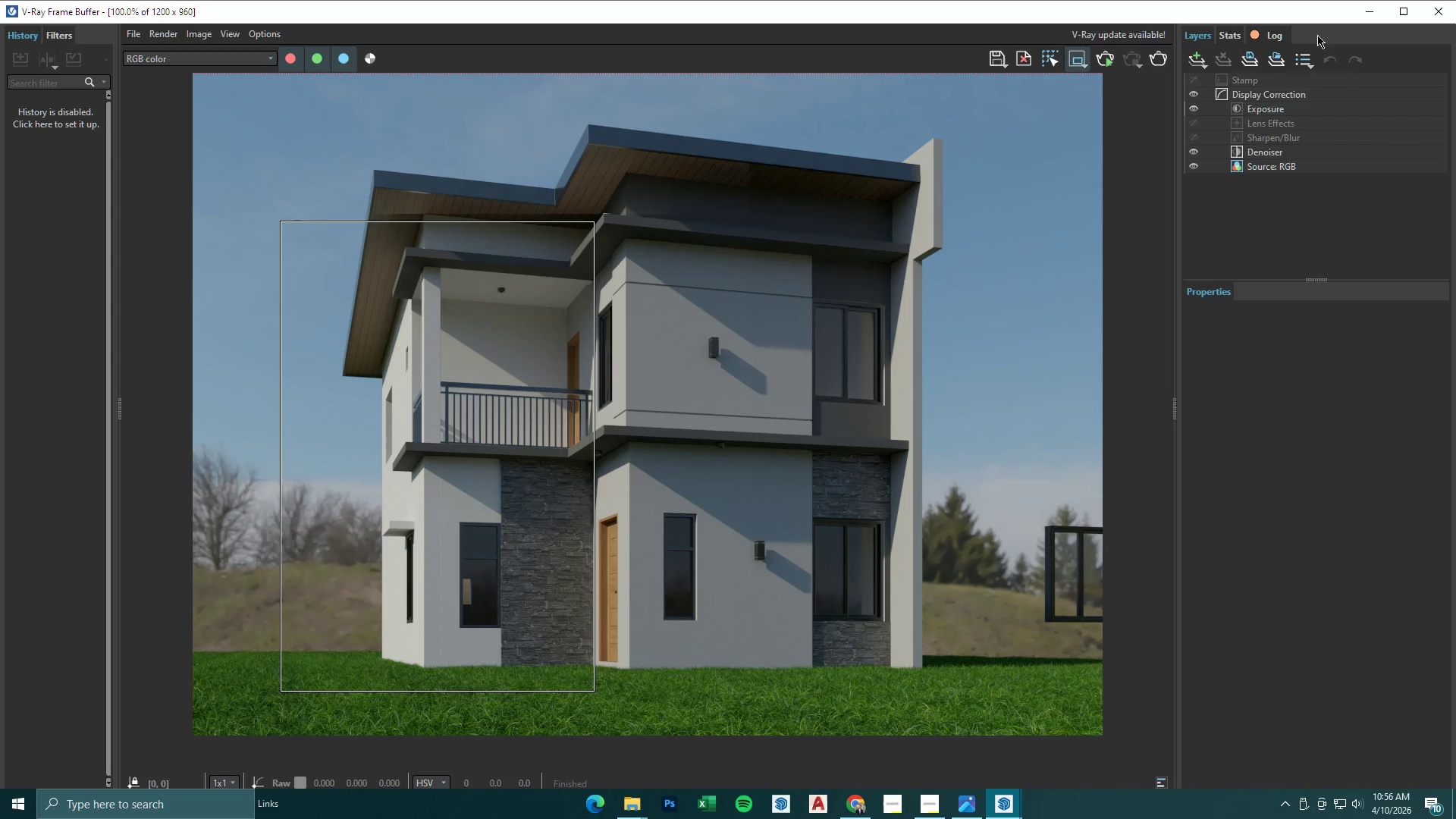 
left_click([1362, 5])
 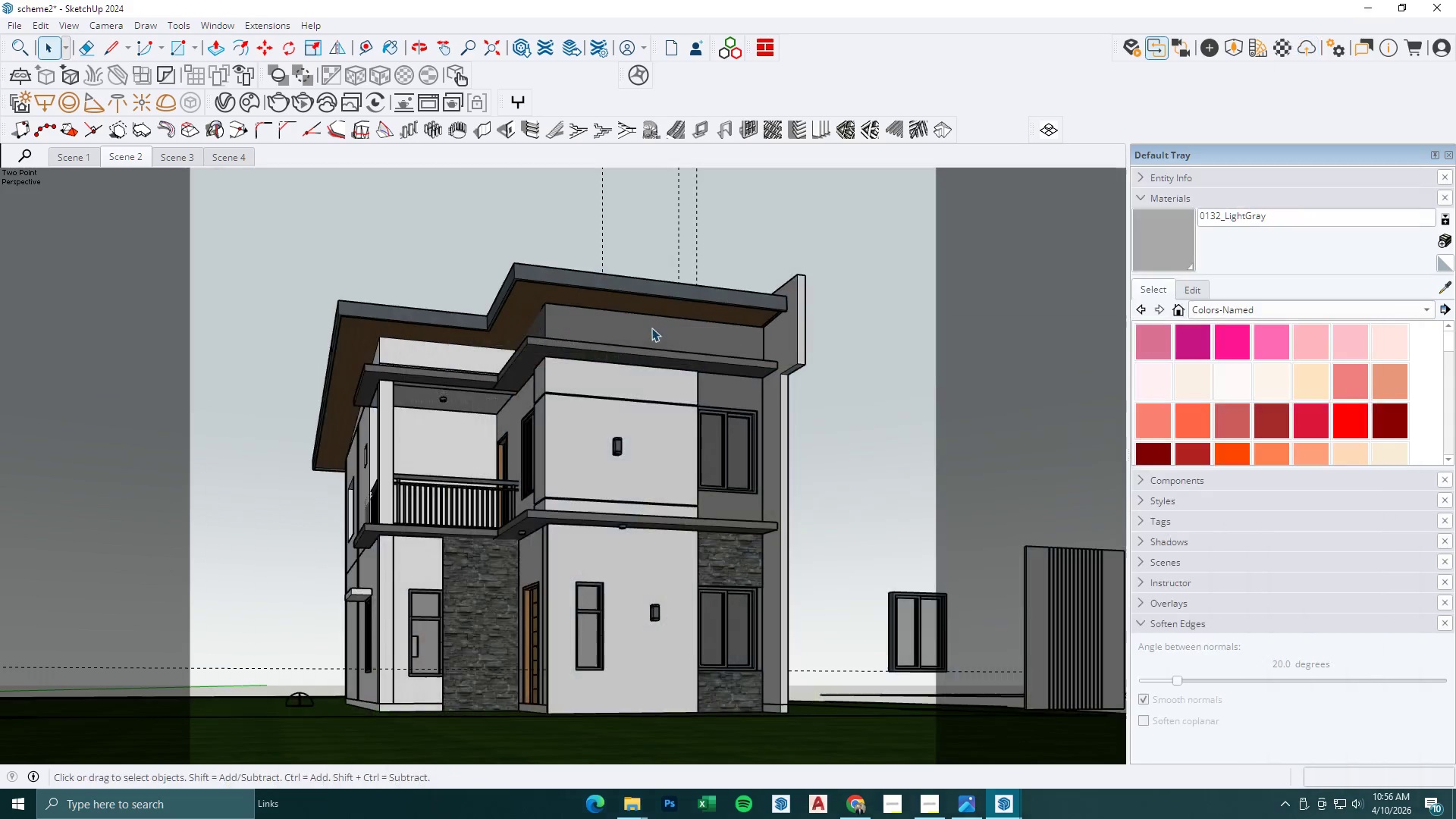 
scroll: coordinate [582, 368], scroll_direction: down, amount: 2.0
 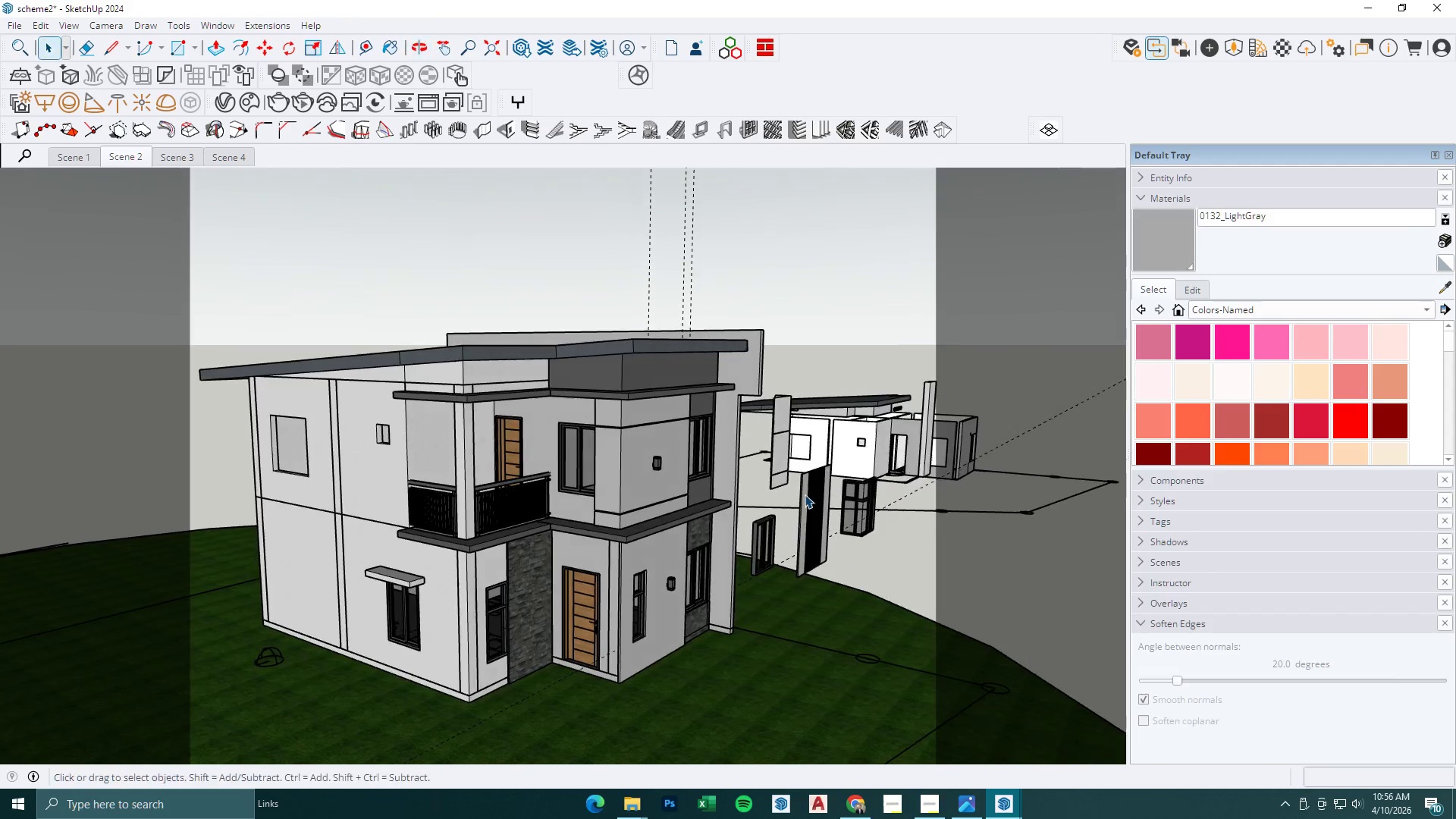 
scroll: coordinate [803, 432], scroll_direction: up, amount: 4.0
 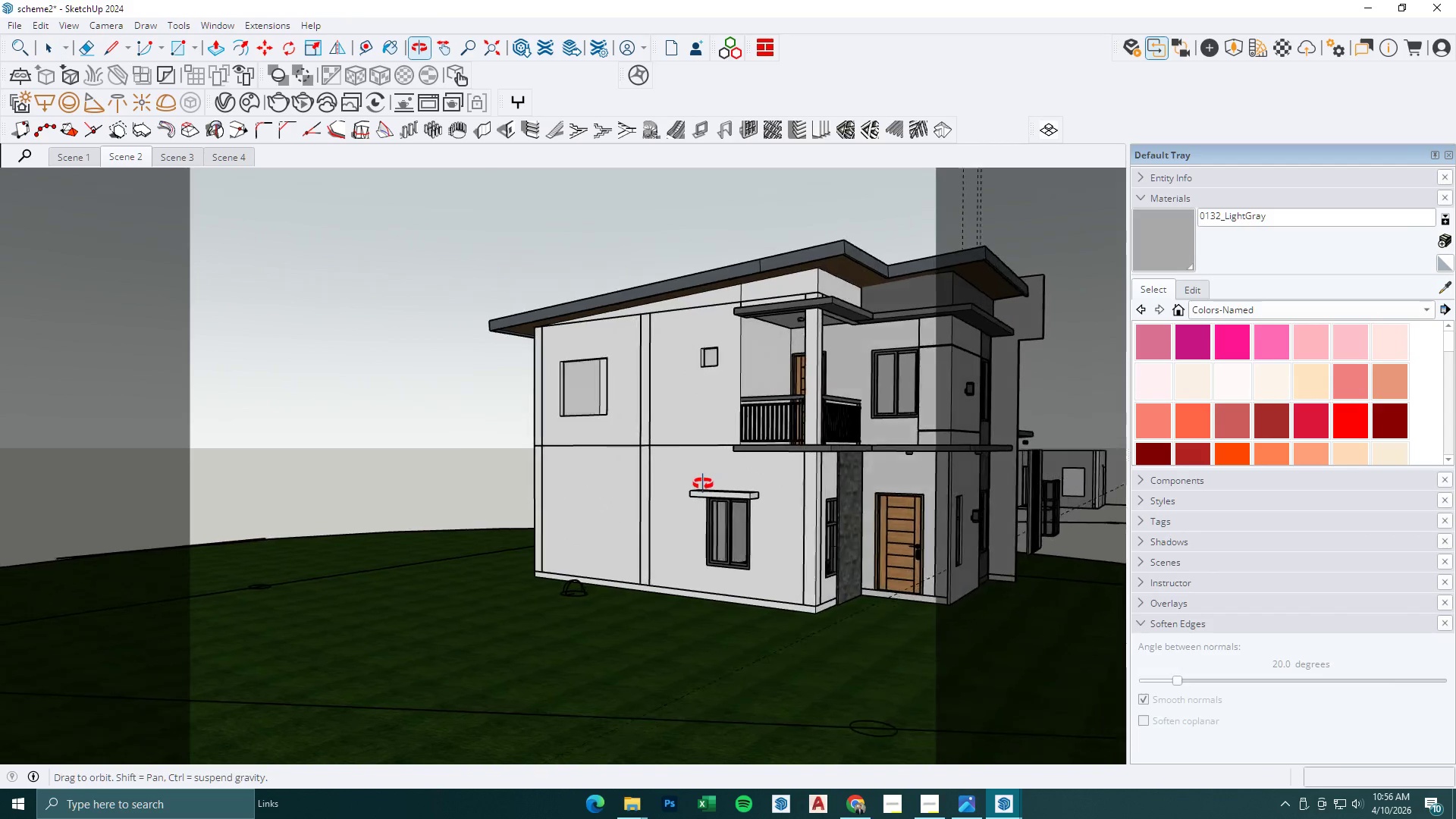 
scroll: coordinate [752, 454], scroll_direction: down, amount: 2.0
 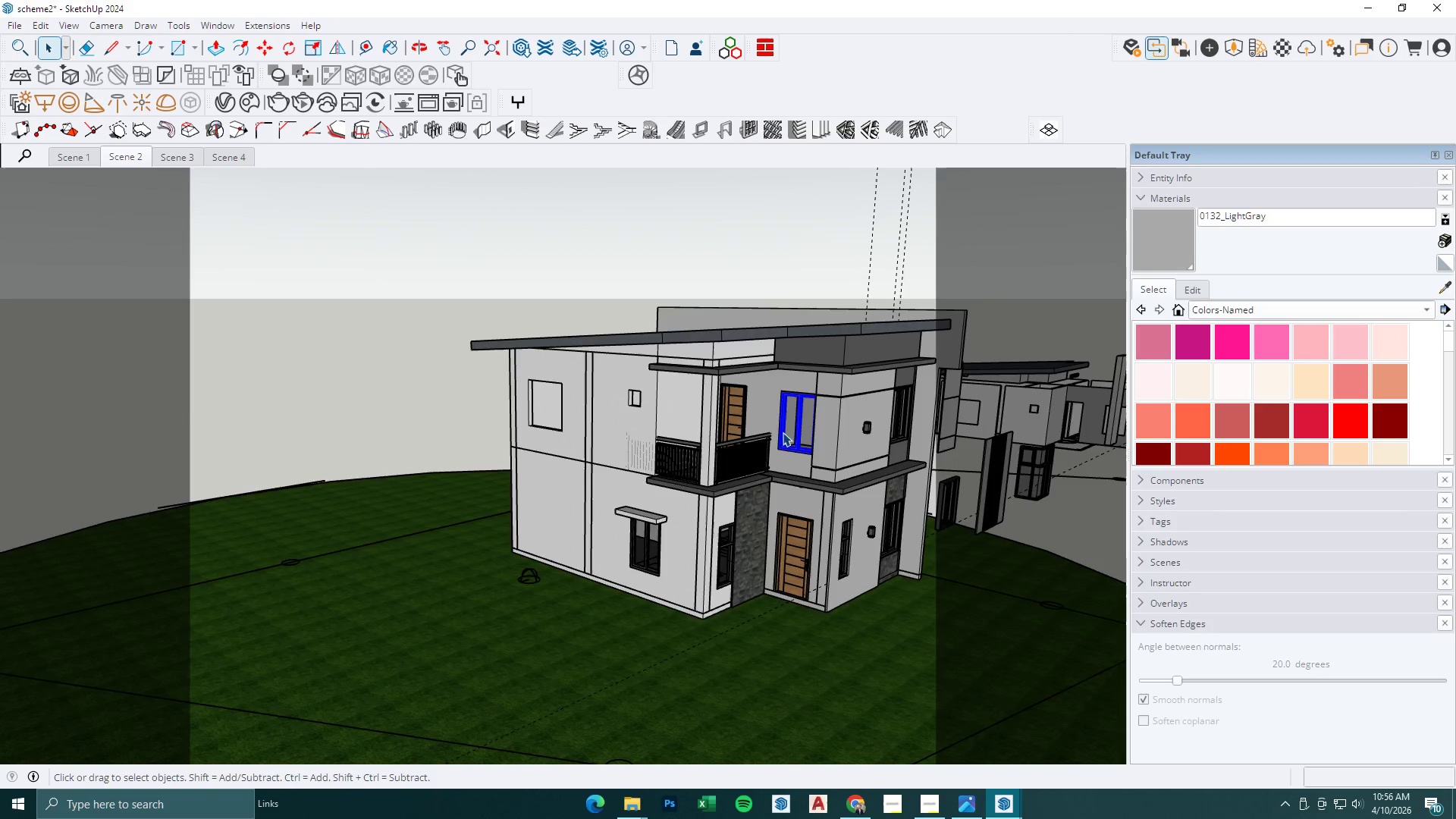 
scroll: coordinate [786, 437], scroll_direction: up, amount: 4.0
 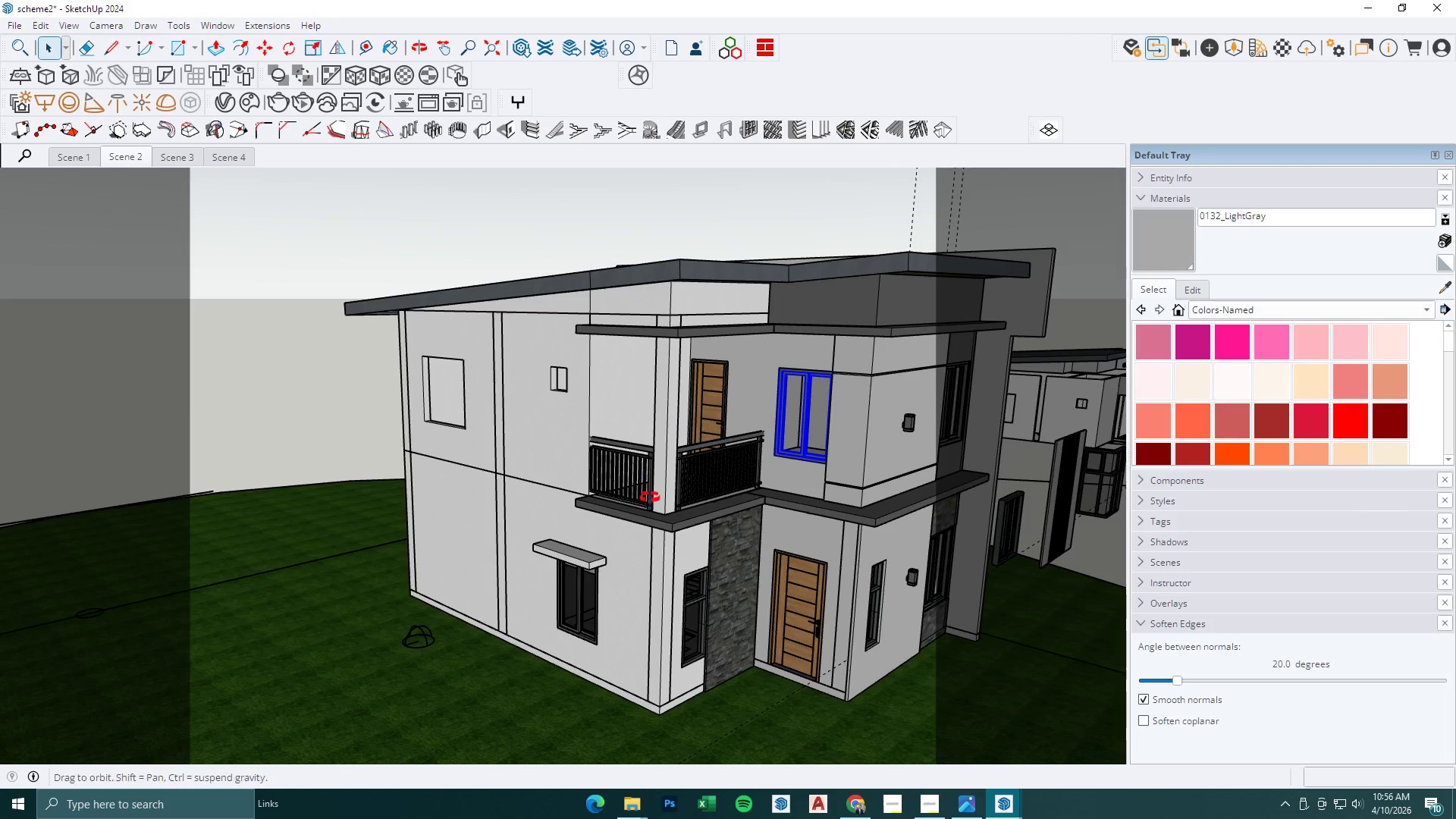 
left_click([623, 456])
 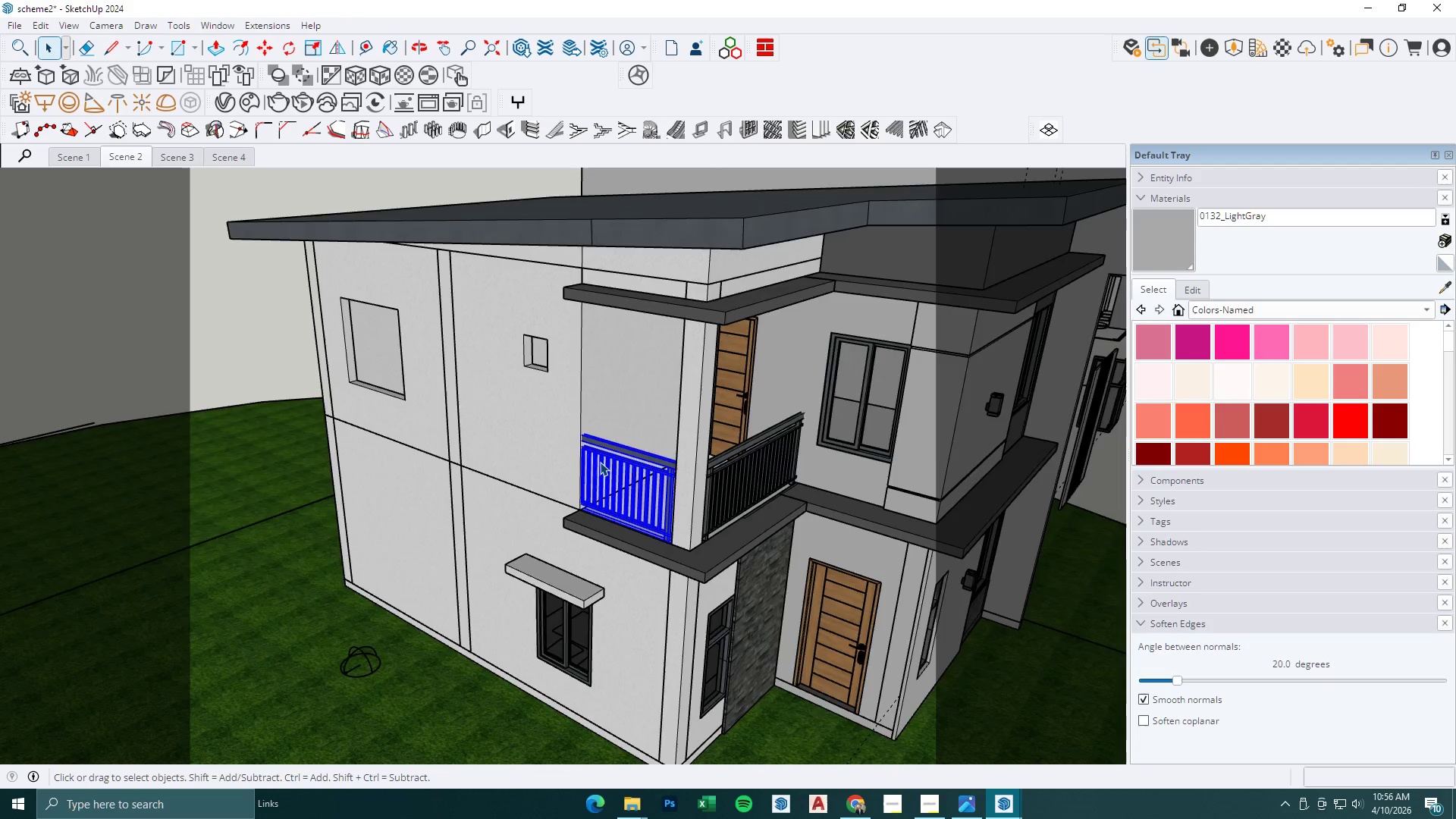 
scroll: coordinate [580, 470], scroll_direction: up, amount: 10.0
 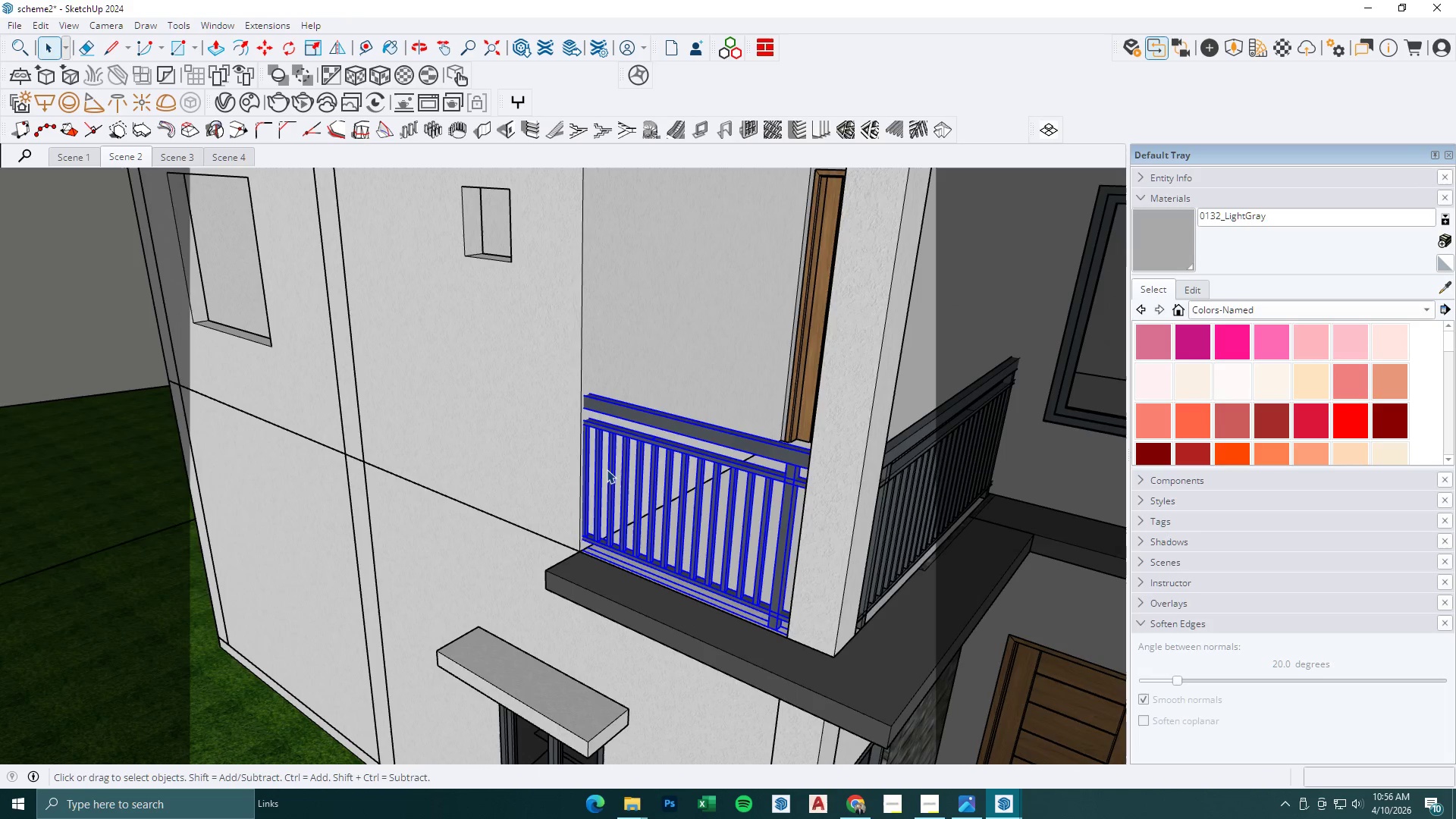 
scroll: coordinate [610, 467], scroll_direction: down, amount: 5.0
 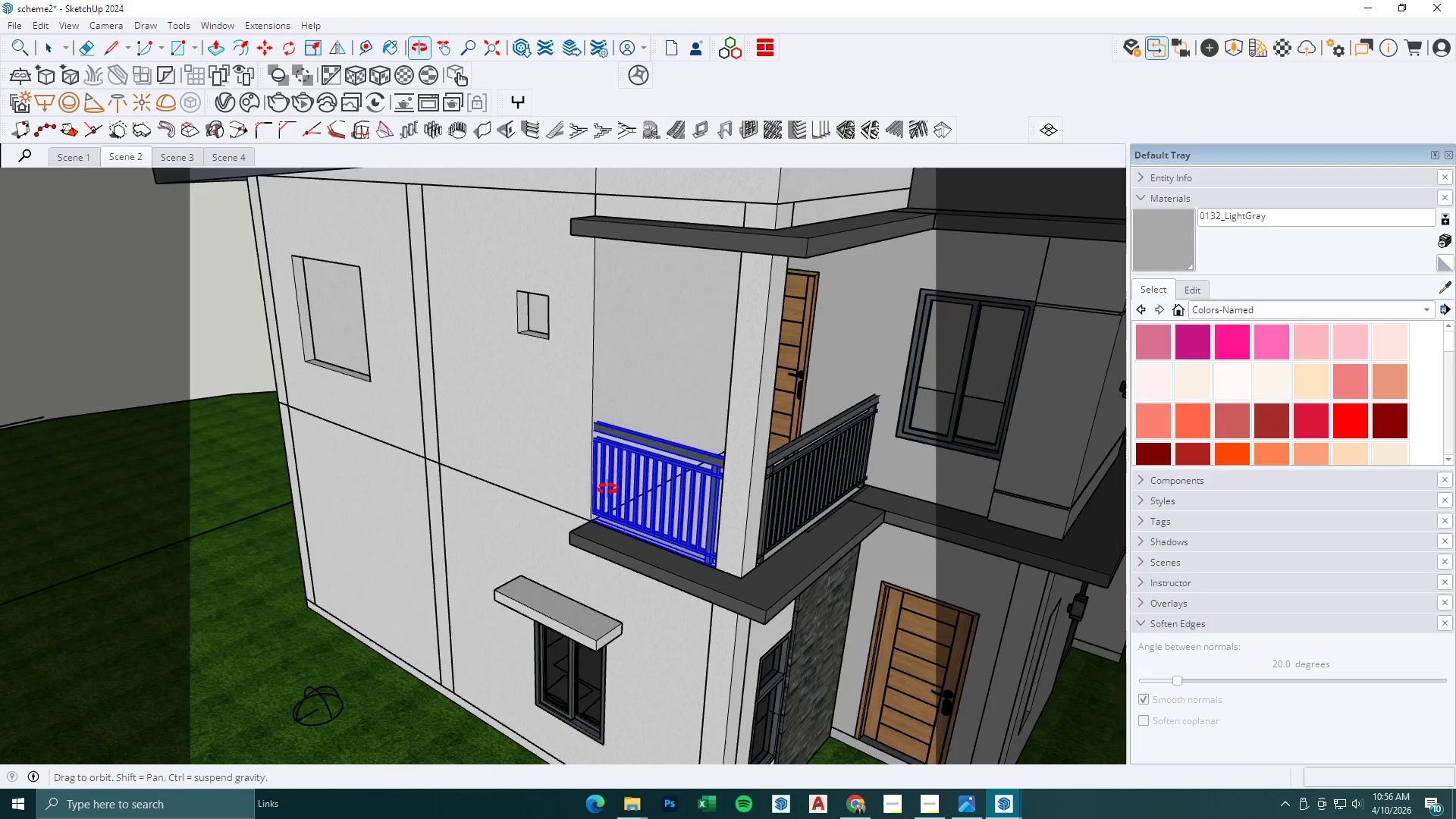 
key(M)
 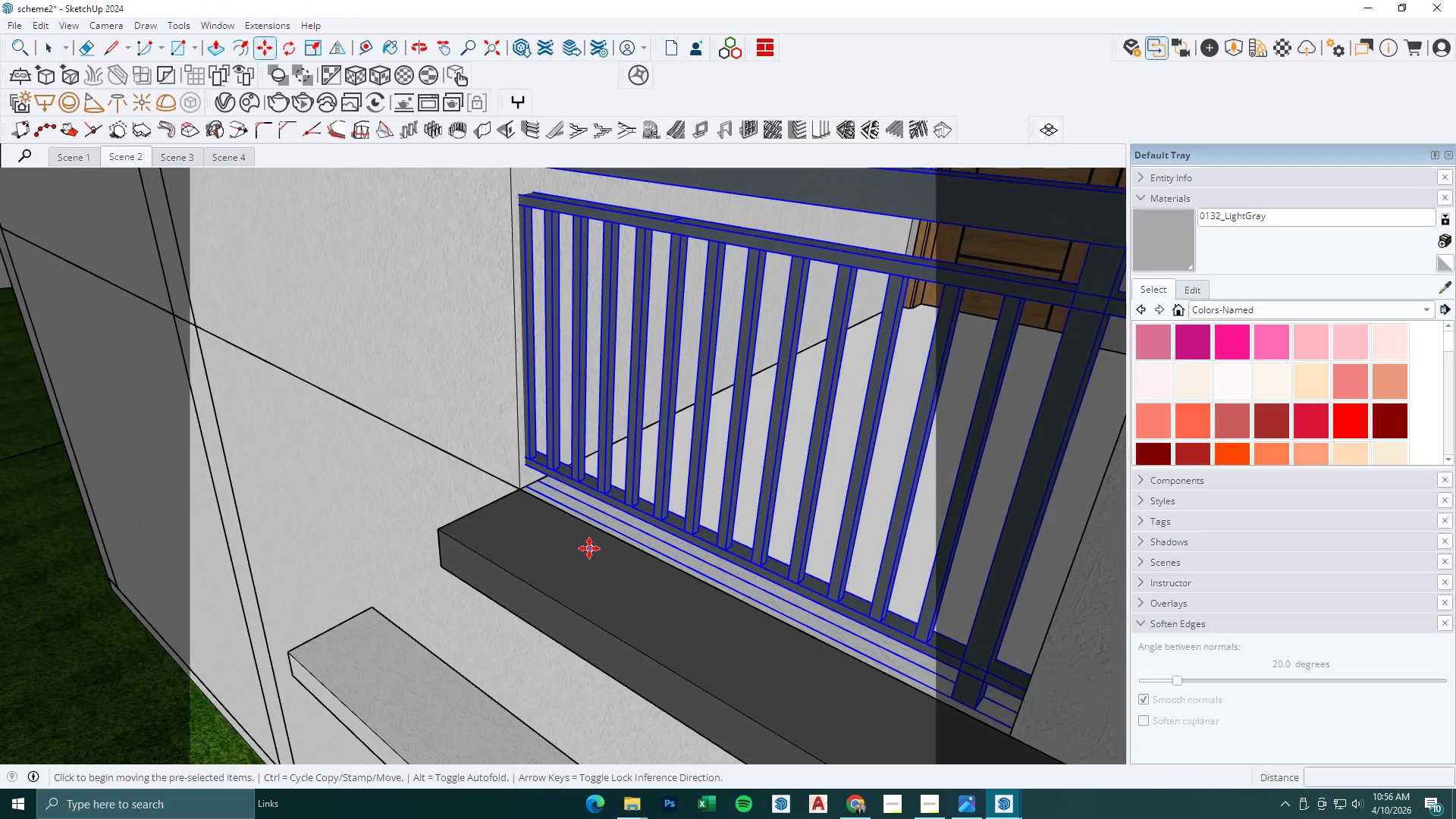 
left_click([588, 548])
 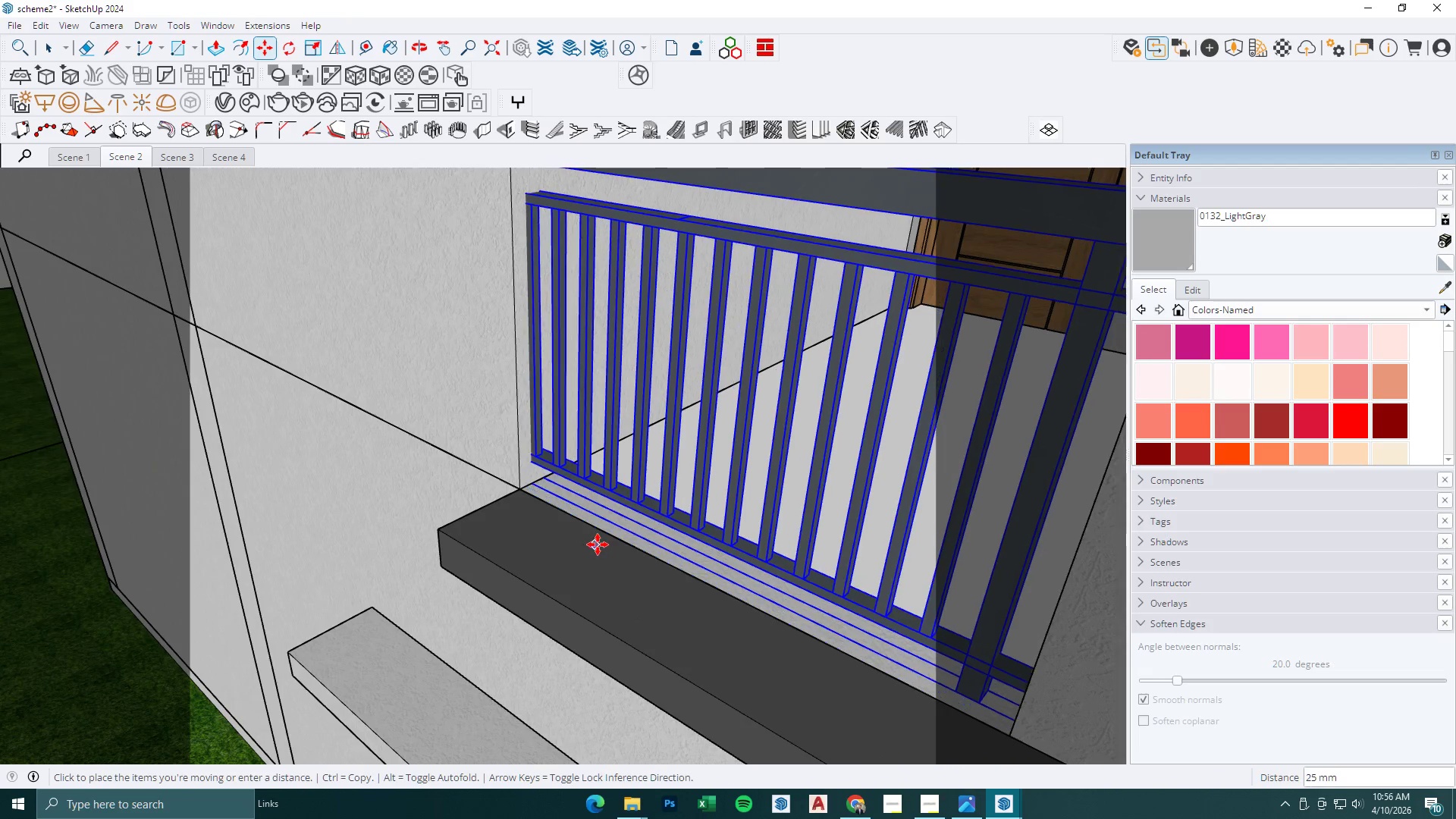 
scroll: coordinate [593, 551], scroll_direction: up, amount: 12.0
 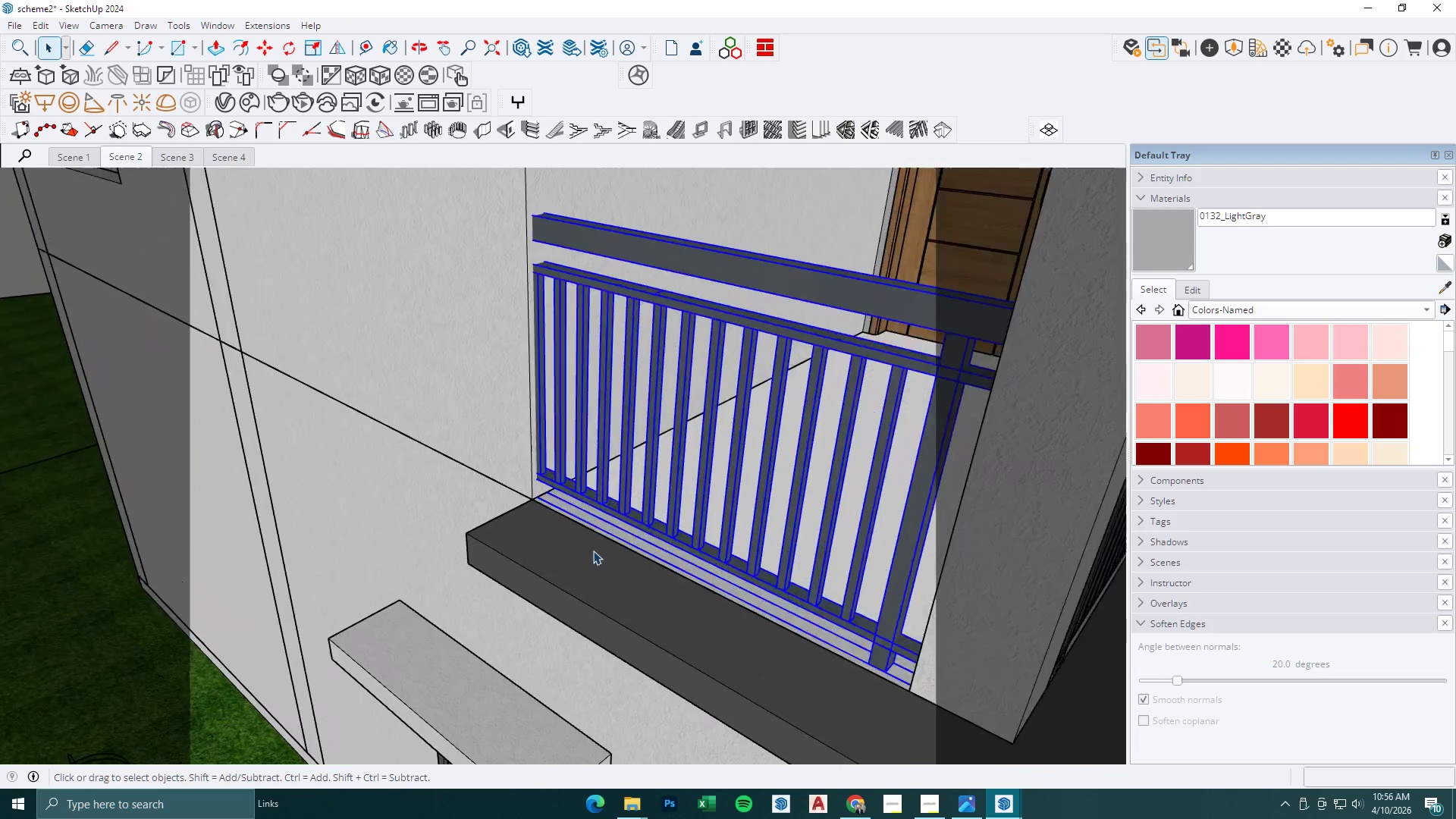 
left_click([598, 544])
 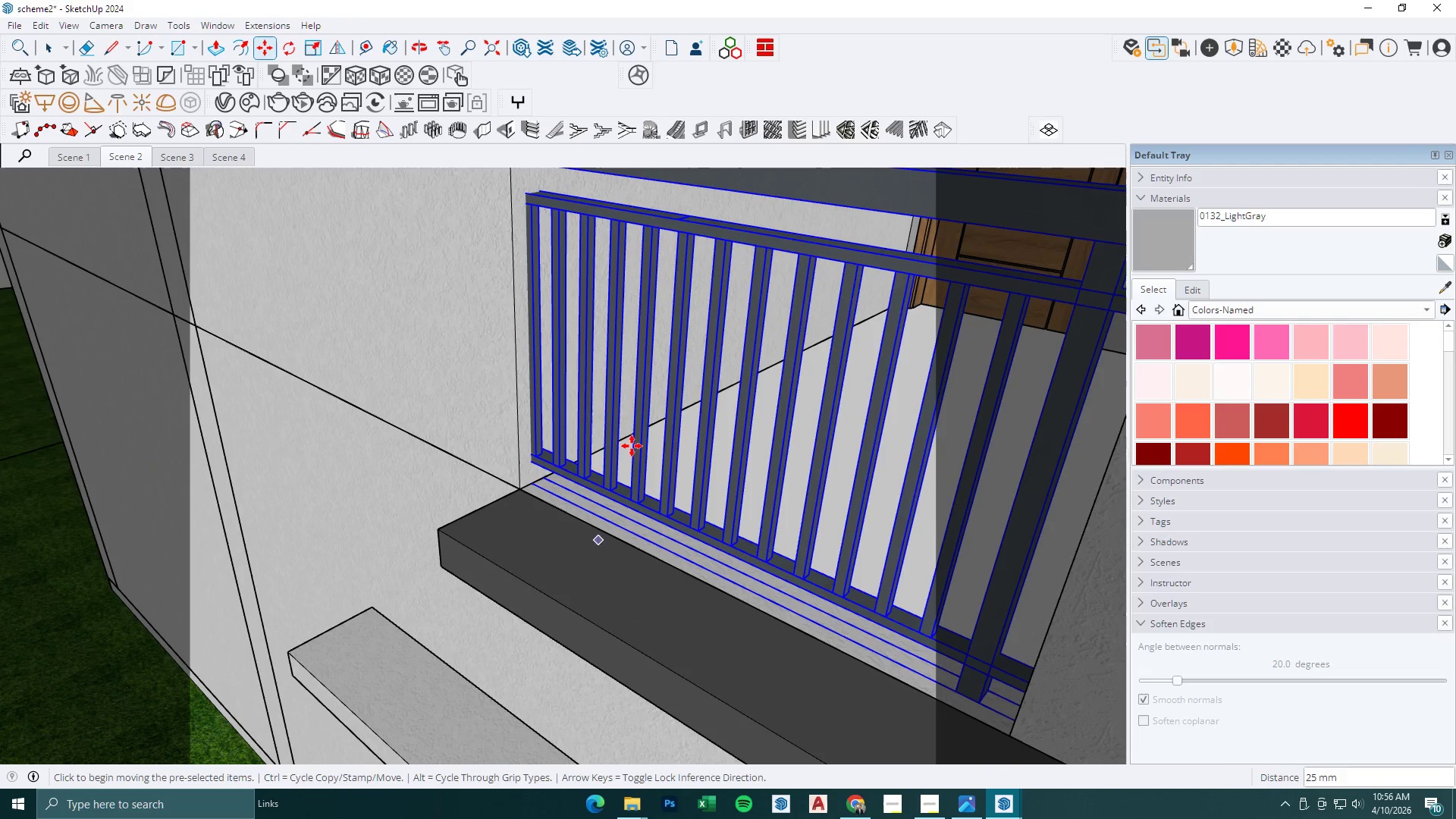 
scroll: coordinate [610, 458], scroll_direction: down, amount: 23.0
 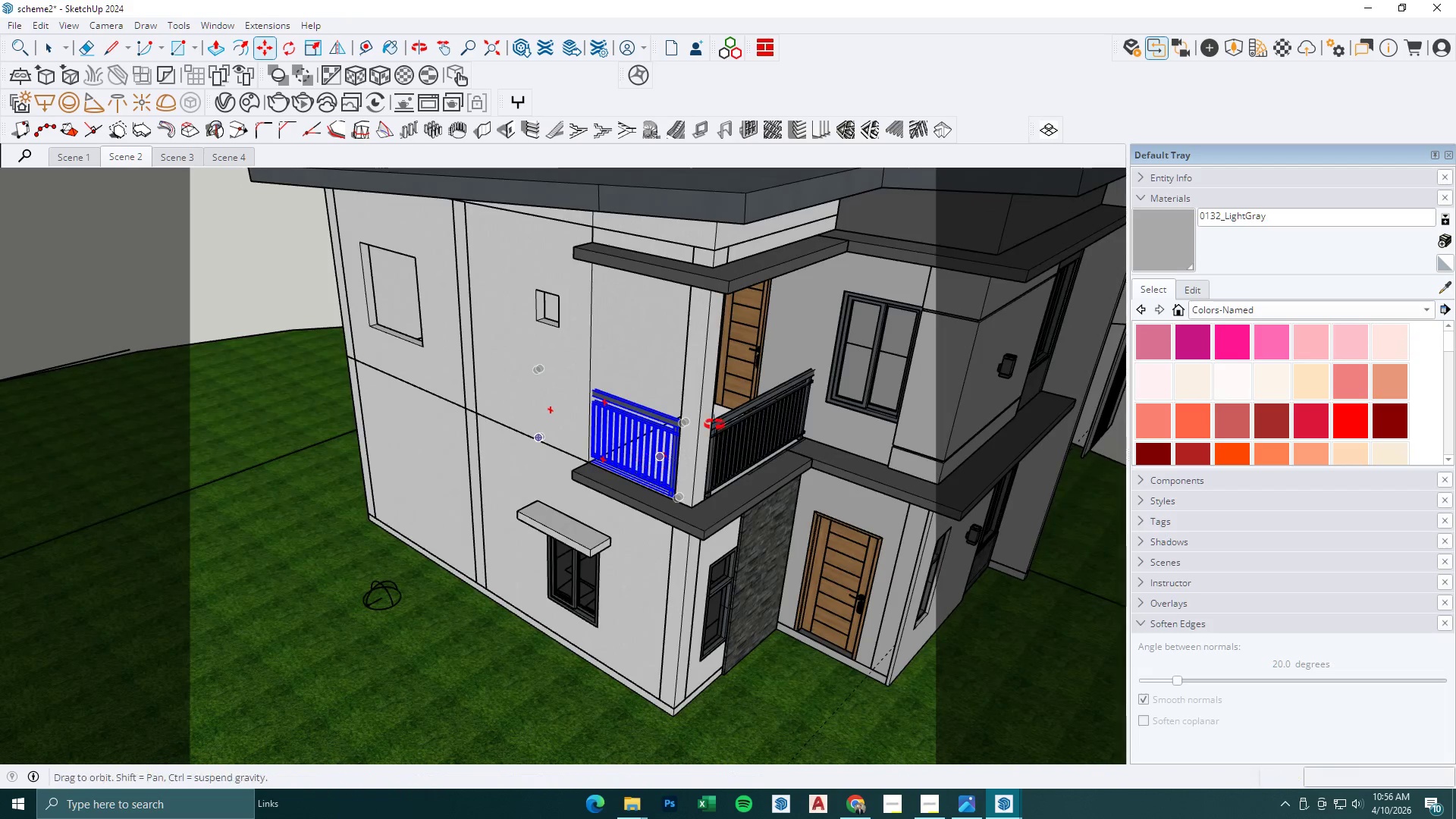 
key(Space)
 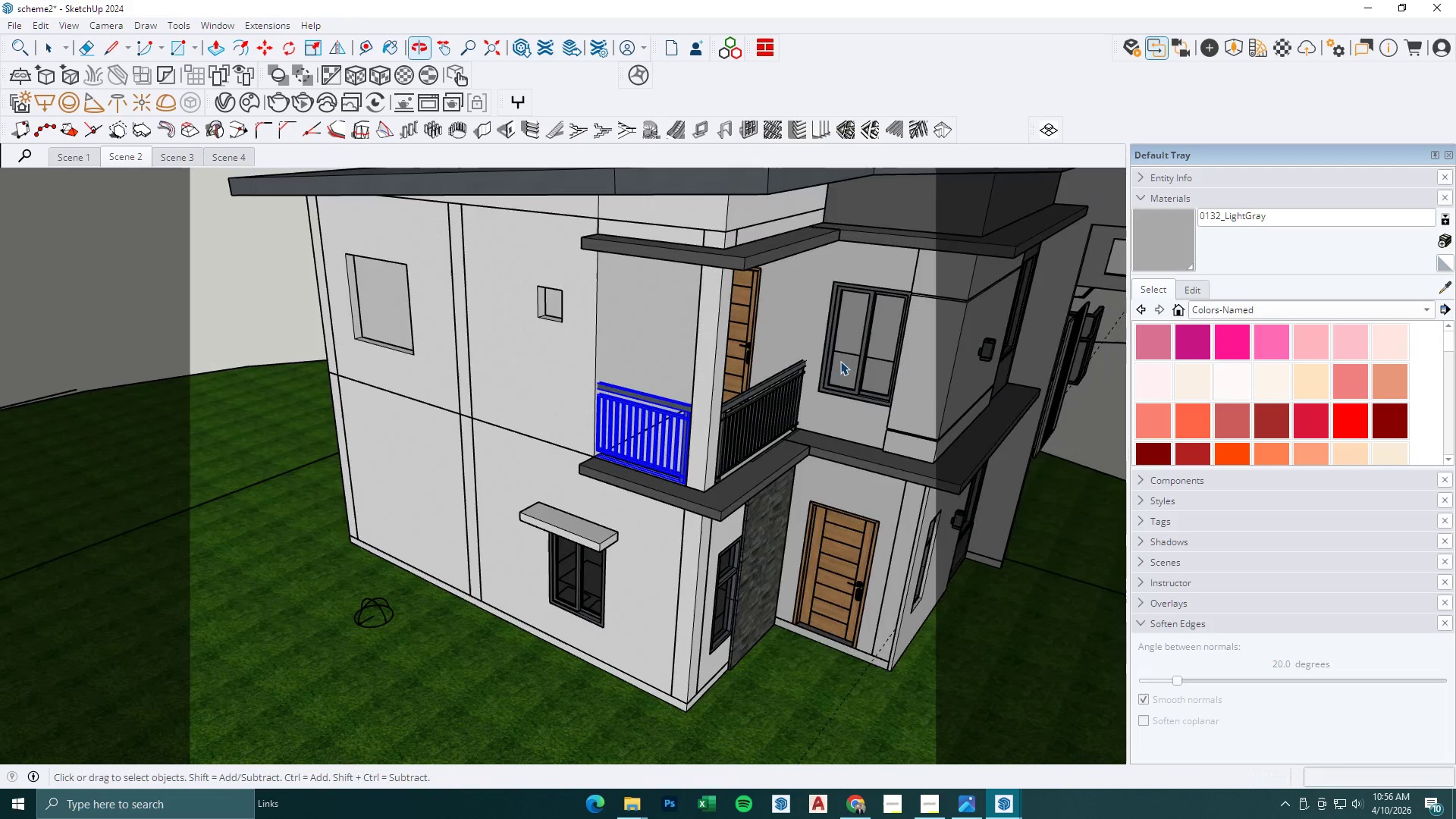 
left_click([845, 356])
 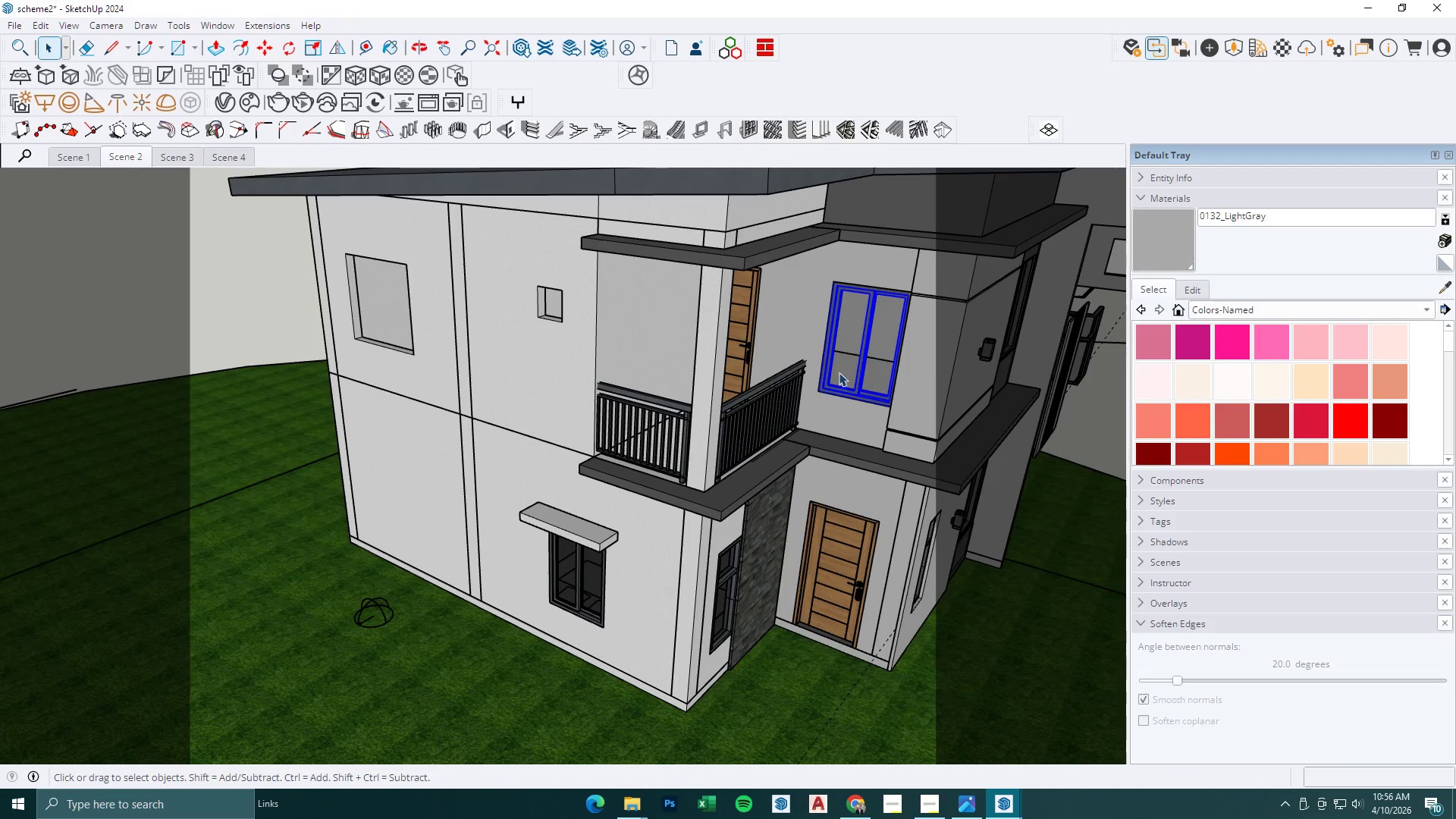 
key(M)
 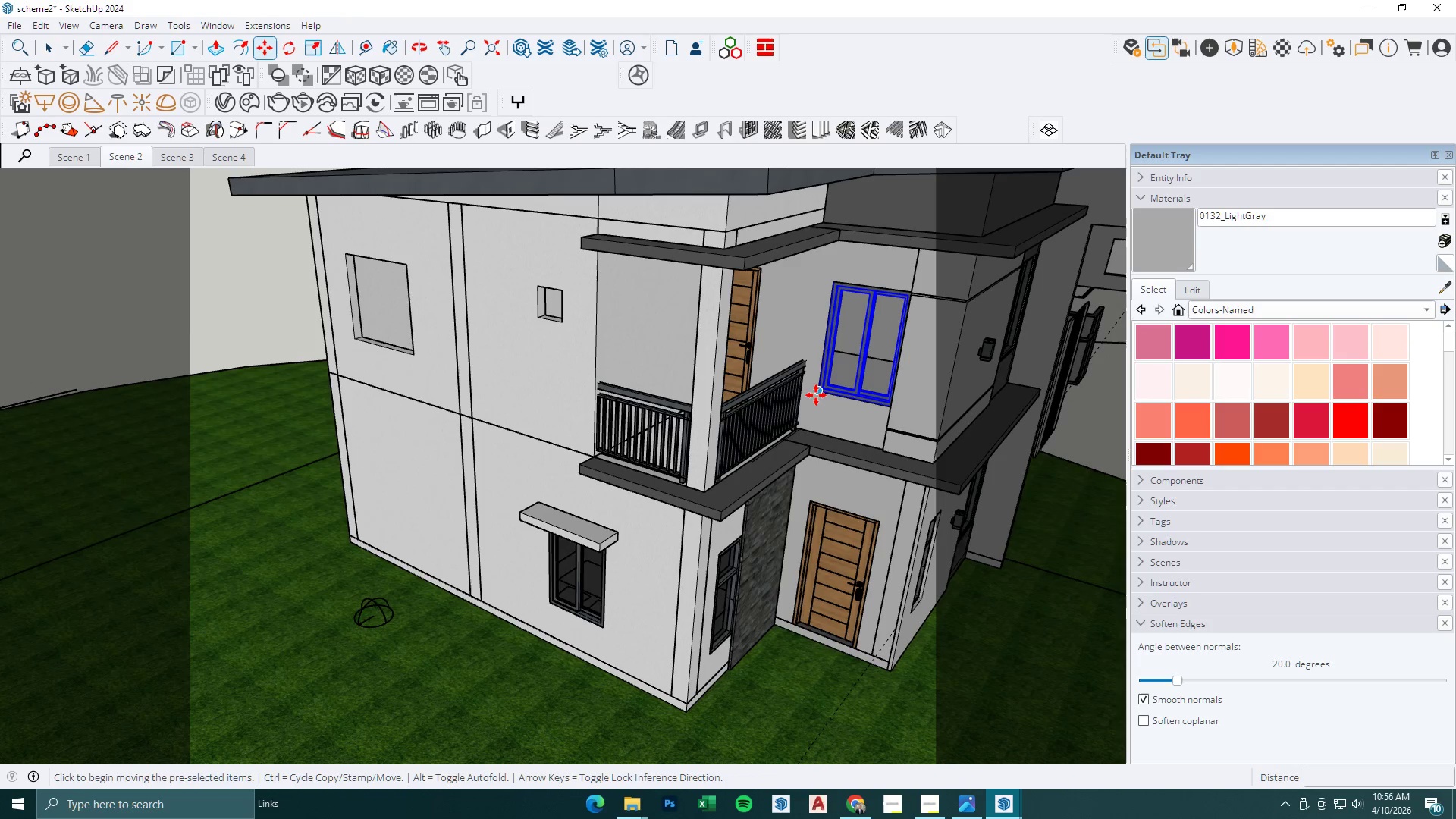 
left_click([816, 395])
 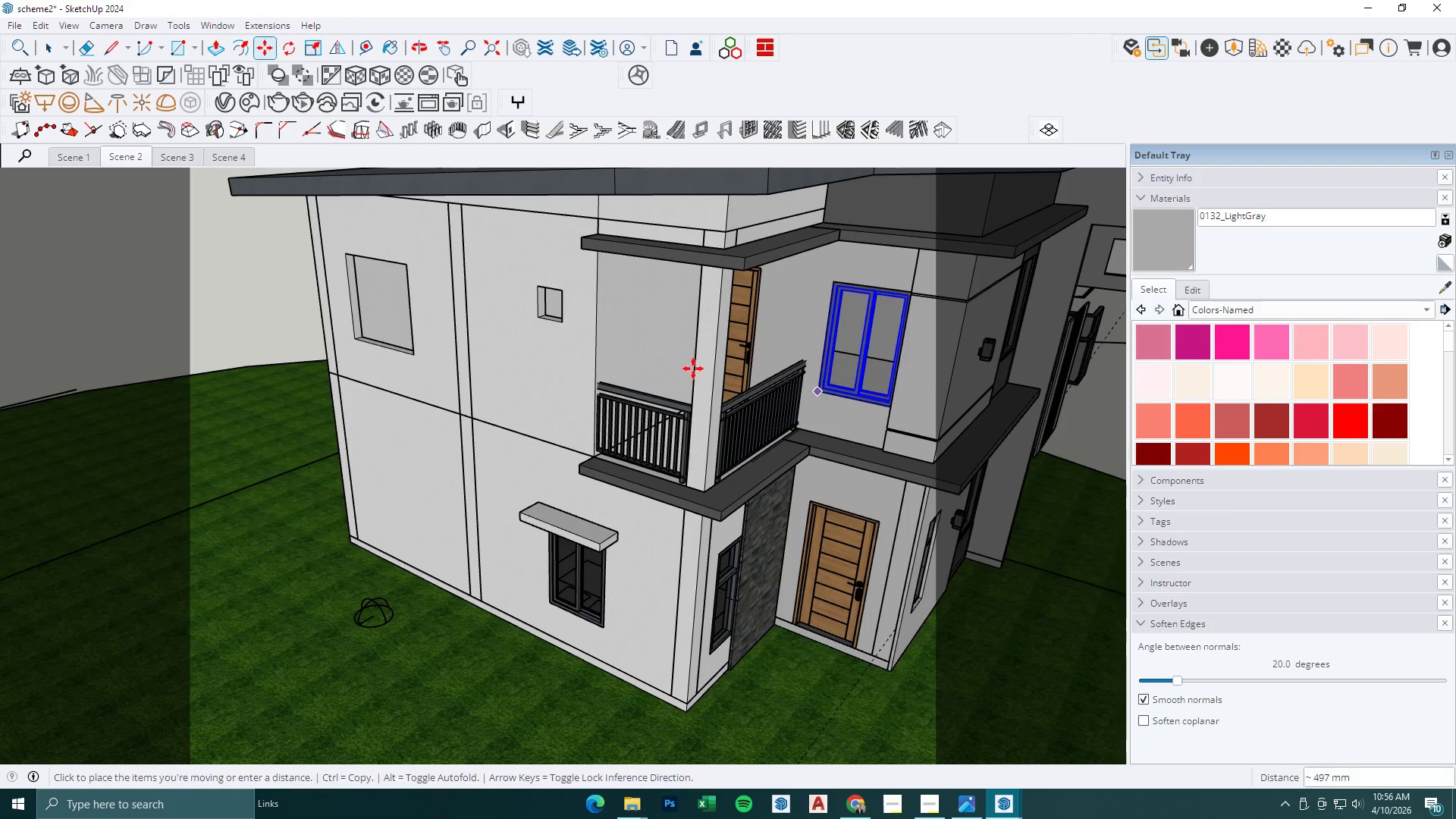 
key(Control+ControlLeft)
 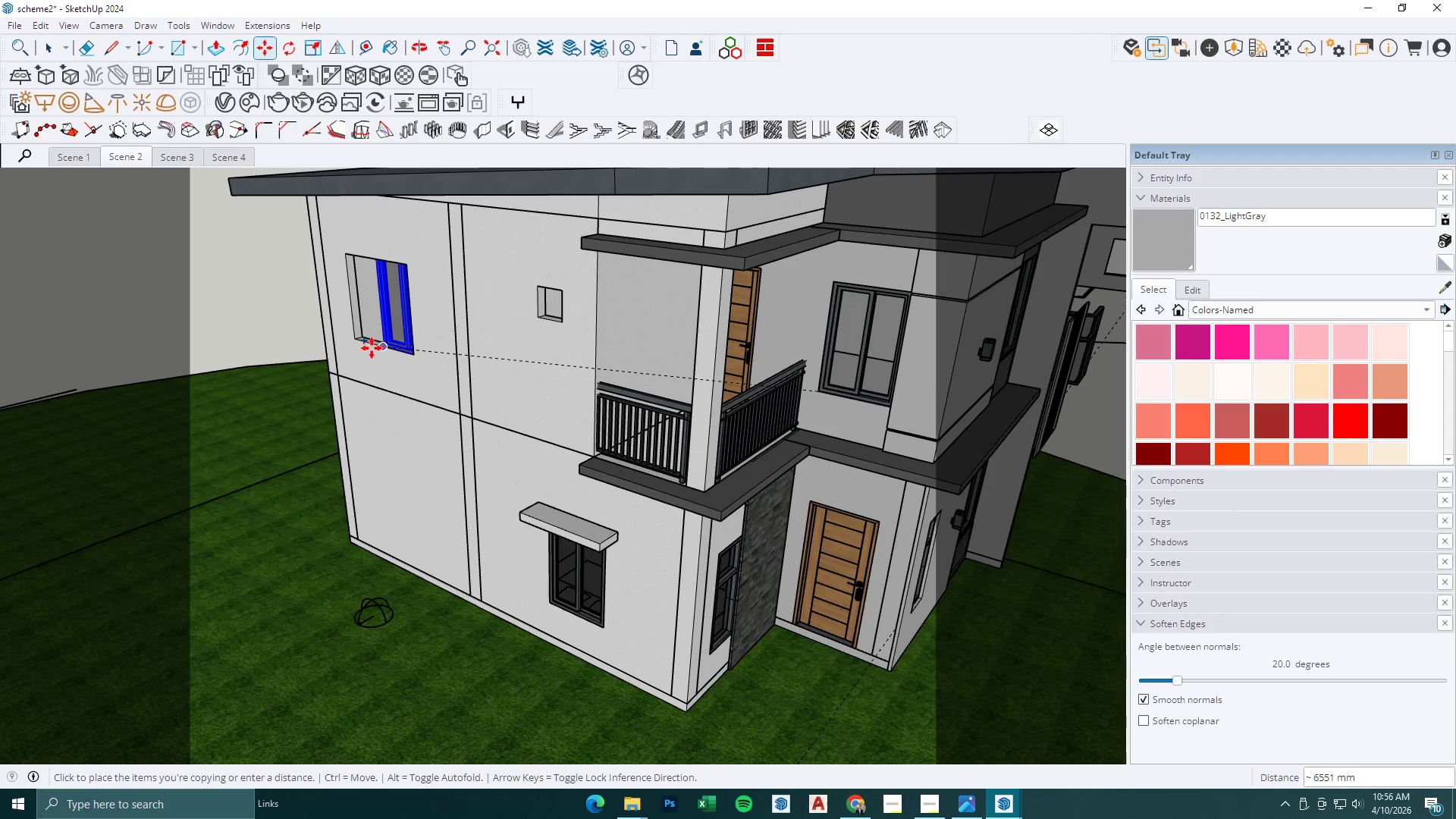 
key(Space)
 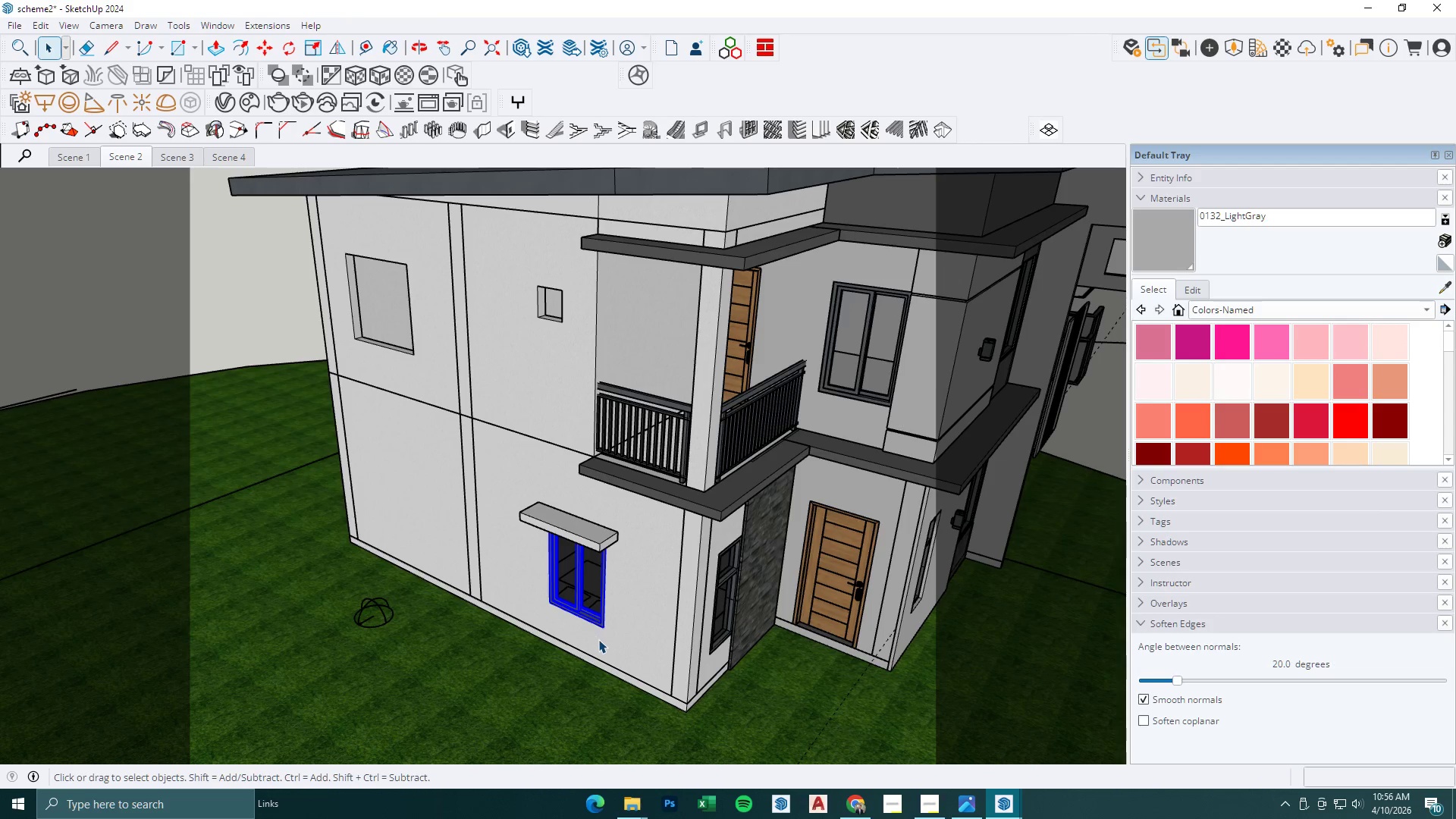 
key(M)
 